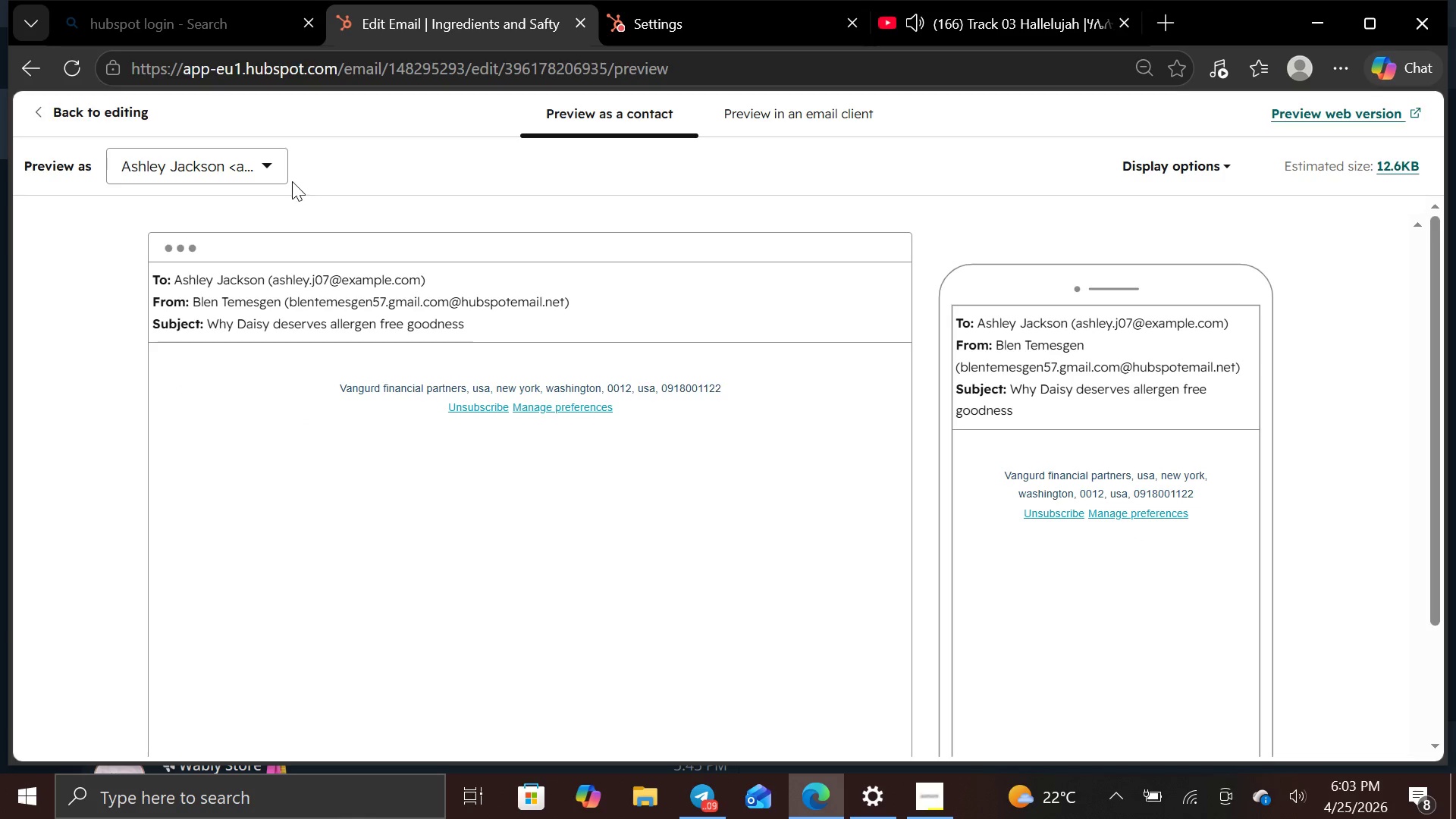 
left_click([278, 171])
 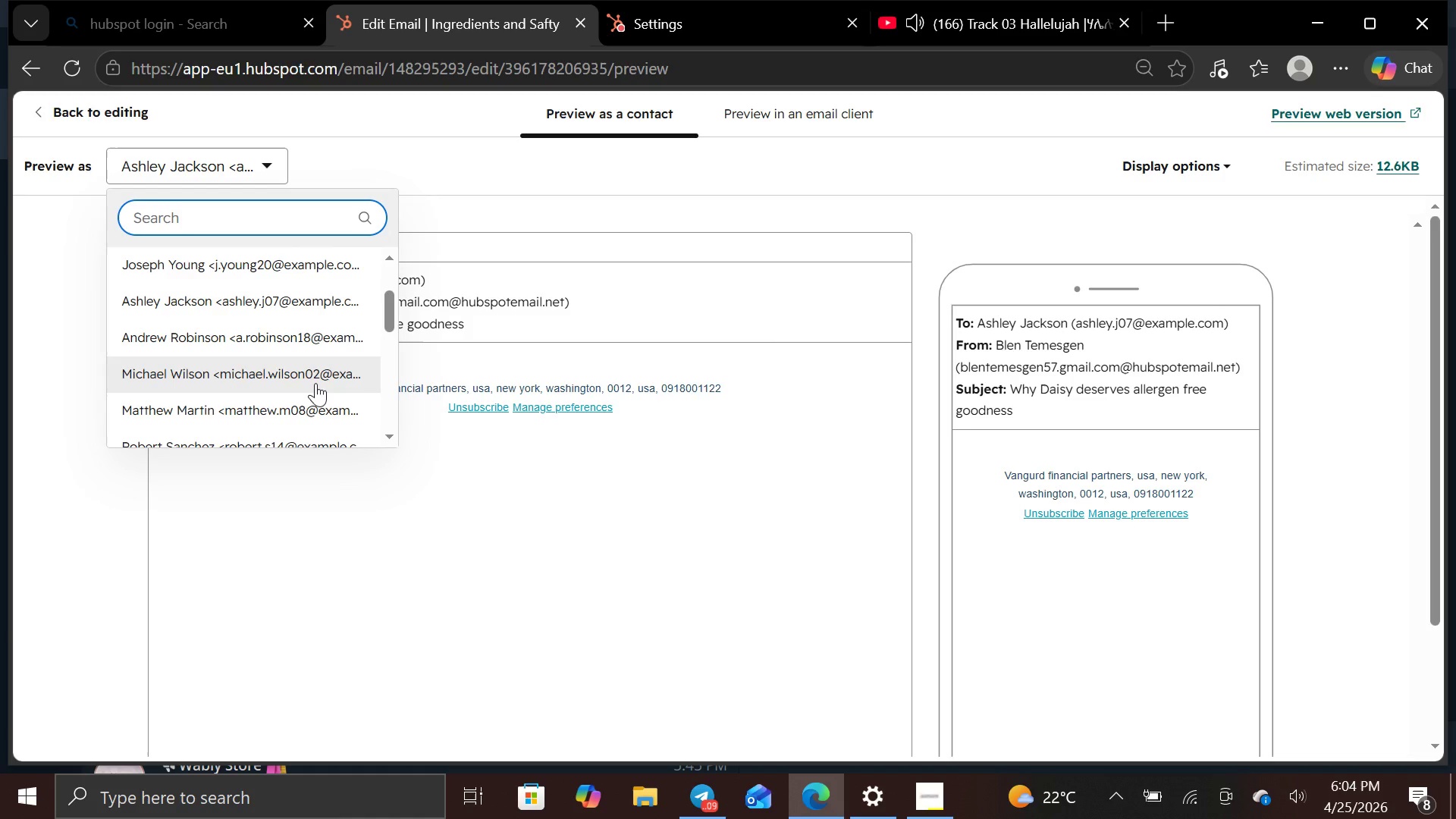 
left_click([312, 395])
 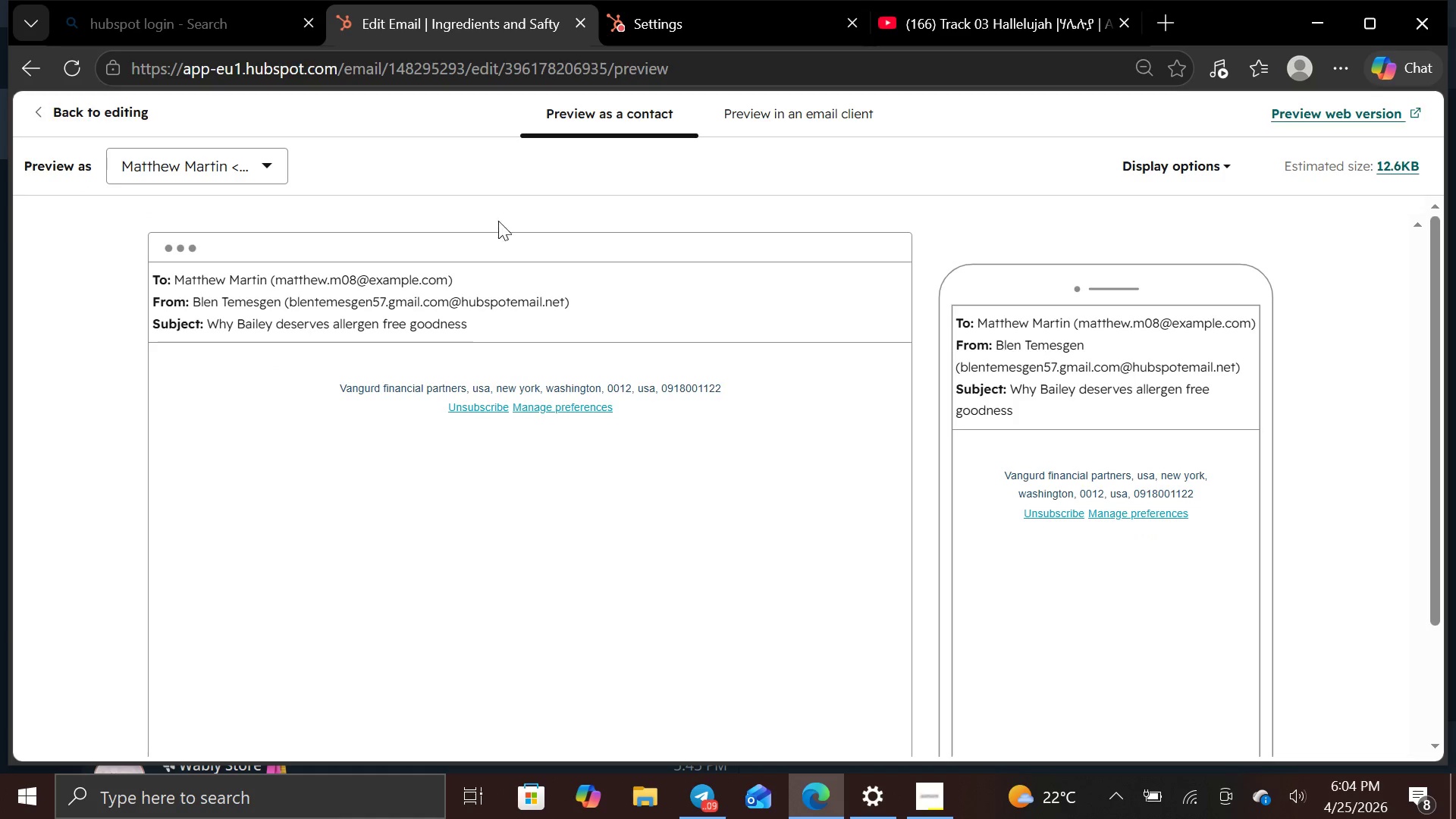 
left_click([47, 100])
 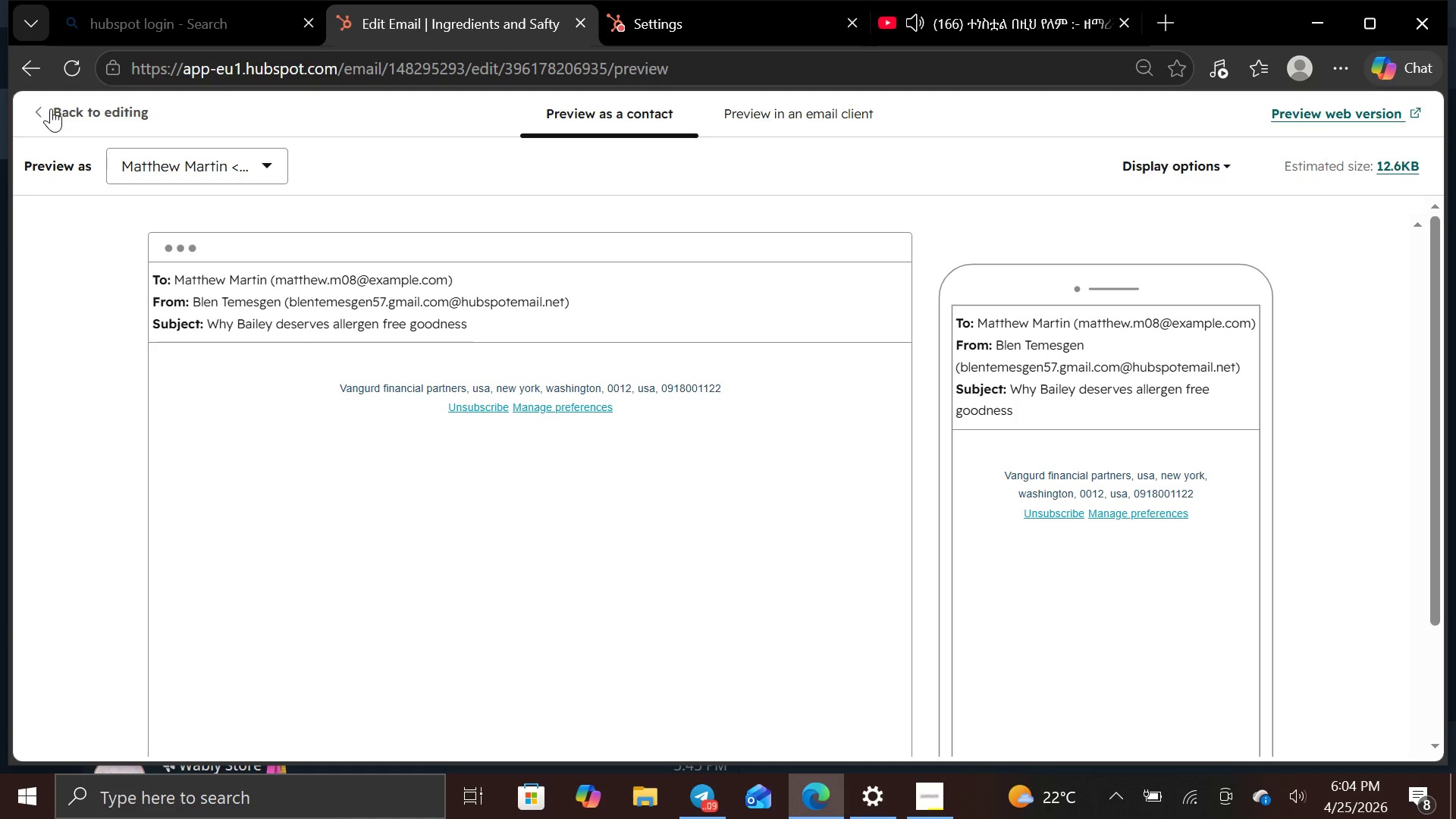 
mouse_move([64, 118])
 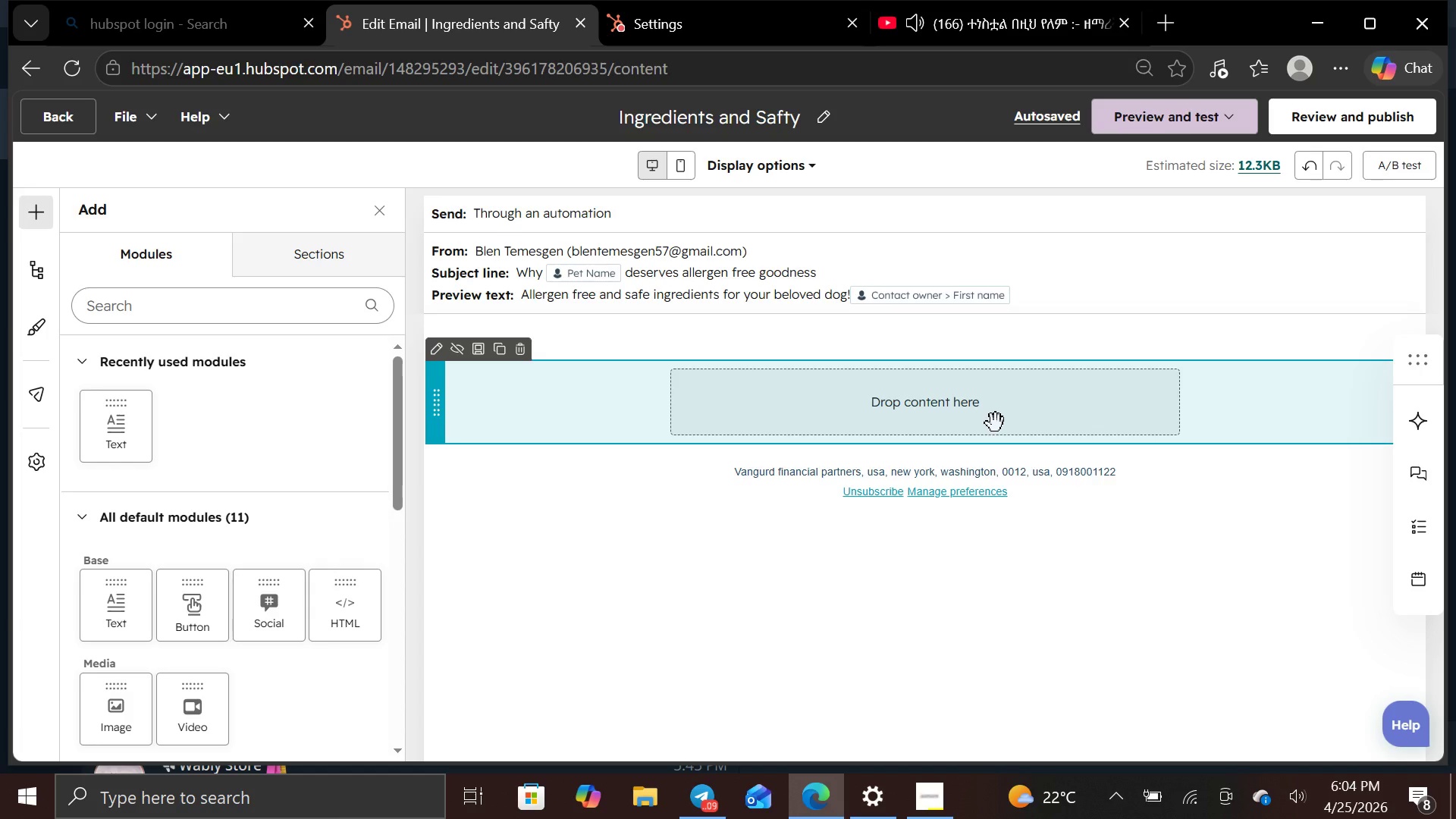 
left_click([996, 424])
 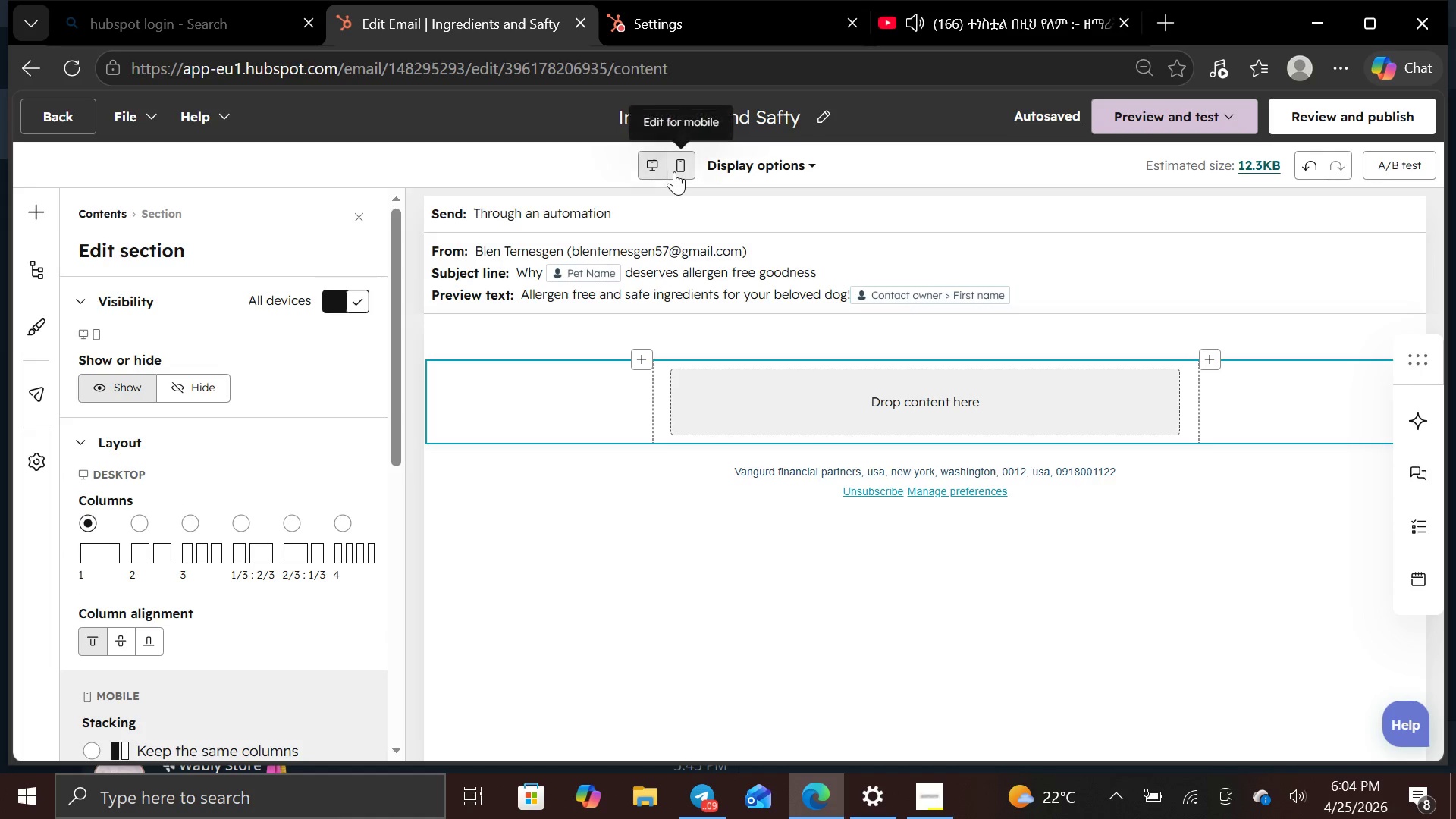 
mouse_move([792, 177])
 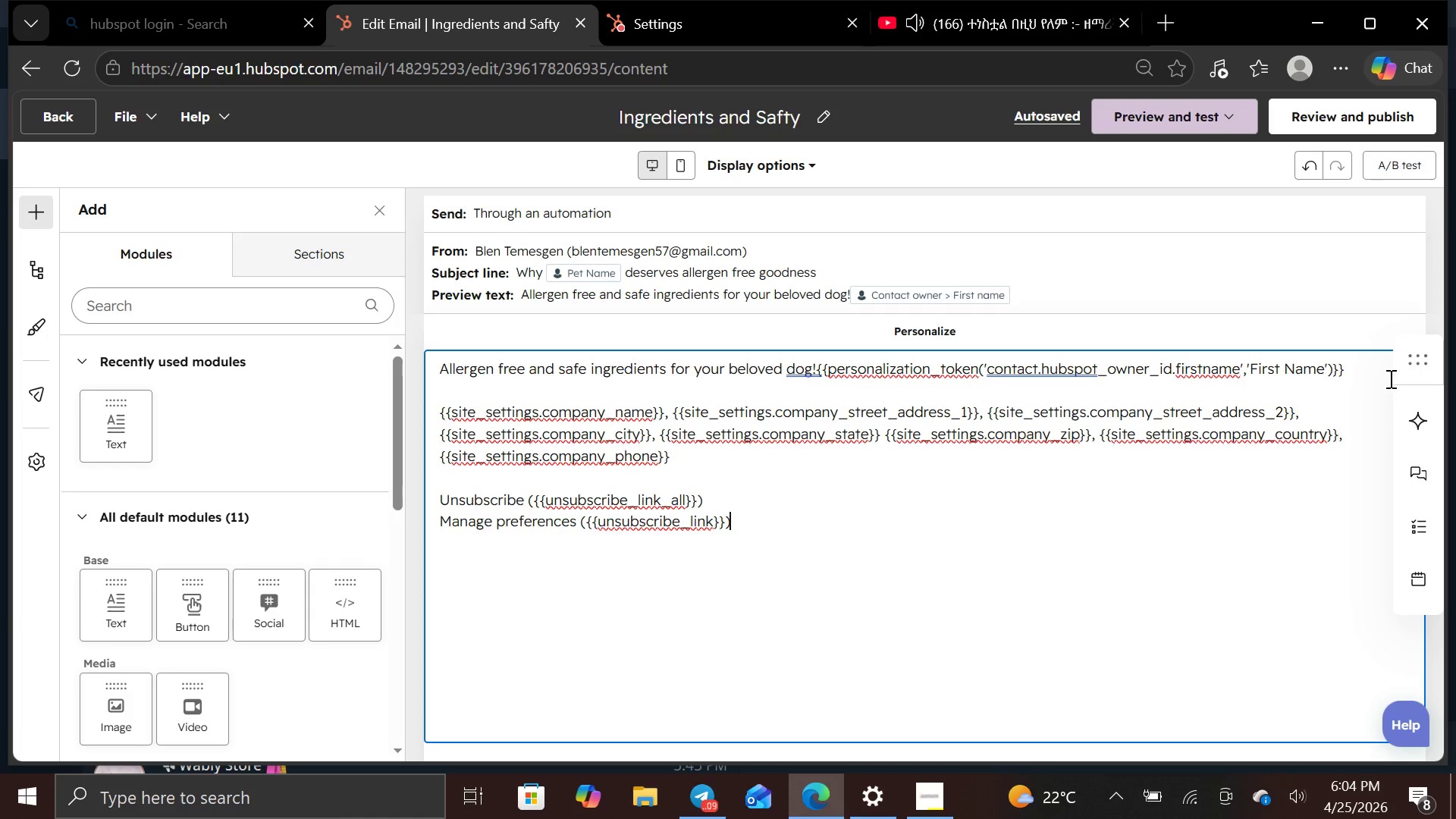 
wait(7.35)
 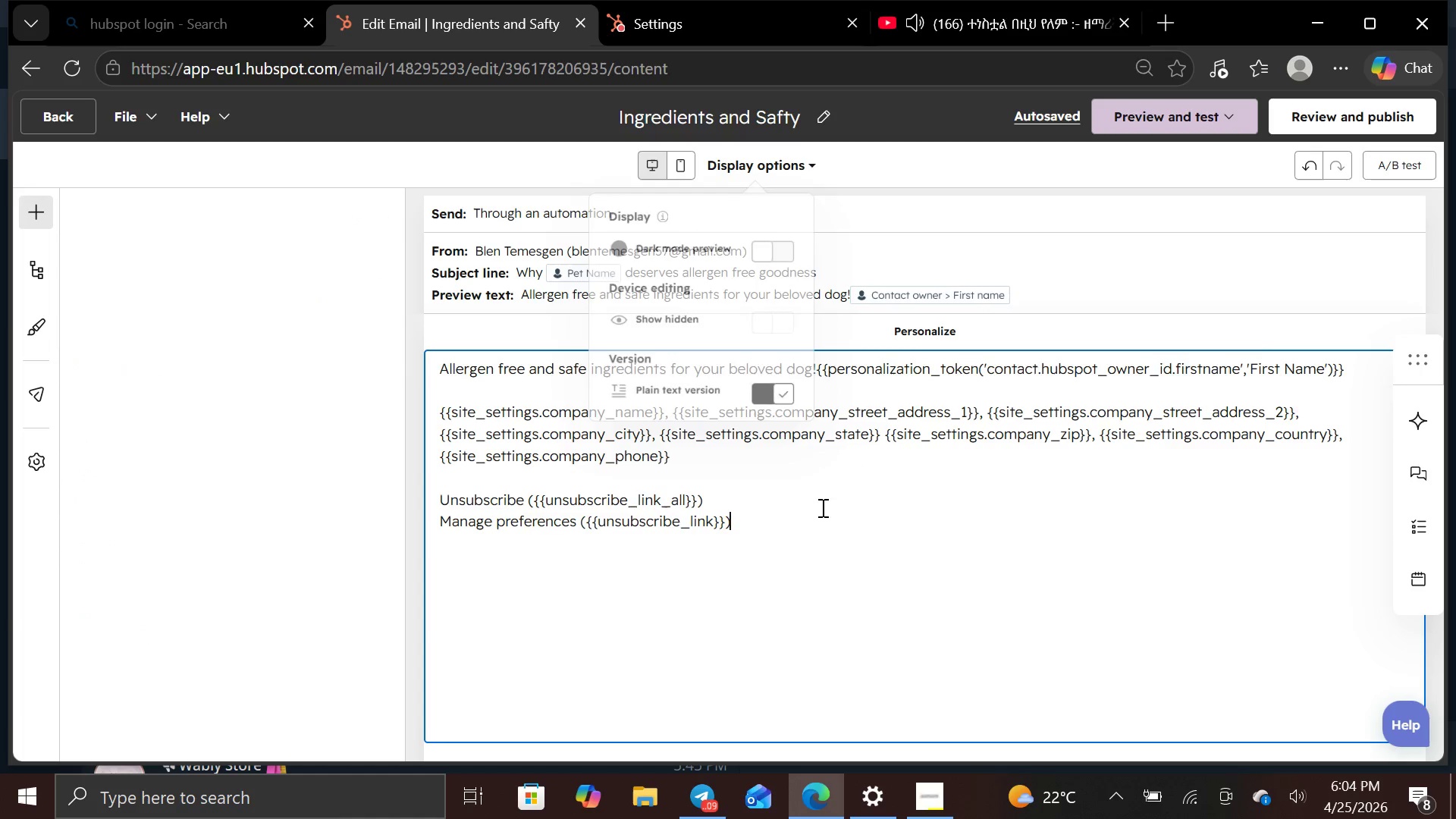 
key(Enter)
 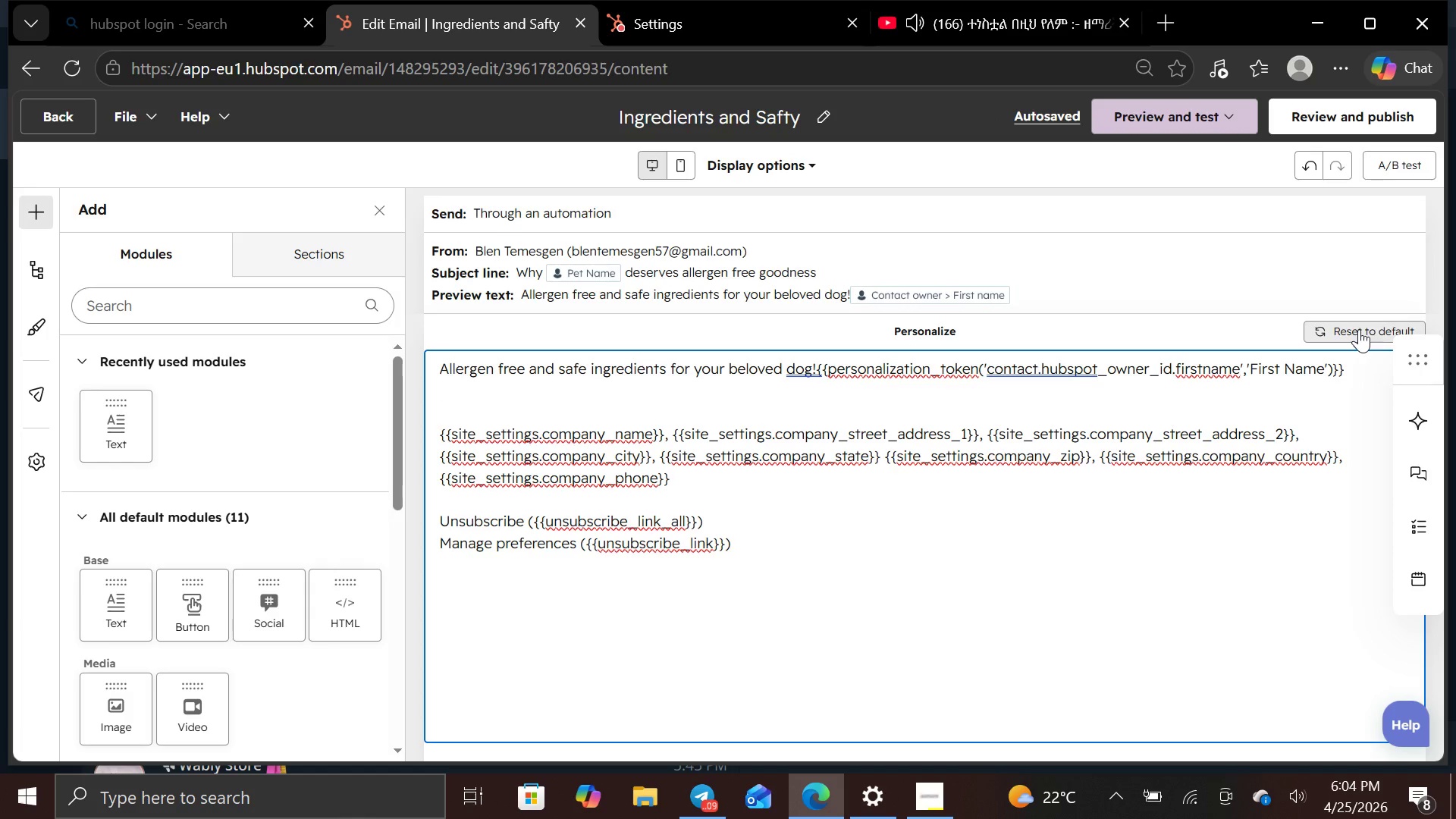 
wait(22.38)
 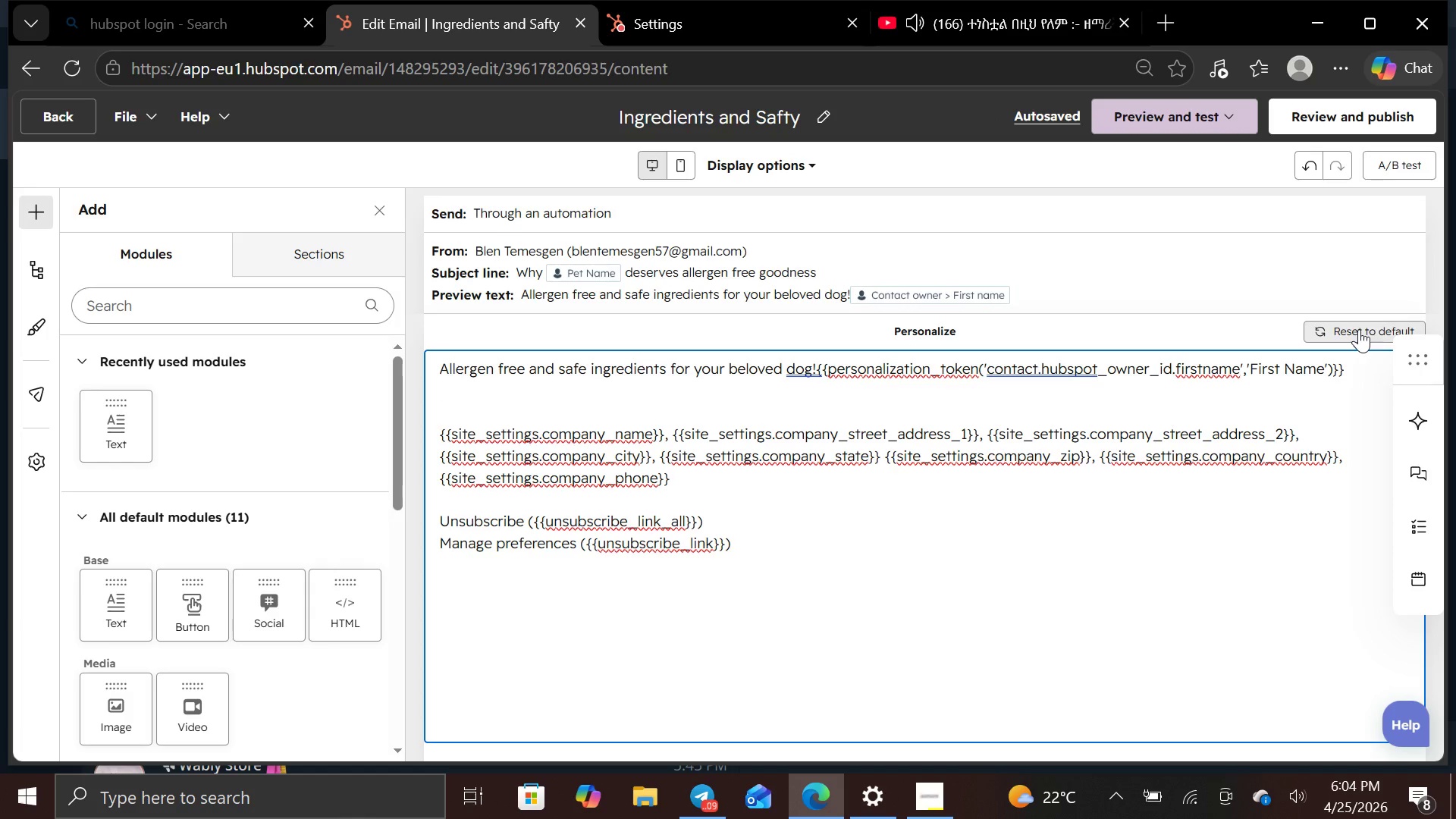 
key(H)
 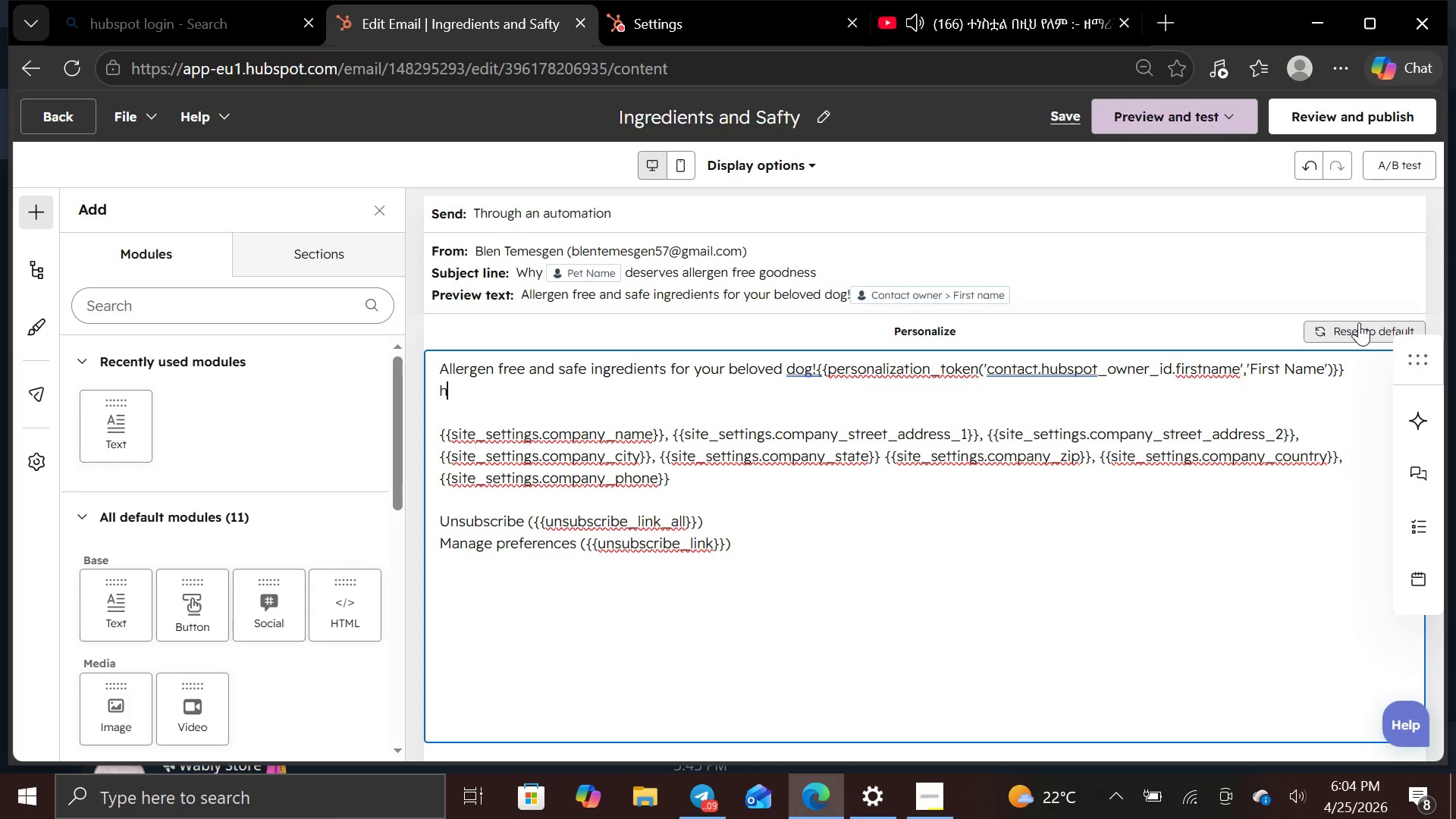 
key(Backspace)
 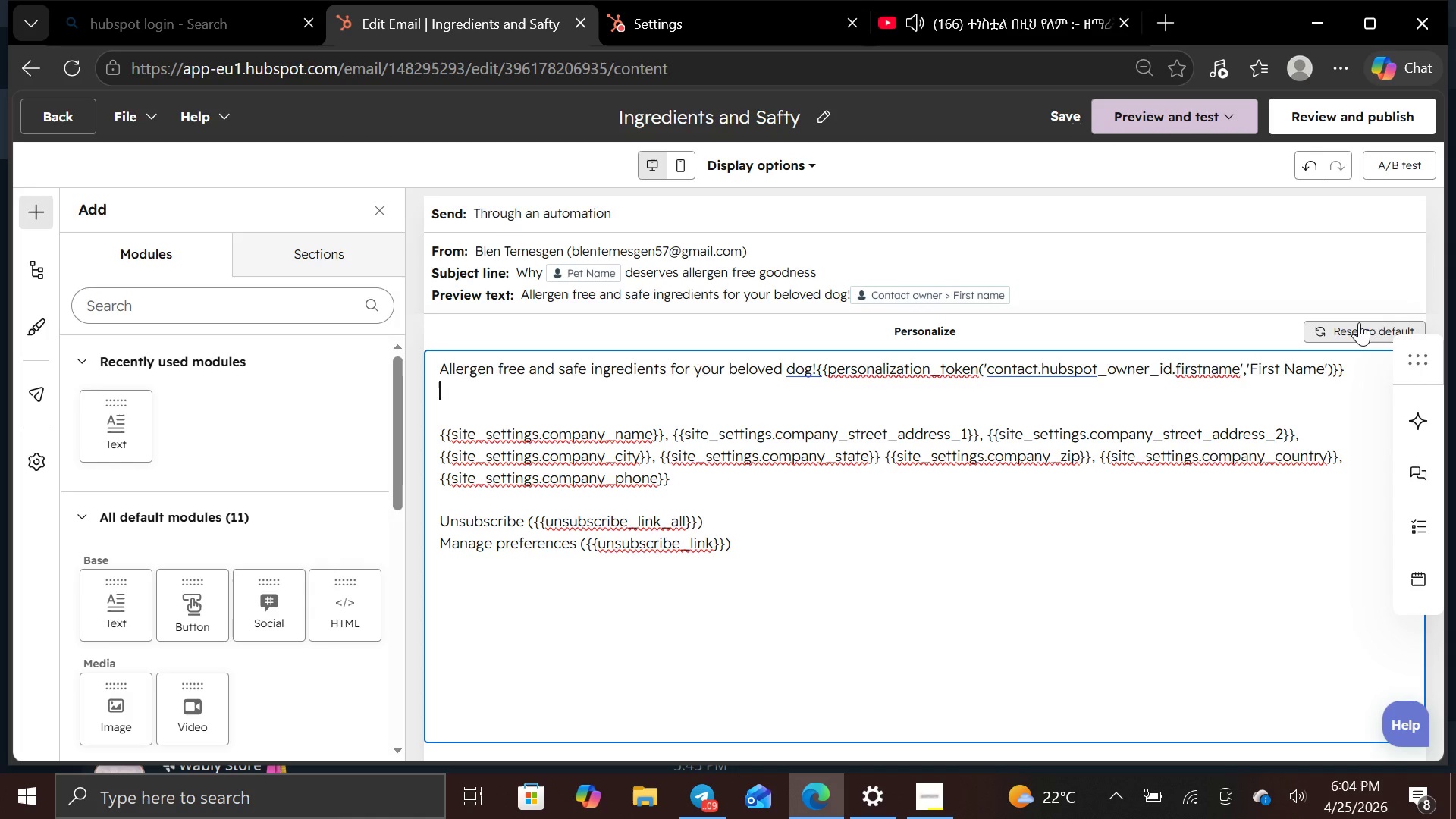 
key(CapsLock)
 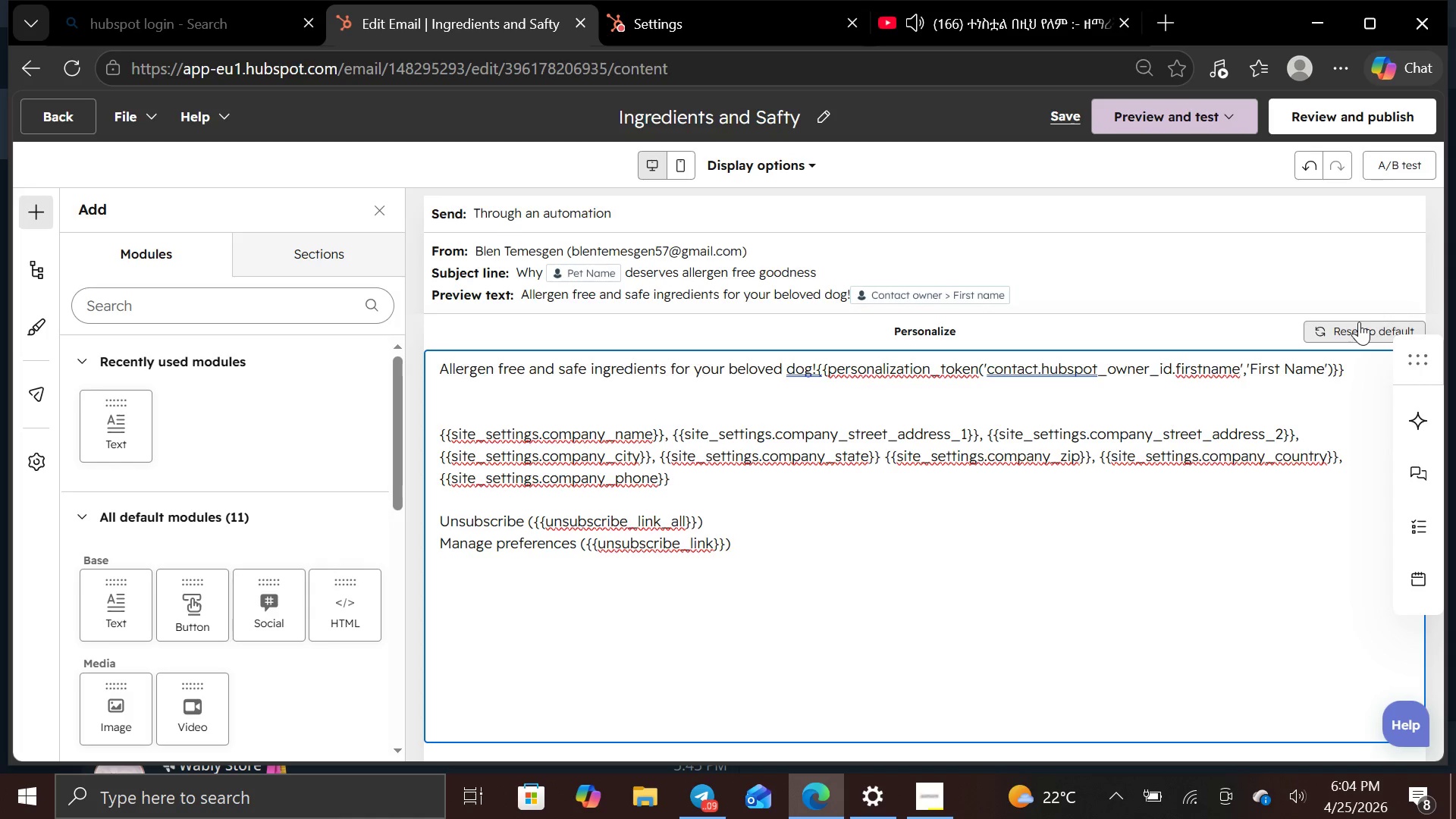 
key(H)
 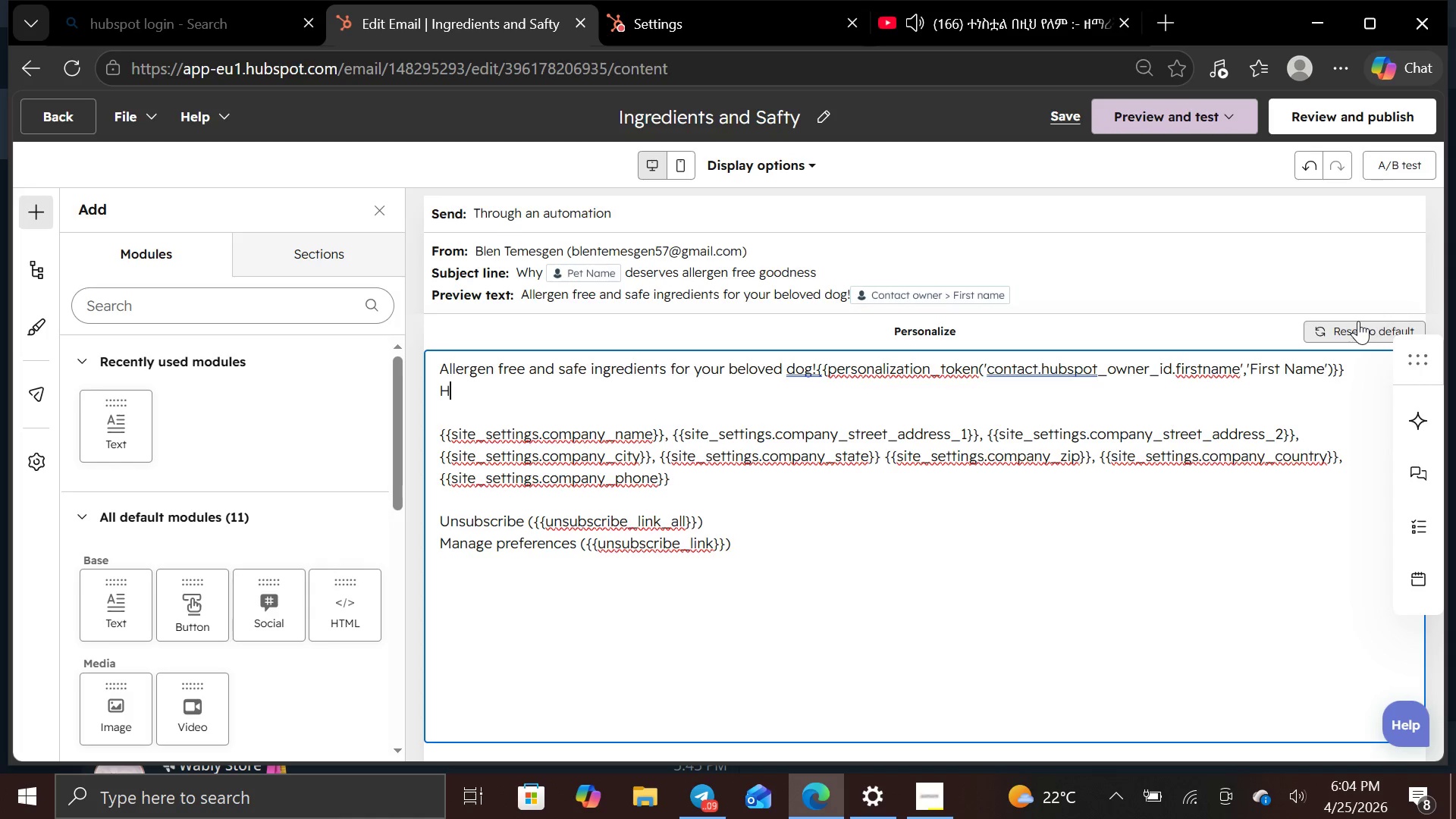 
key(CapsLock)
 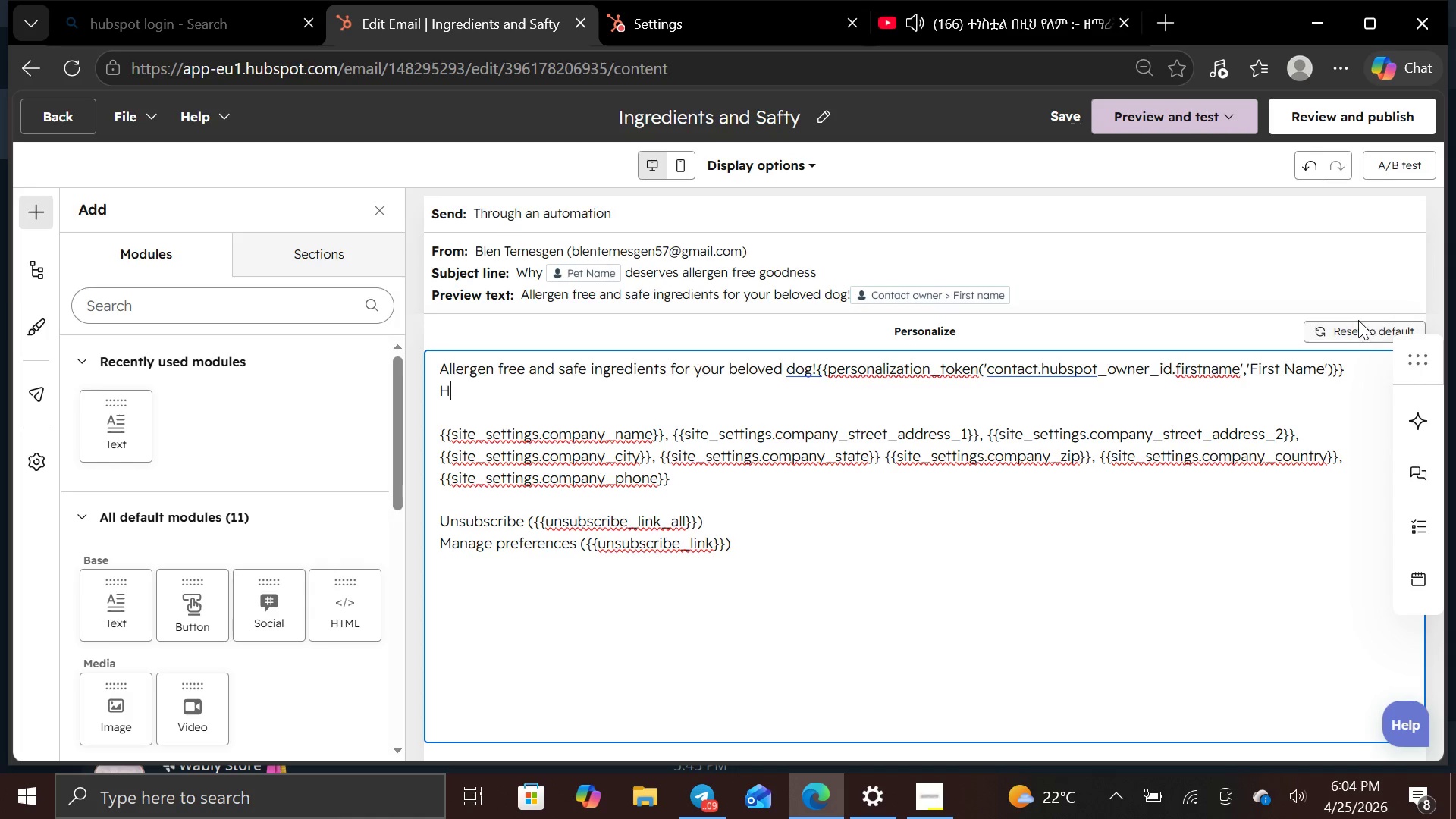 
key(I)
 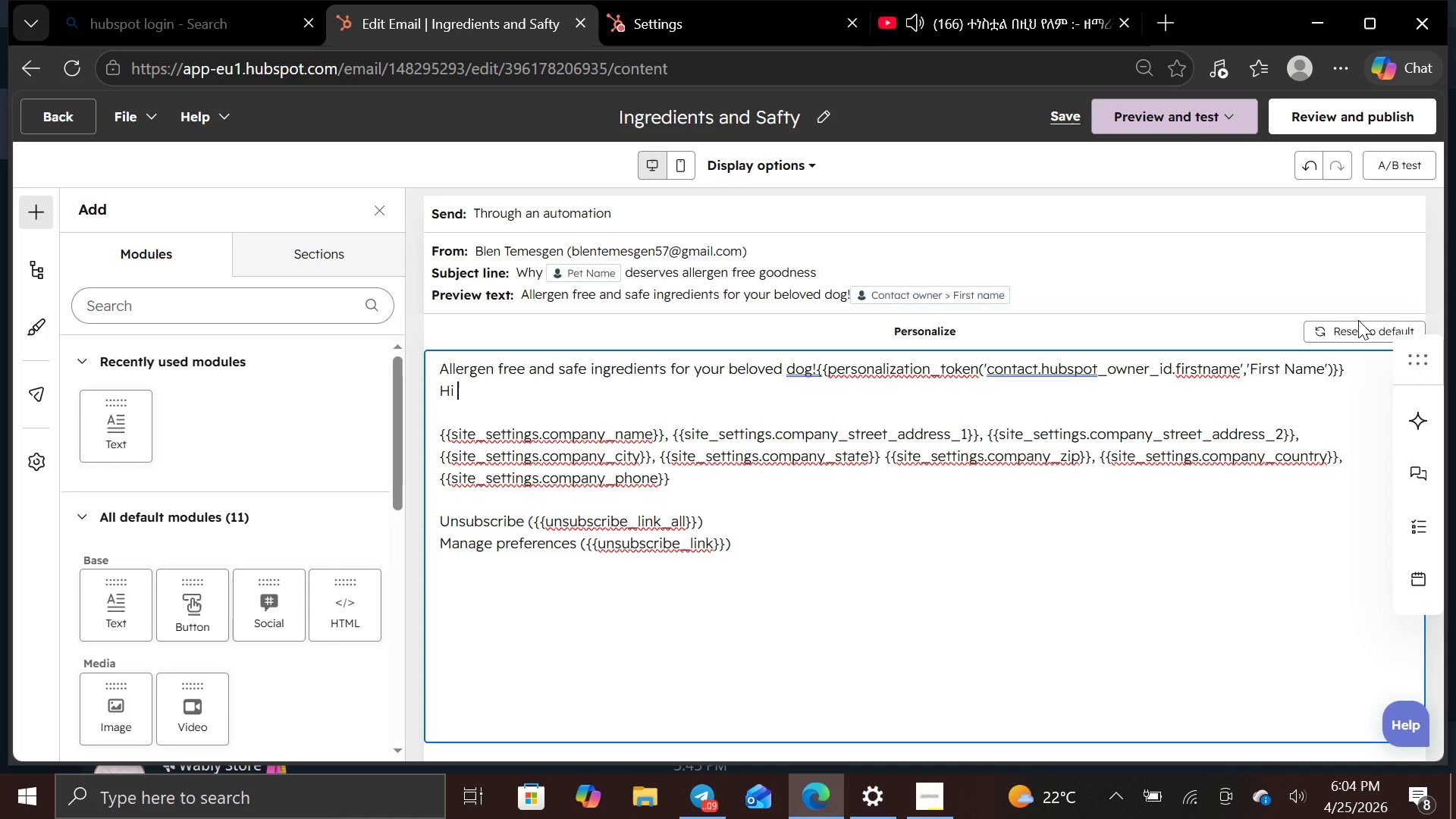 
key(Space)
 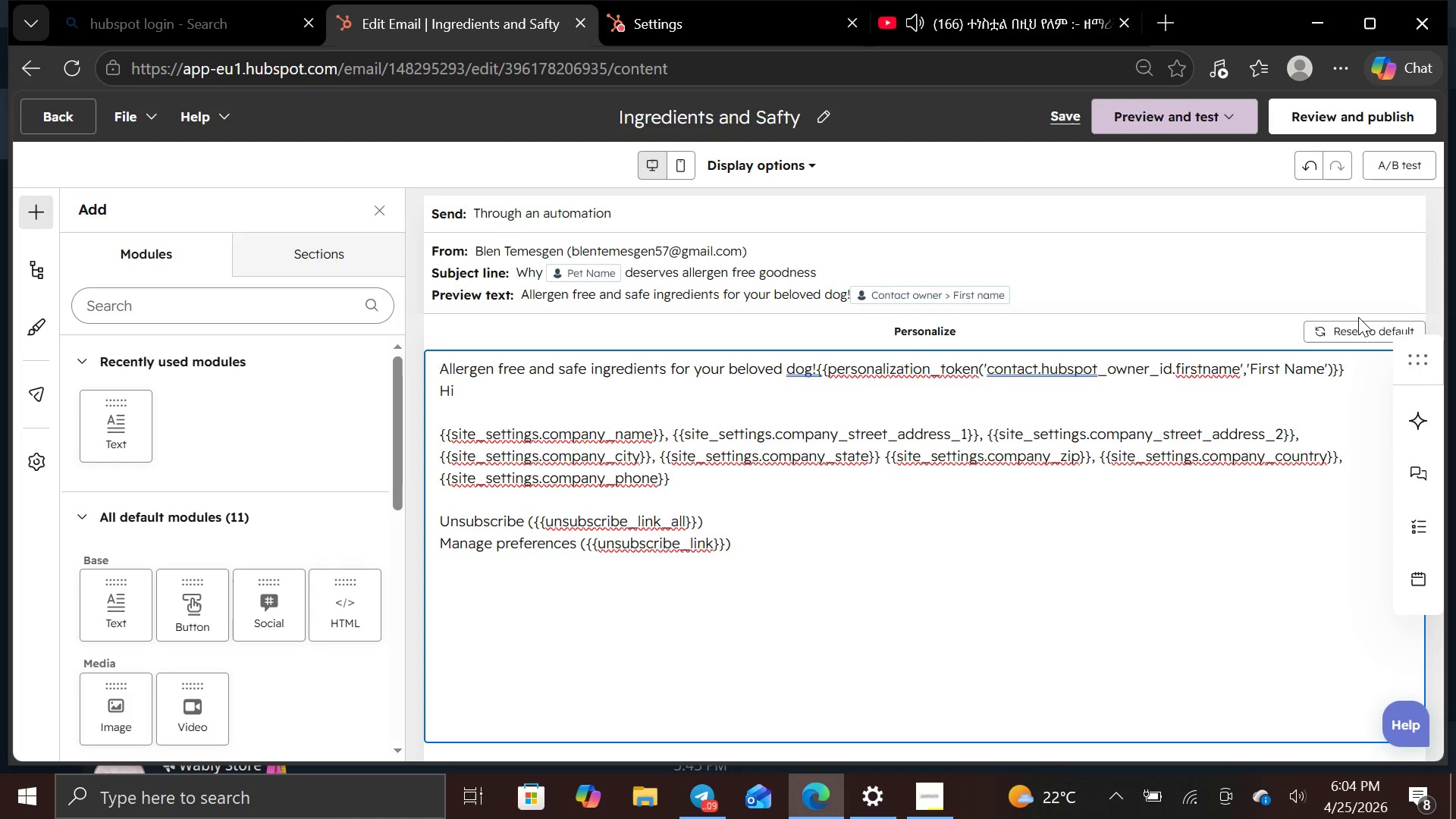 
key(Shift+BracketLeft)
 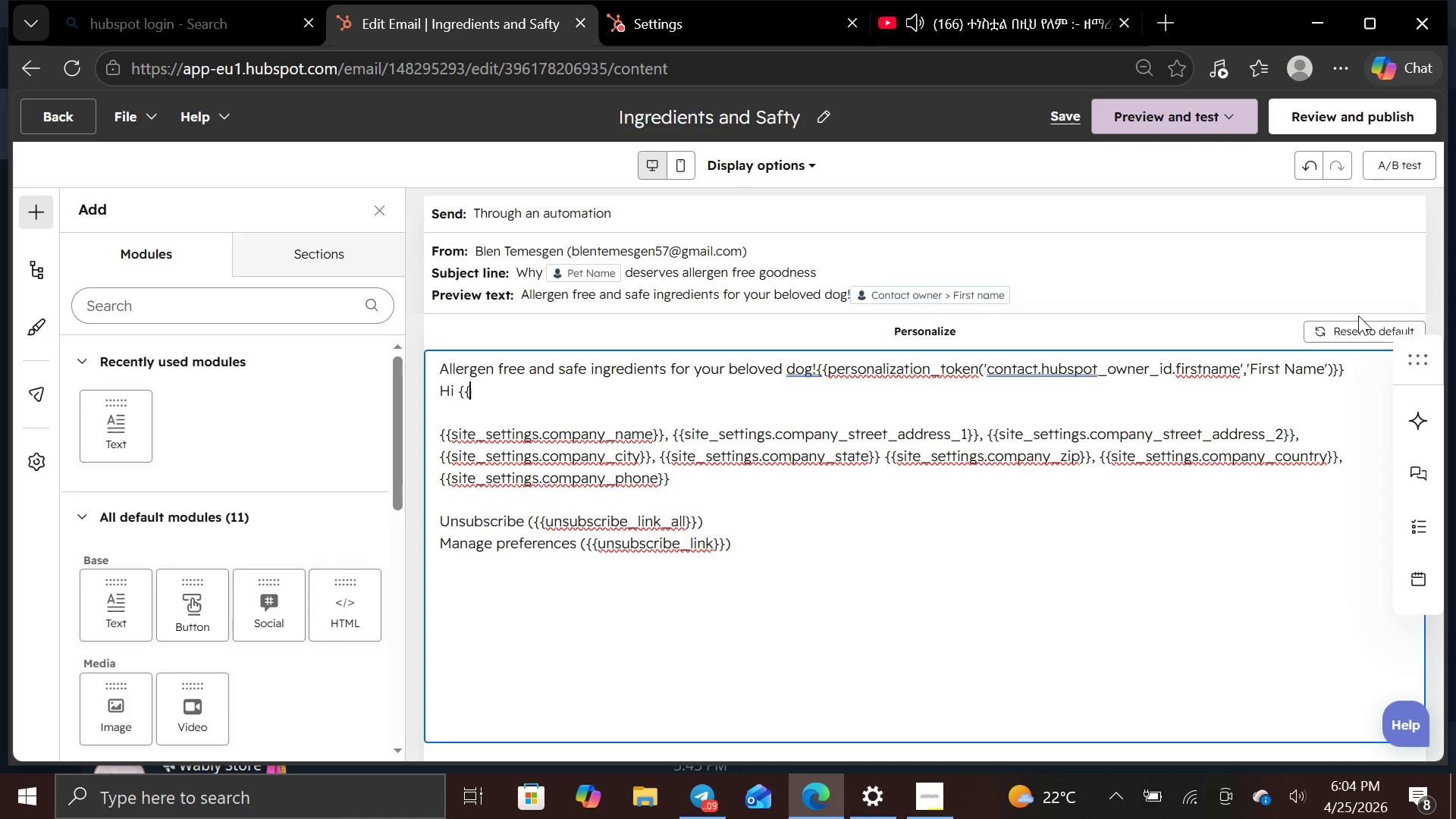 
key(Shift+BracketLeft)
 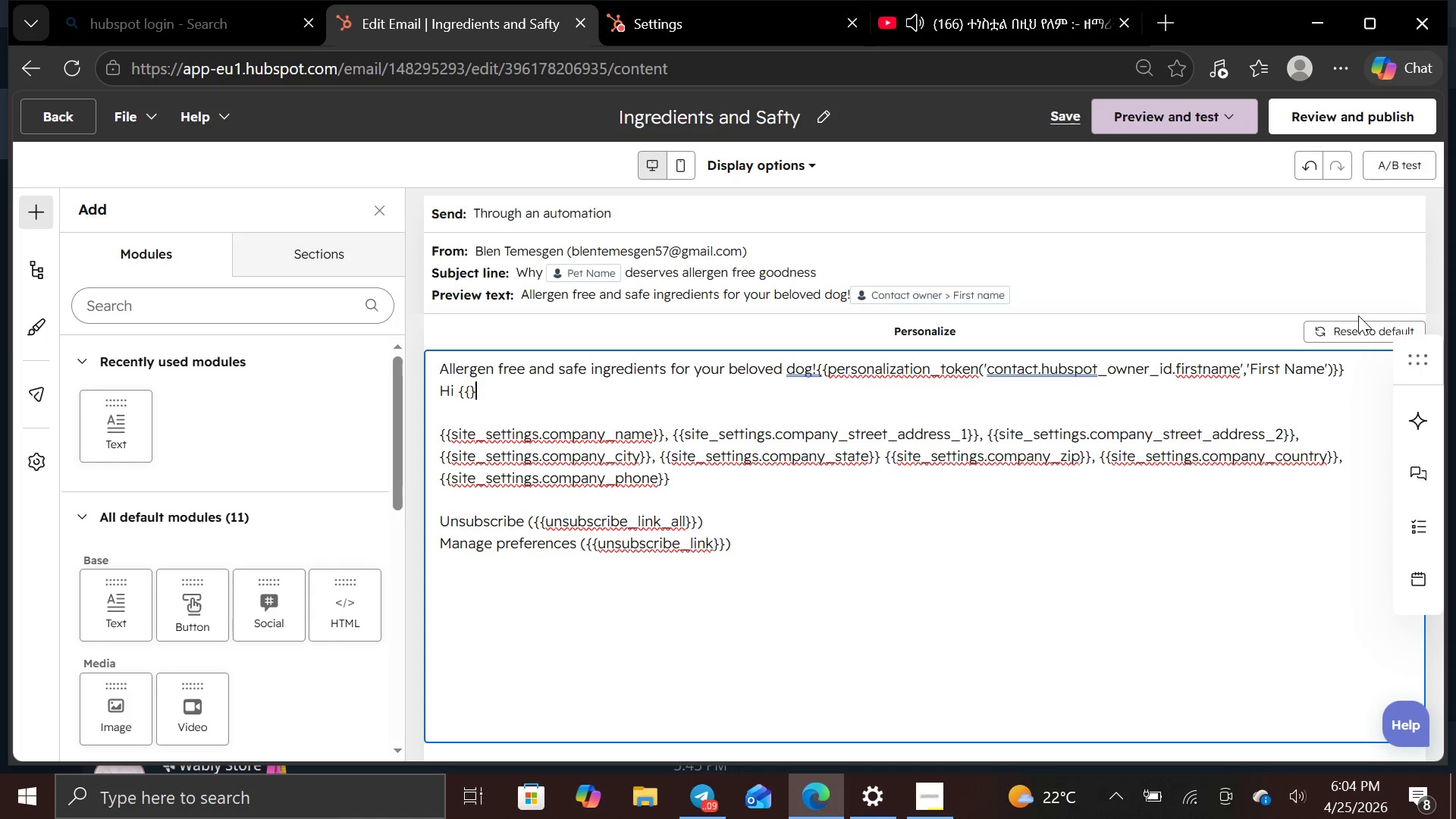 
key(Shift+BracketRight)
 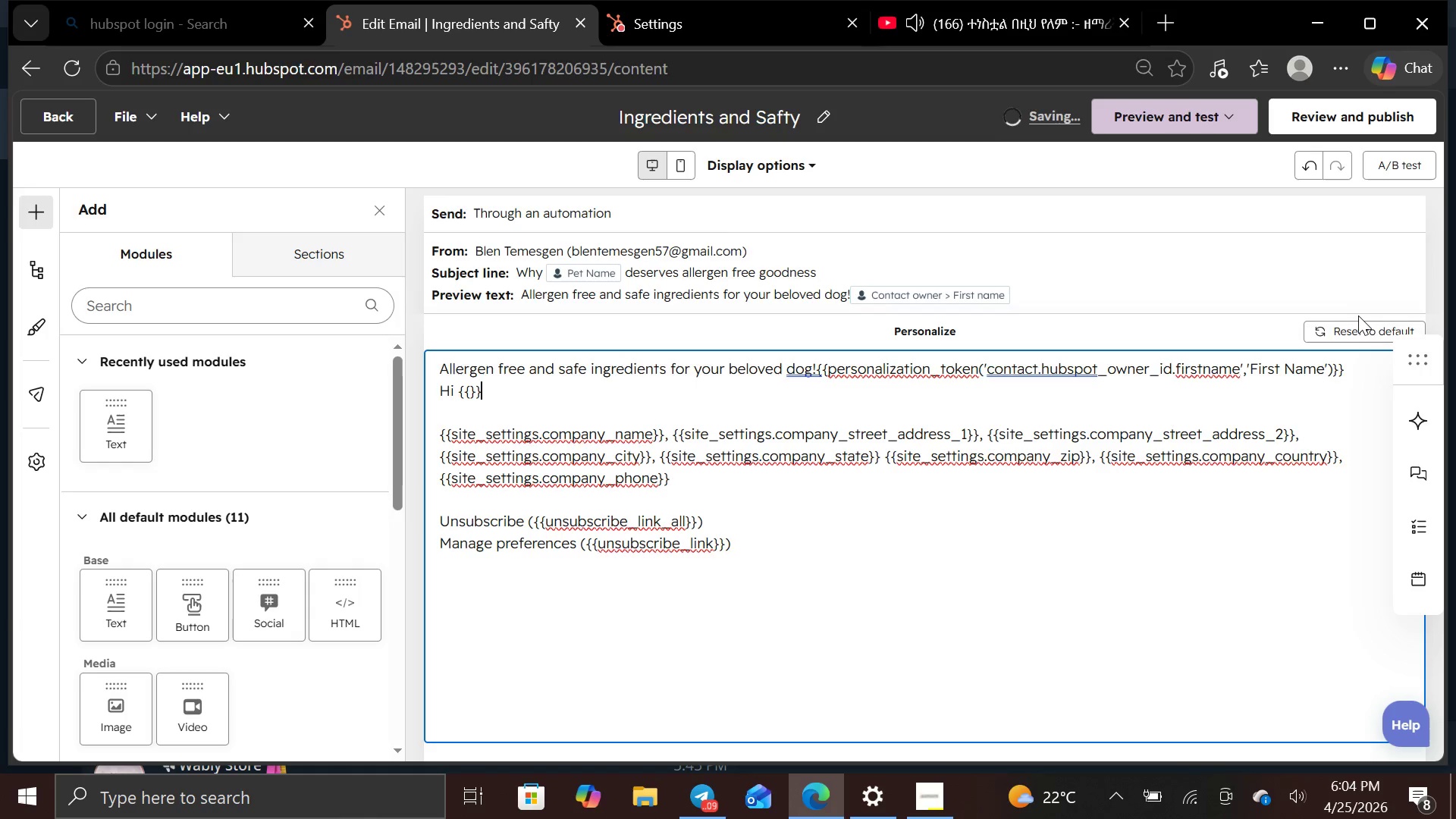 
key(Shift+BracketRight)
 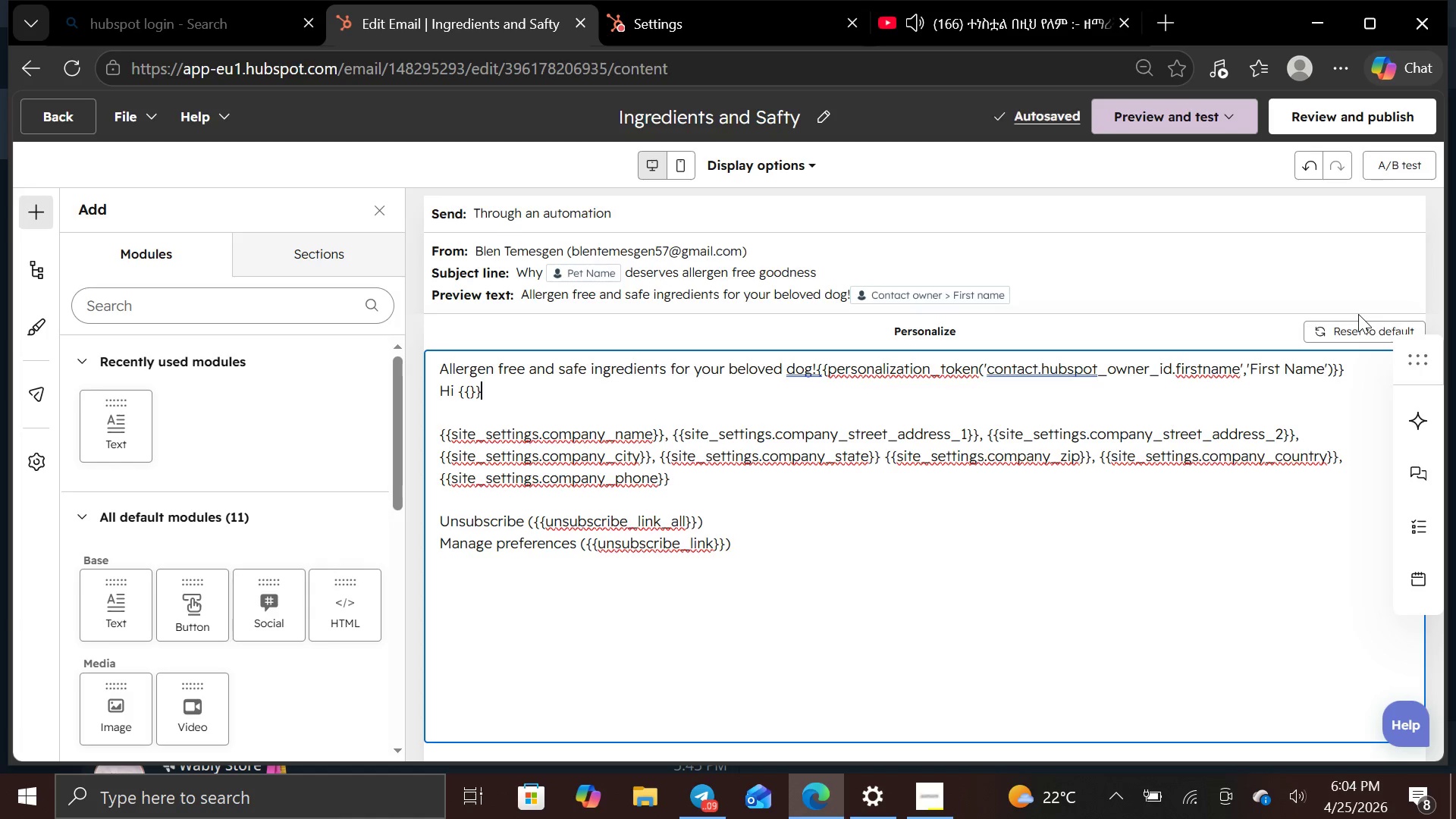 
key(ArrowLeft)
 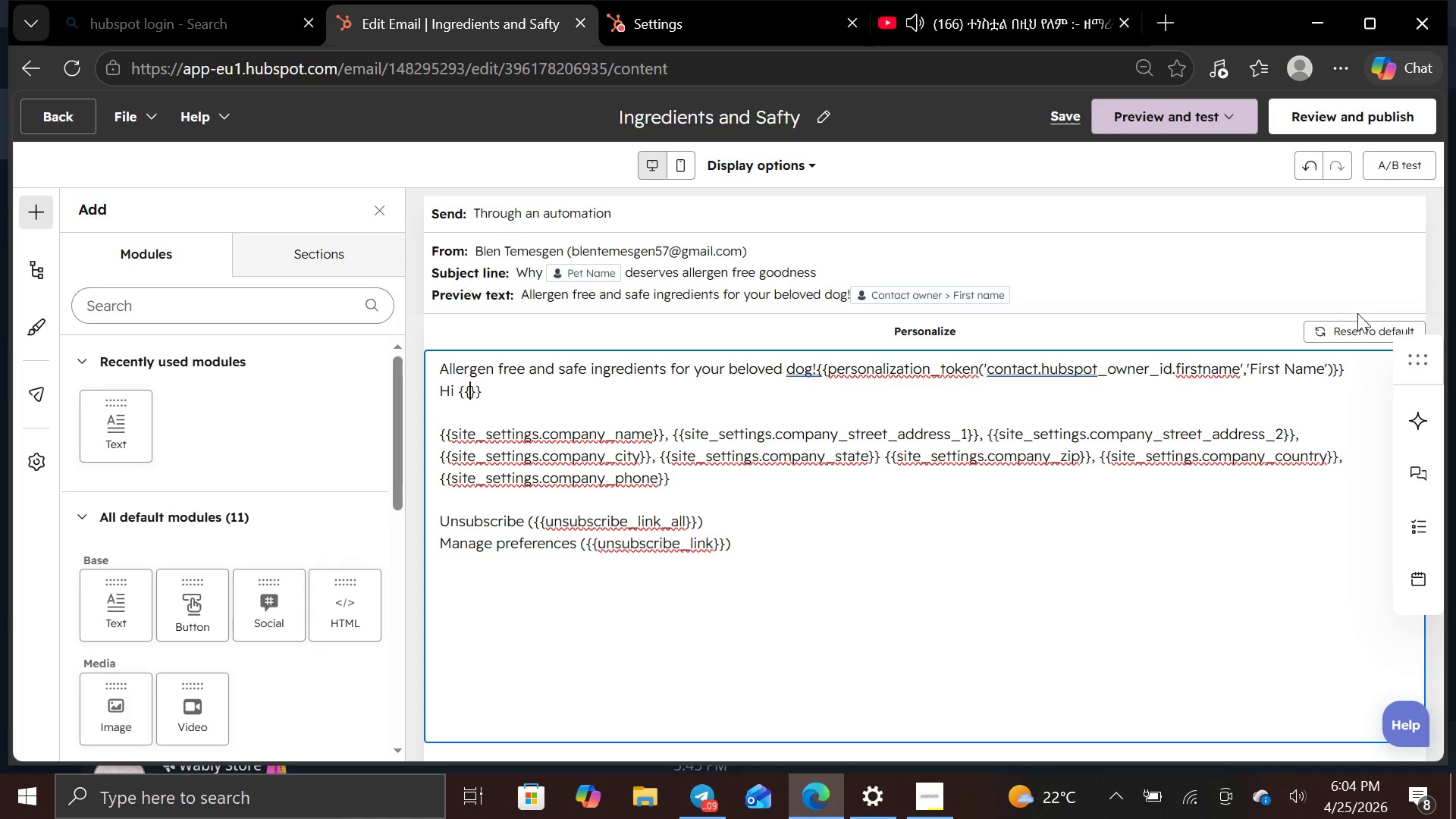 
key(ArrowLeft)
 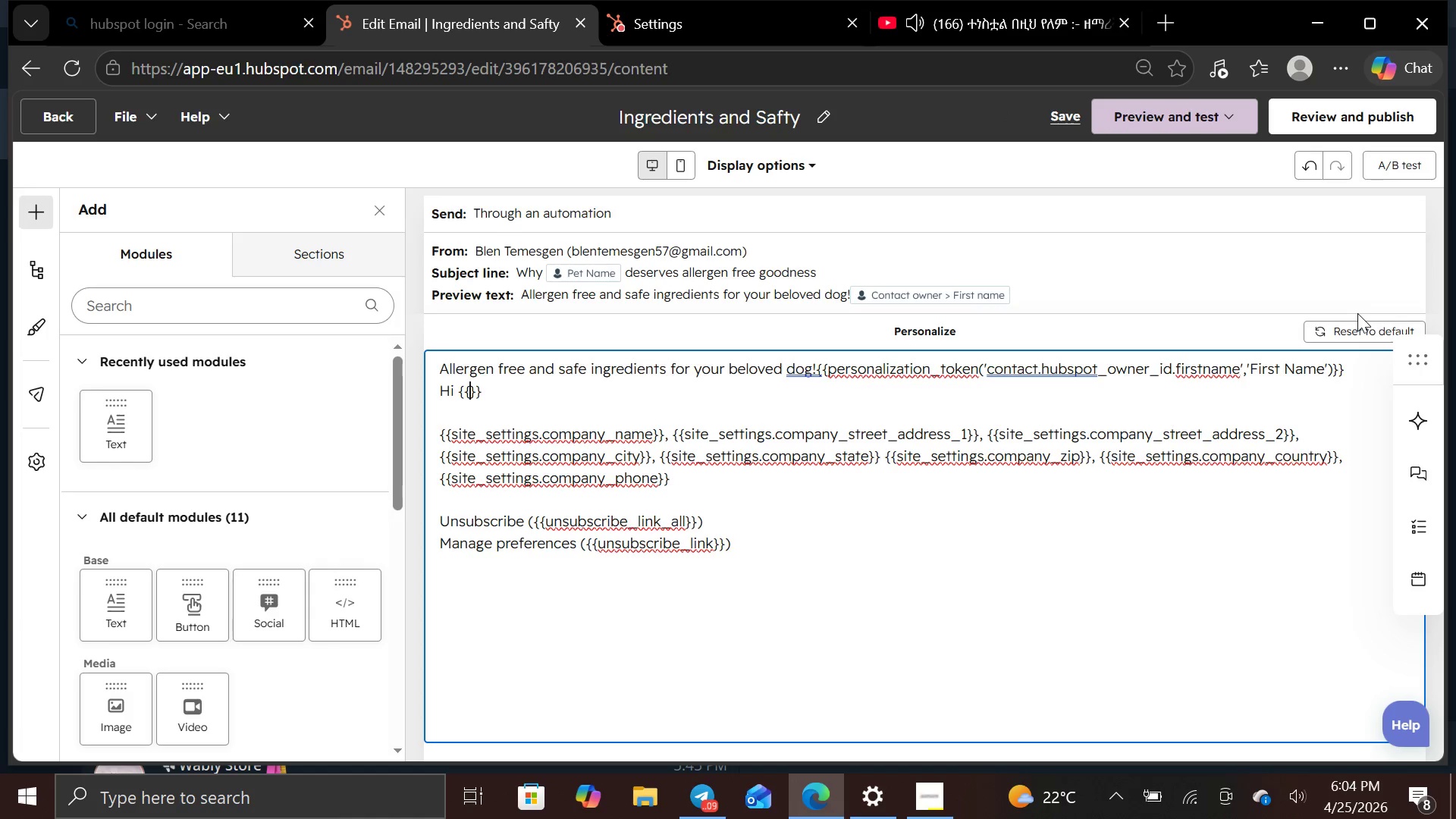 
type(First Name)
 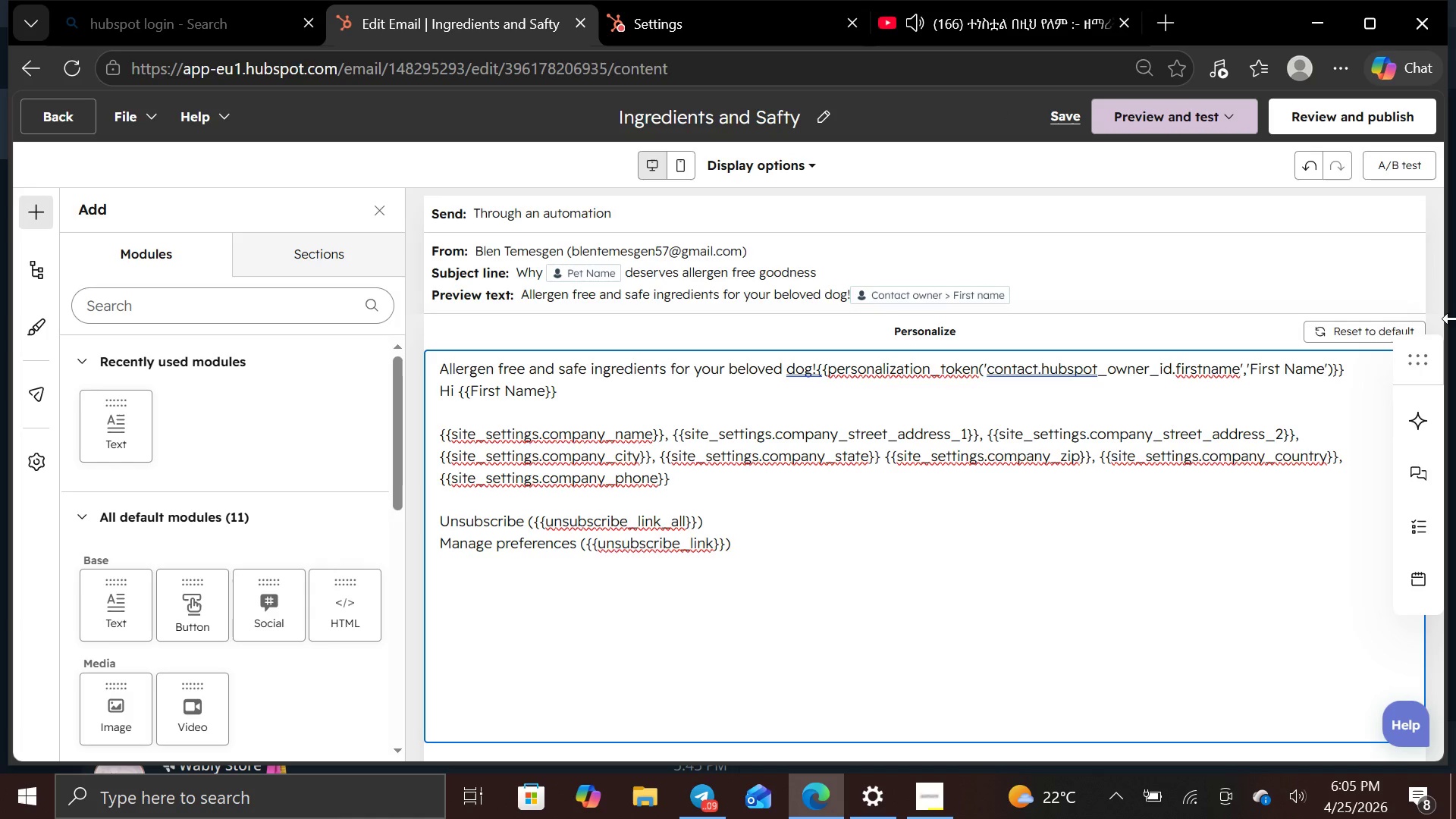 
key(ArrowRight)
 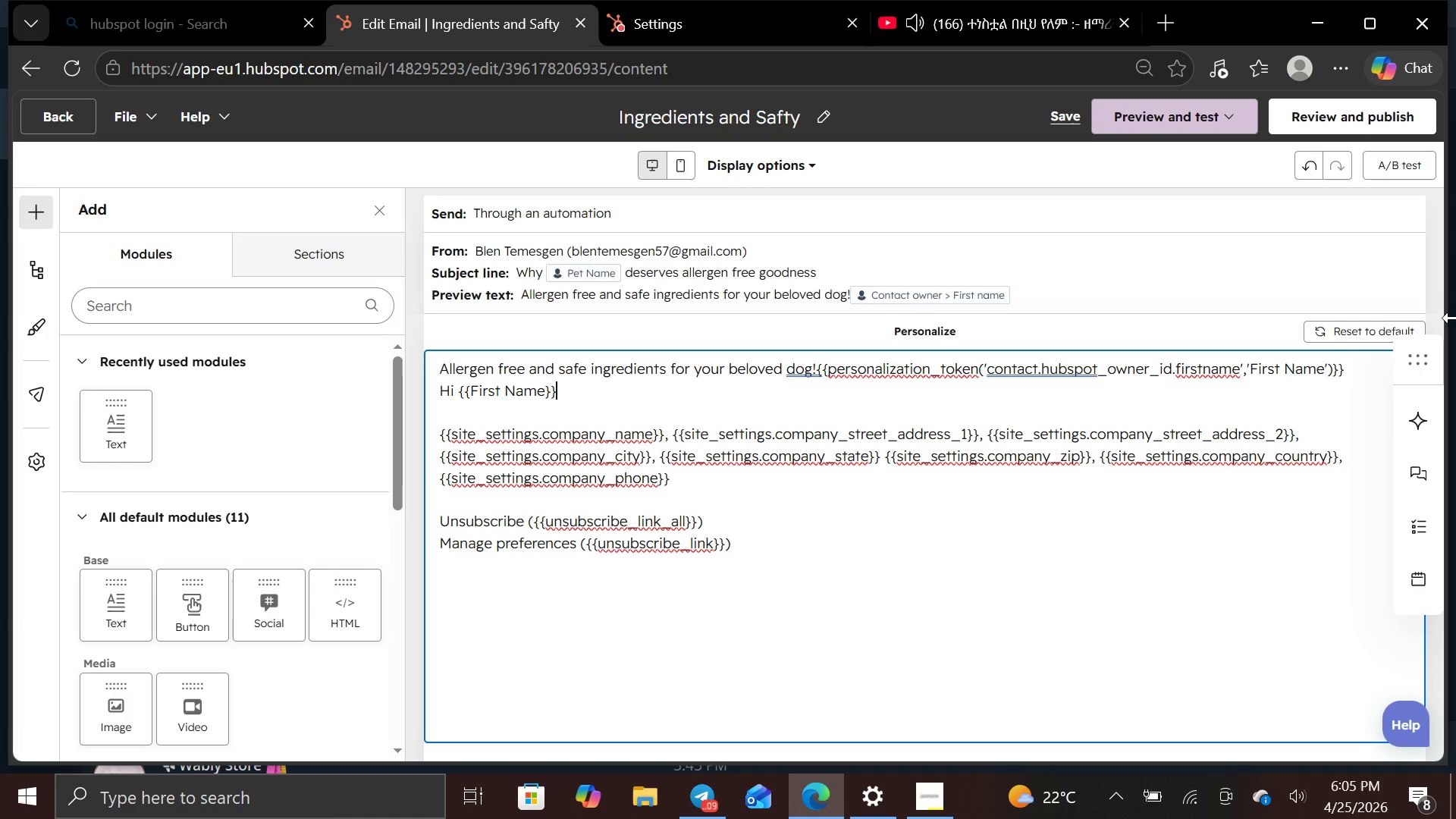 
key(ArrowRight)
 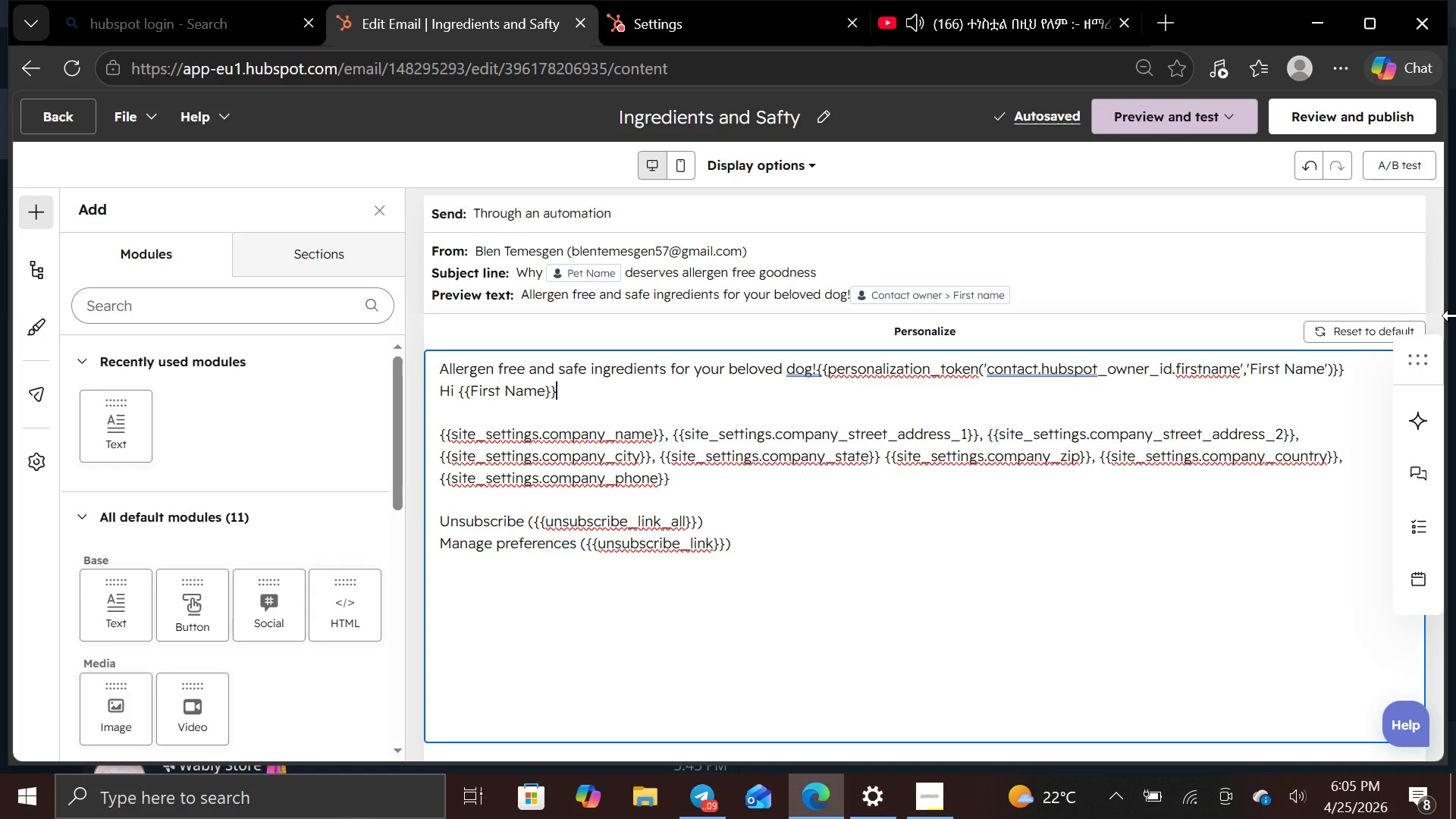 
key(Comma)
 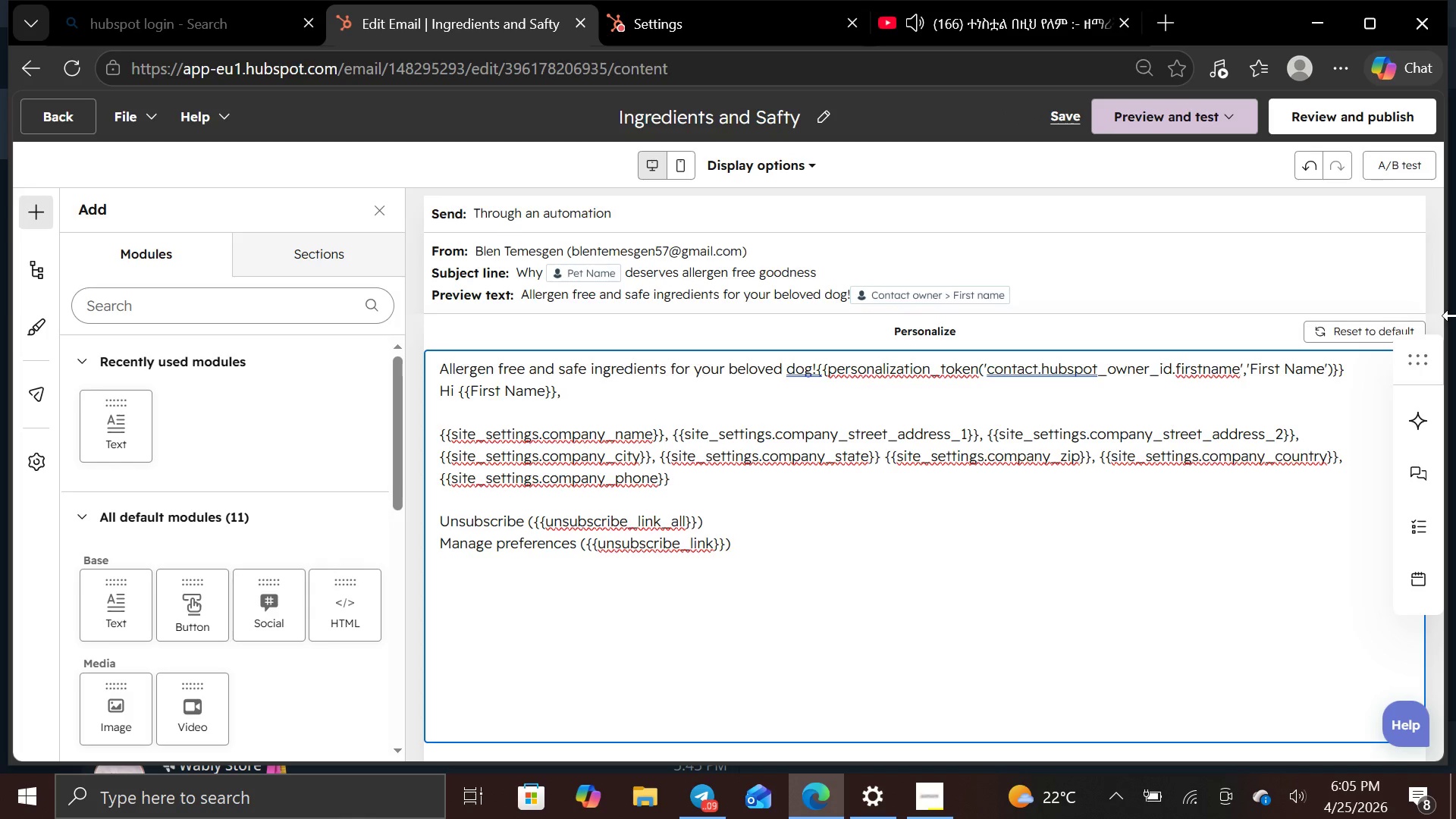 
key(Enter)
 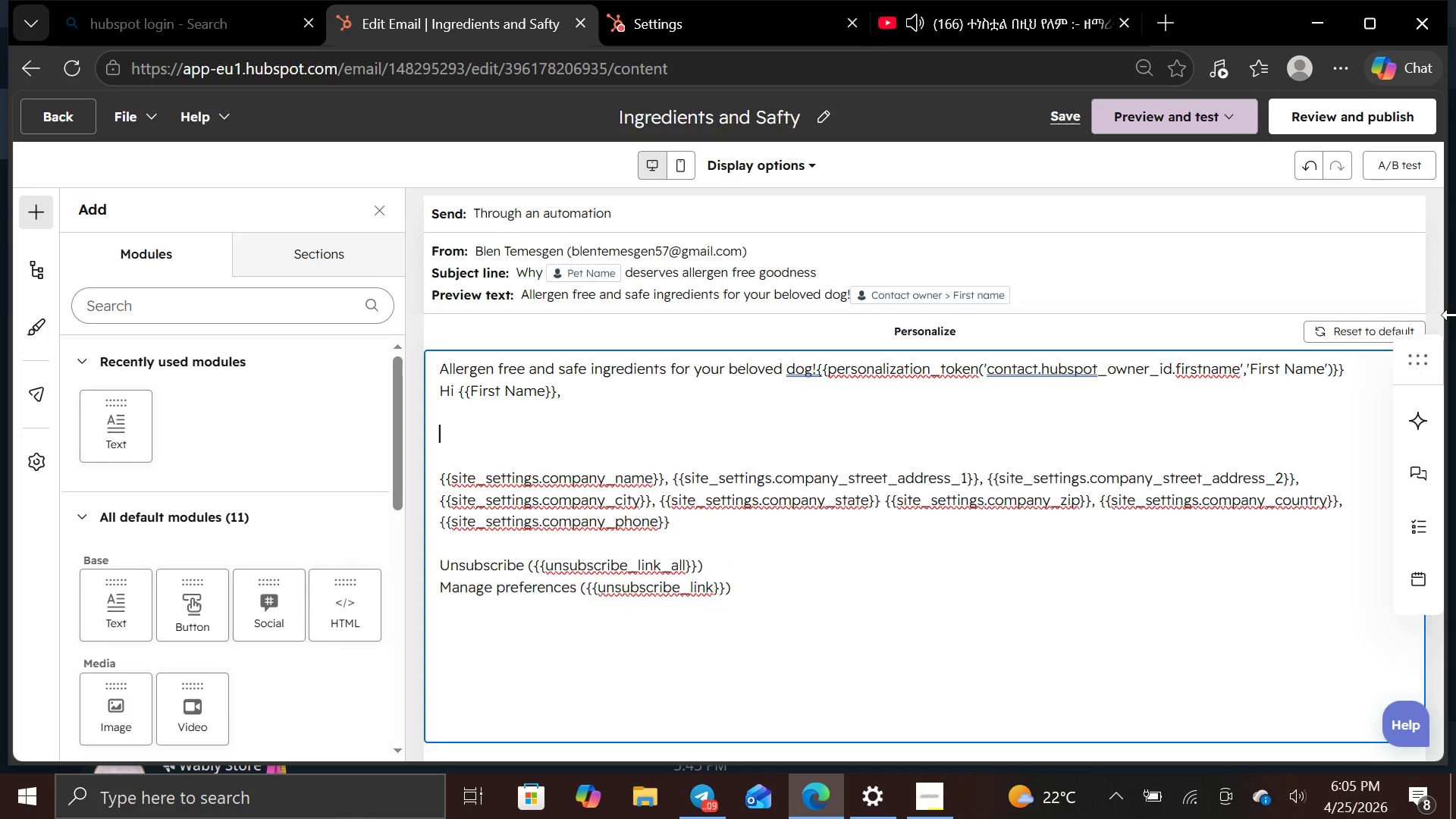 
key(Enter)
 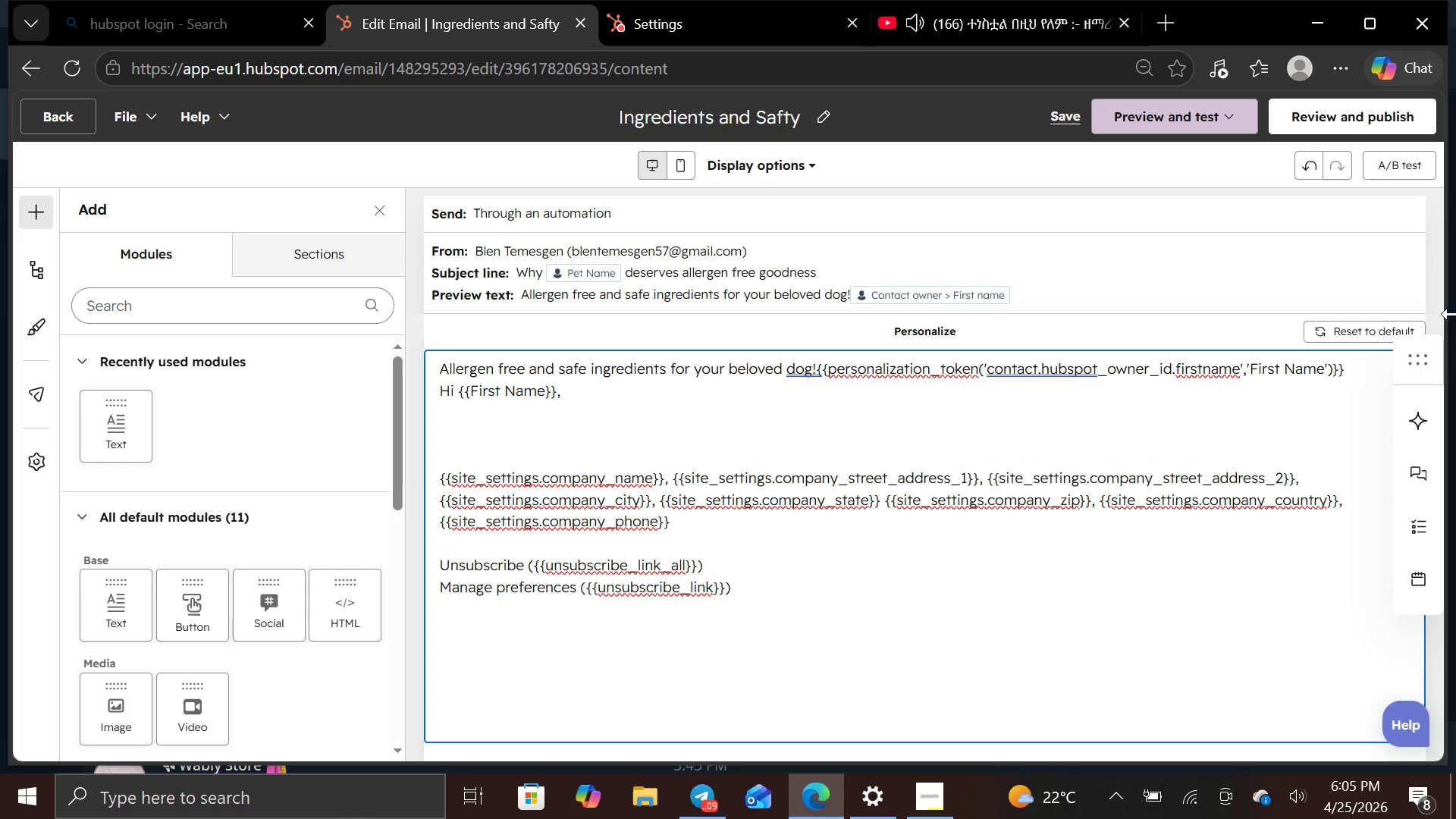 
type(At Whiskers and Wheat )
key(Backspace)
type(, Every cake is crafted )
 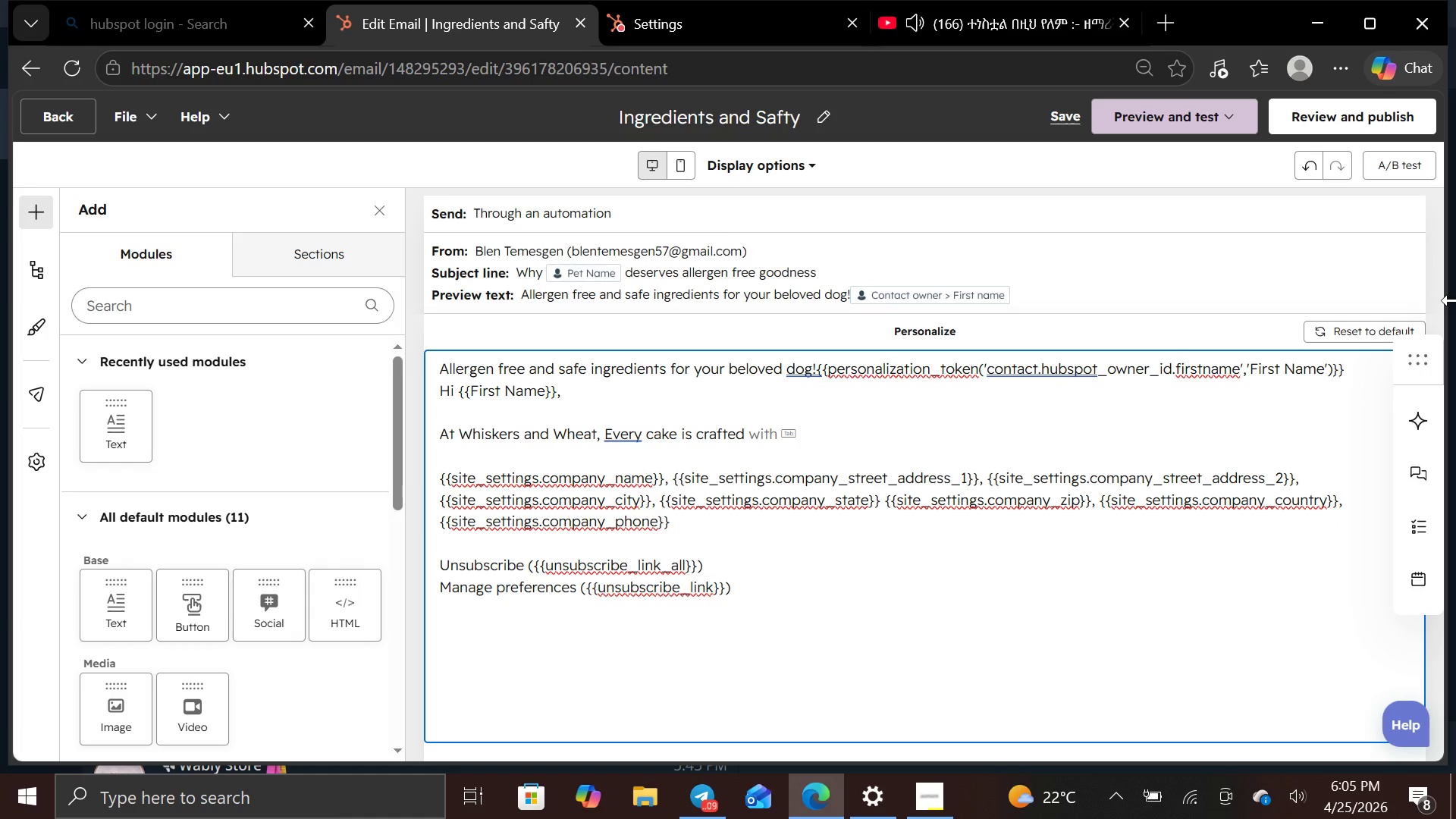 
type(with love and )
 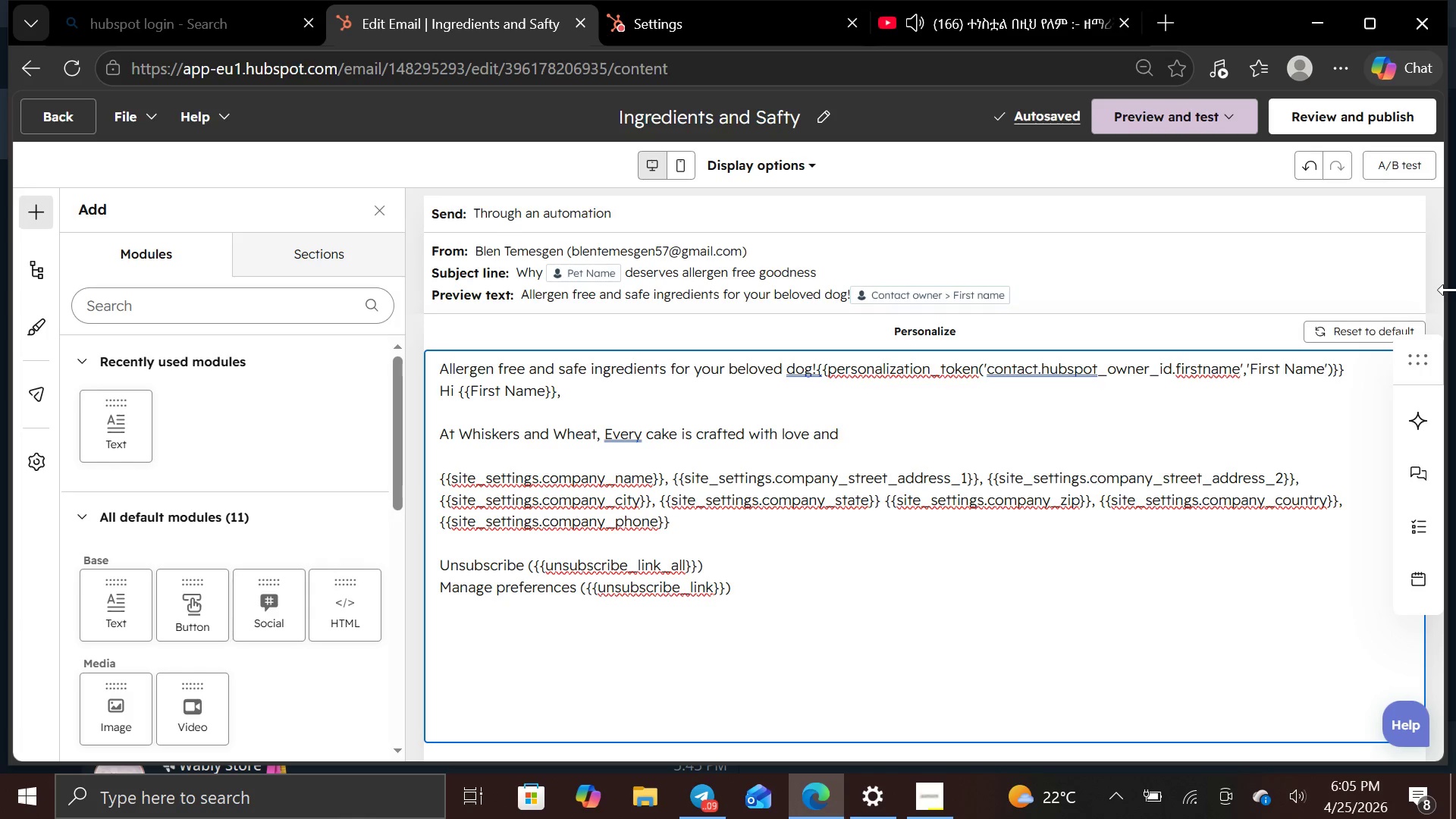 
wait(10.67)
 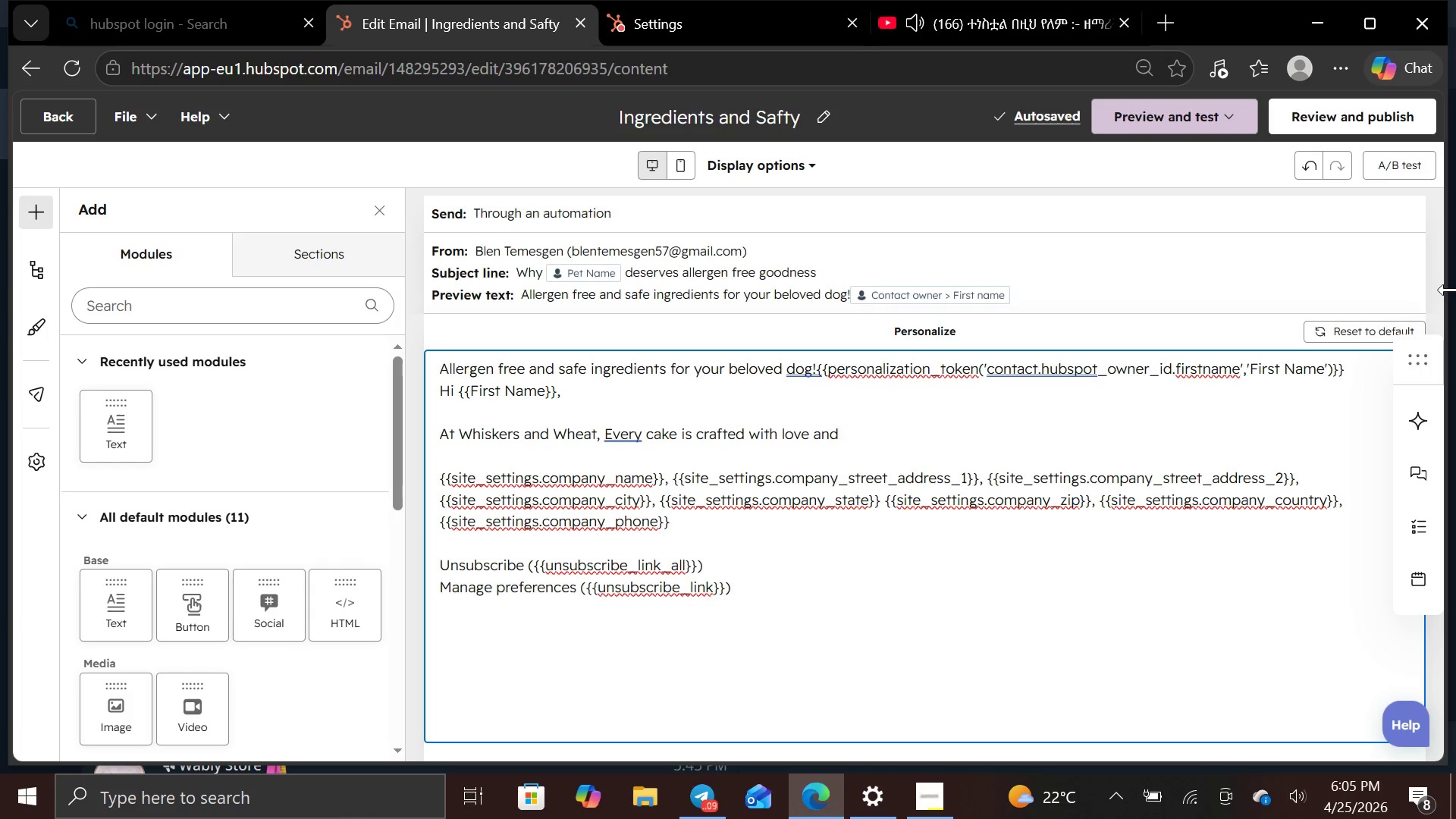 
type(with your )
 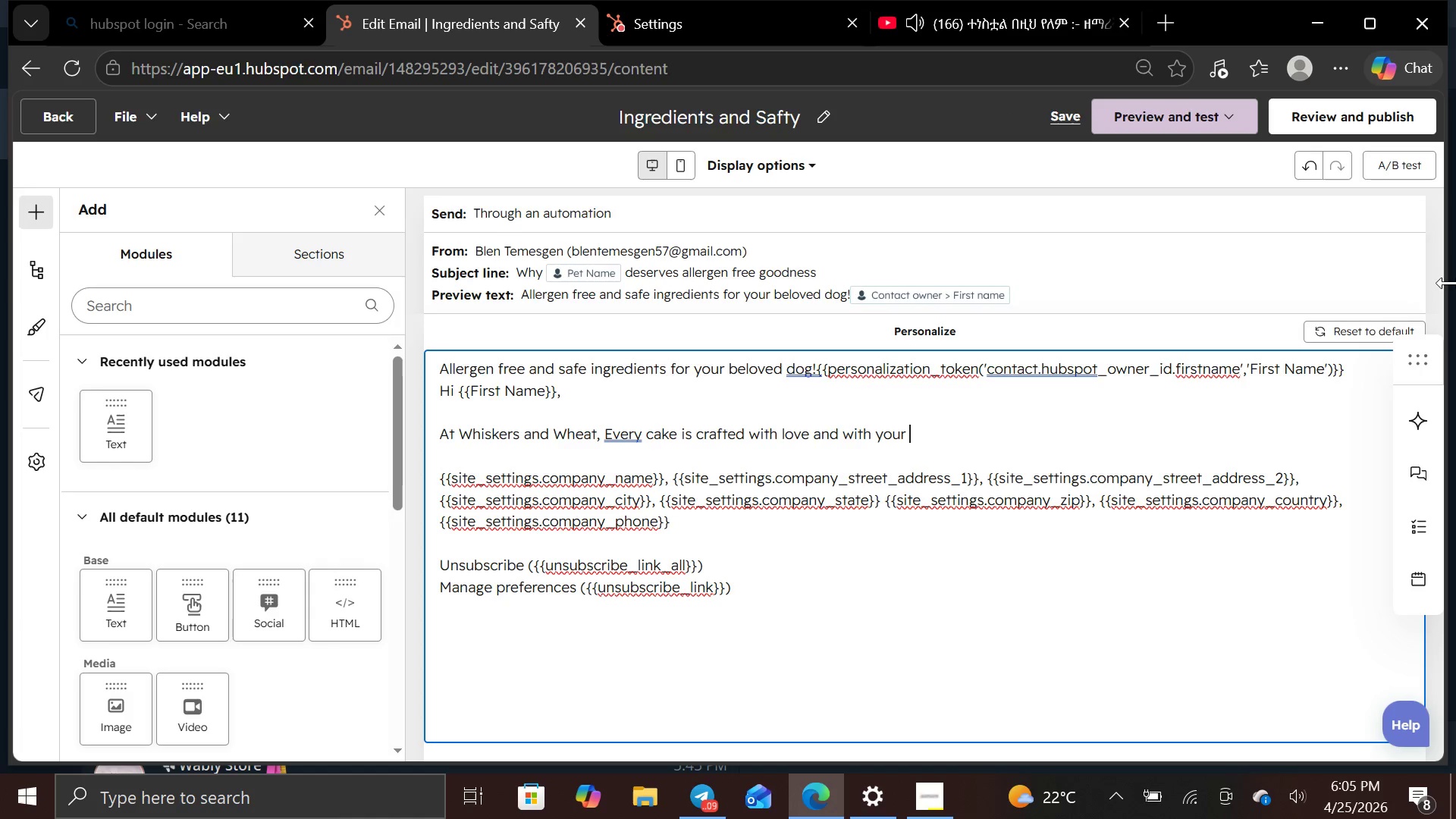 
type(pup's health in mind.)
 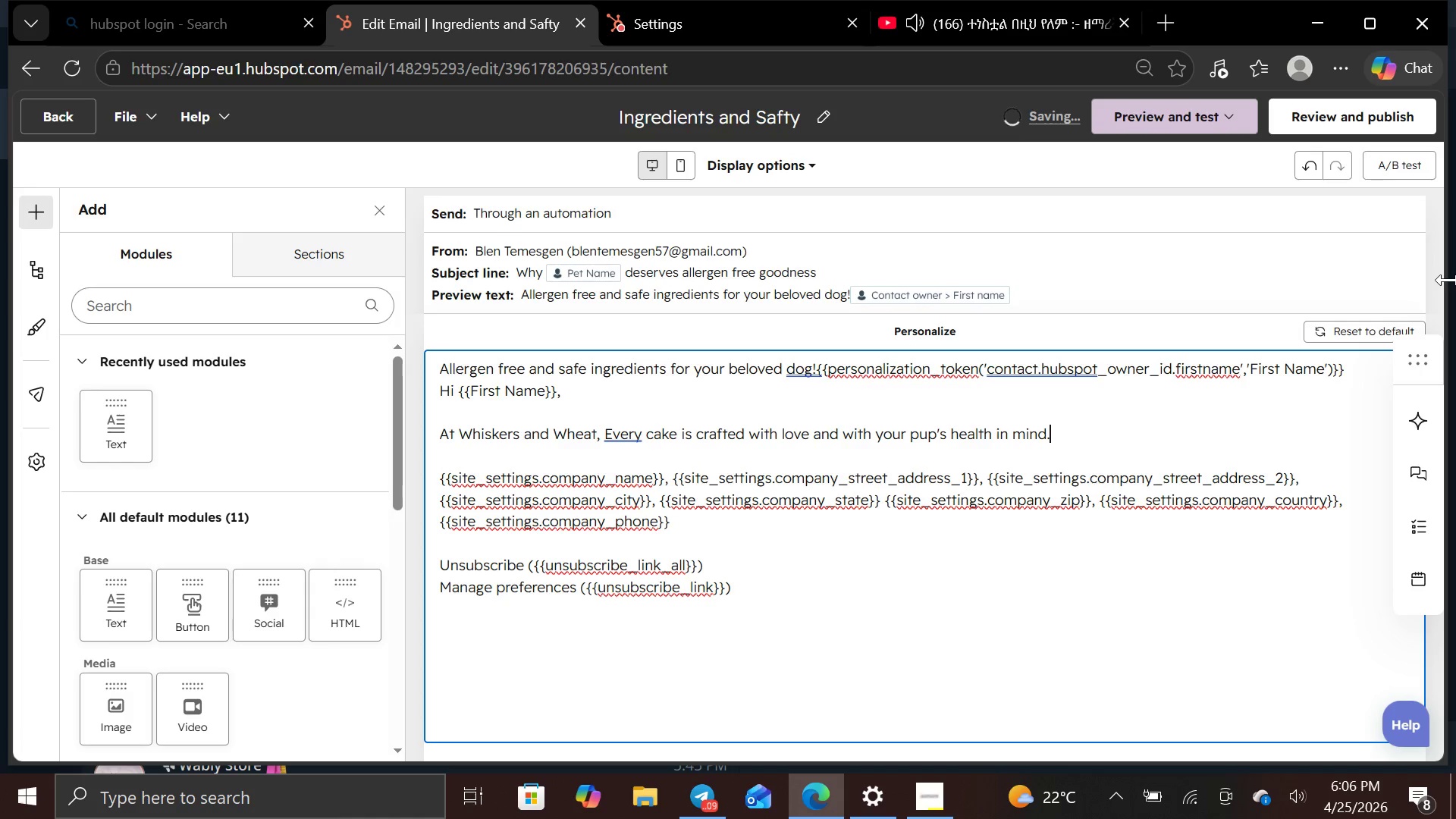 
type( Our recipes are )
 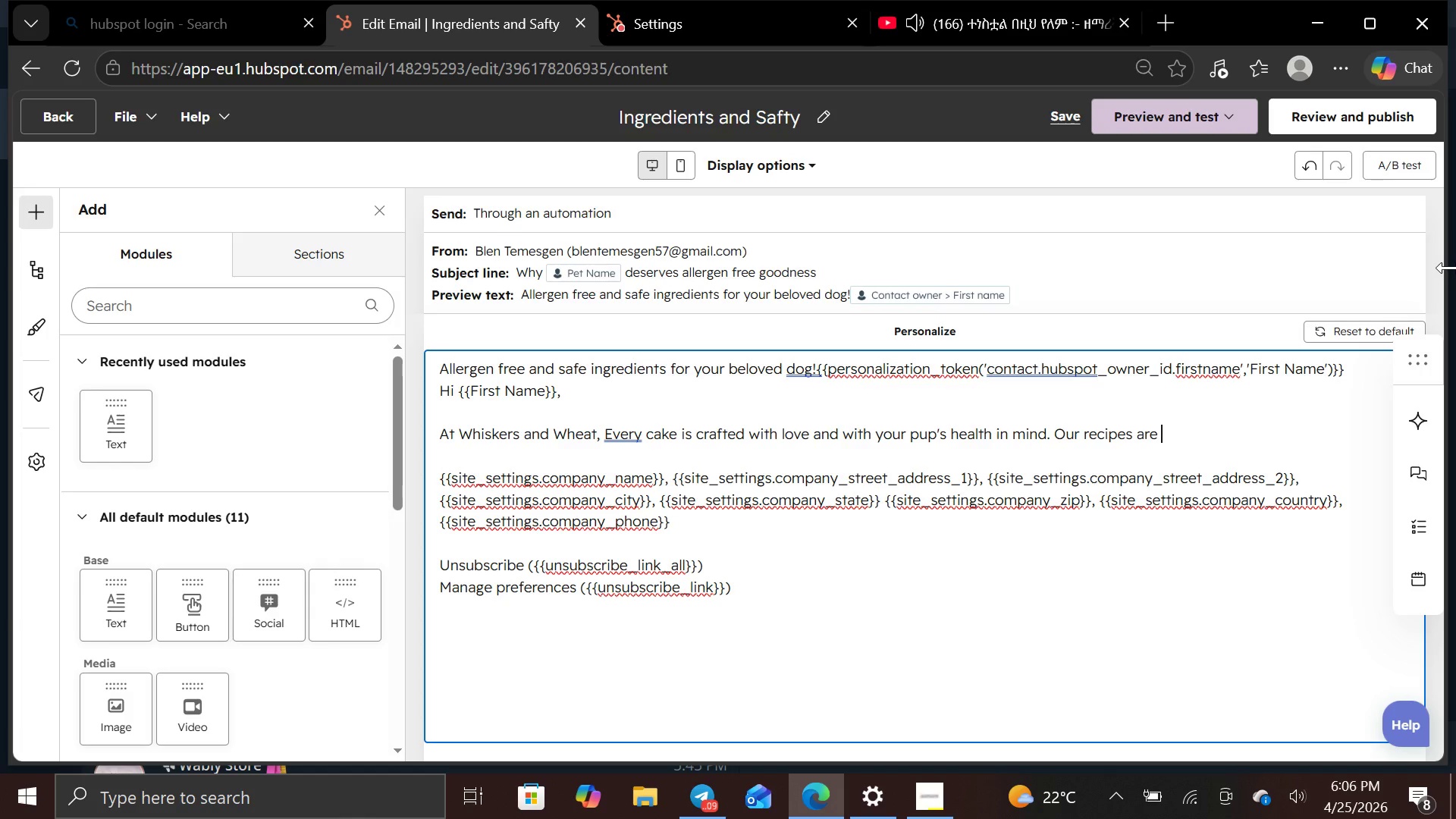 
type(allergen free , vet approved and trusted by hundre)
 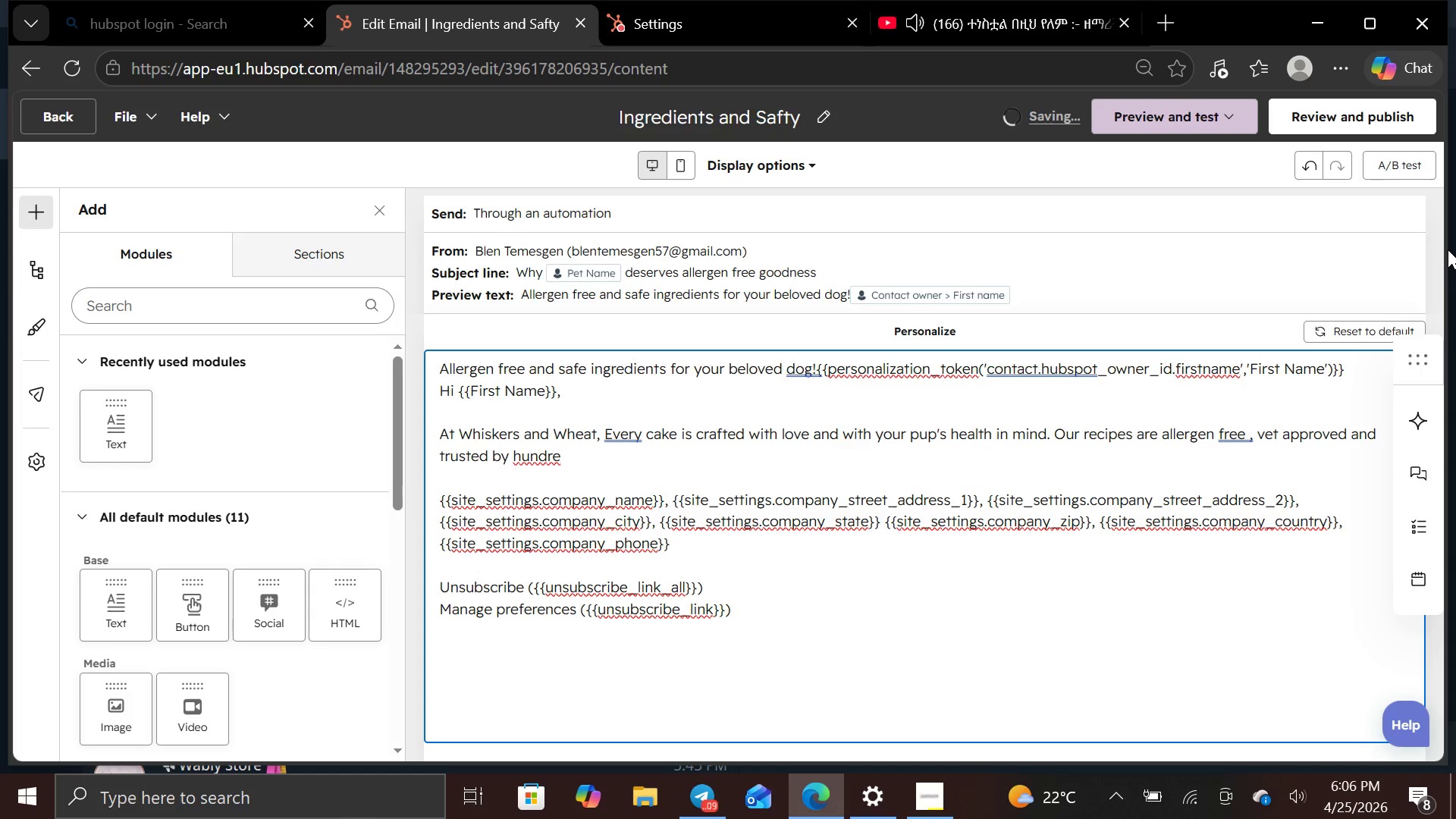 
wait(5.06)
 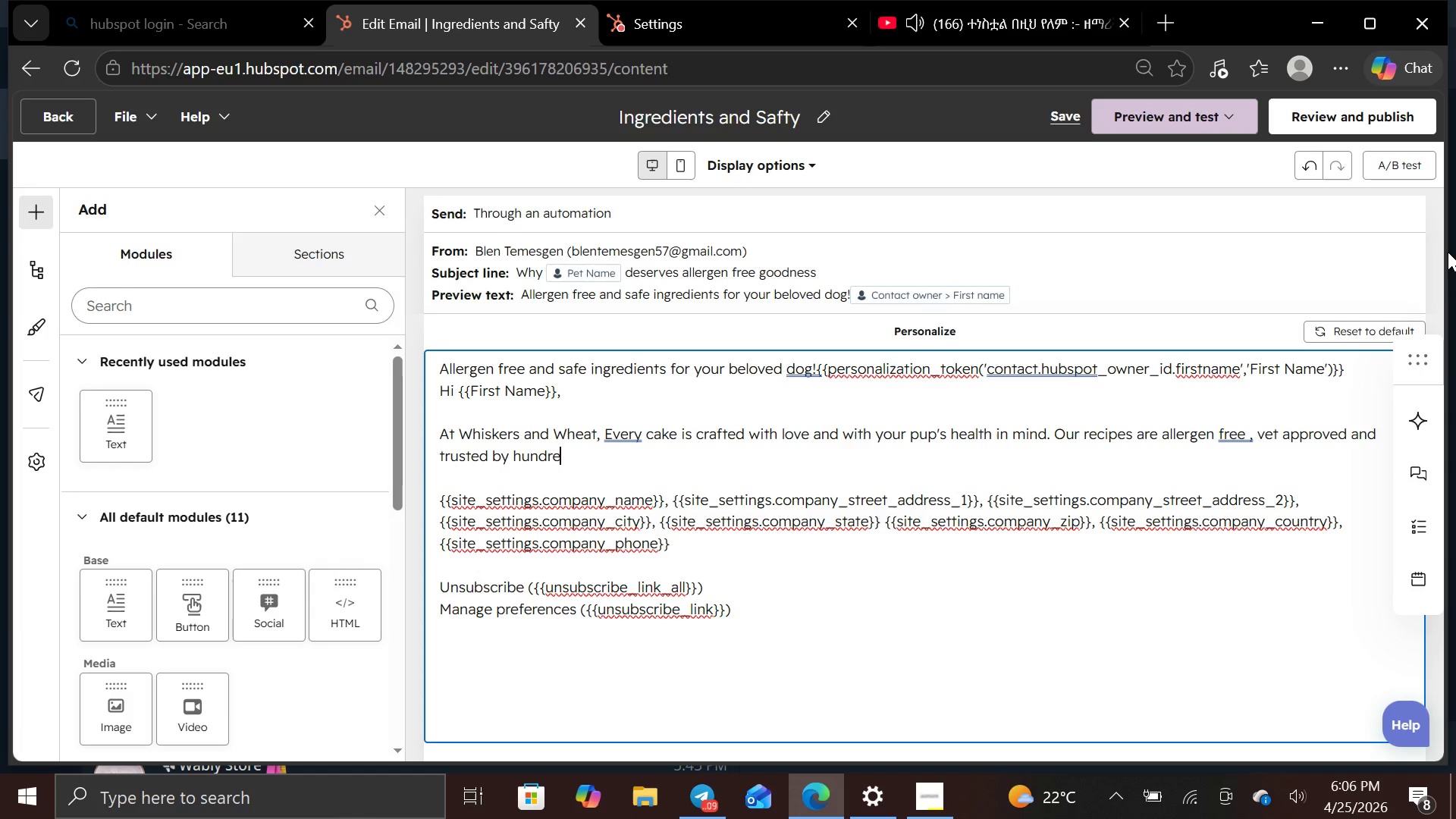 
type(ds )
 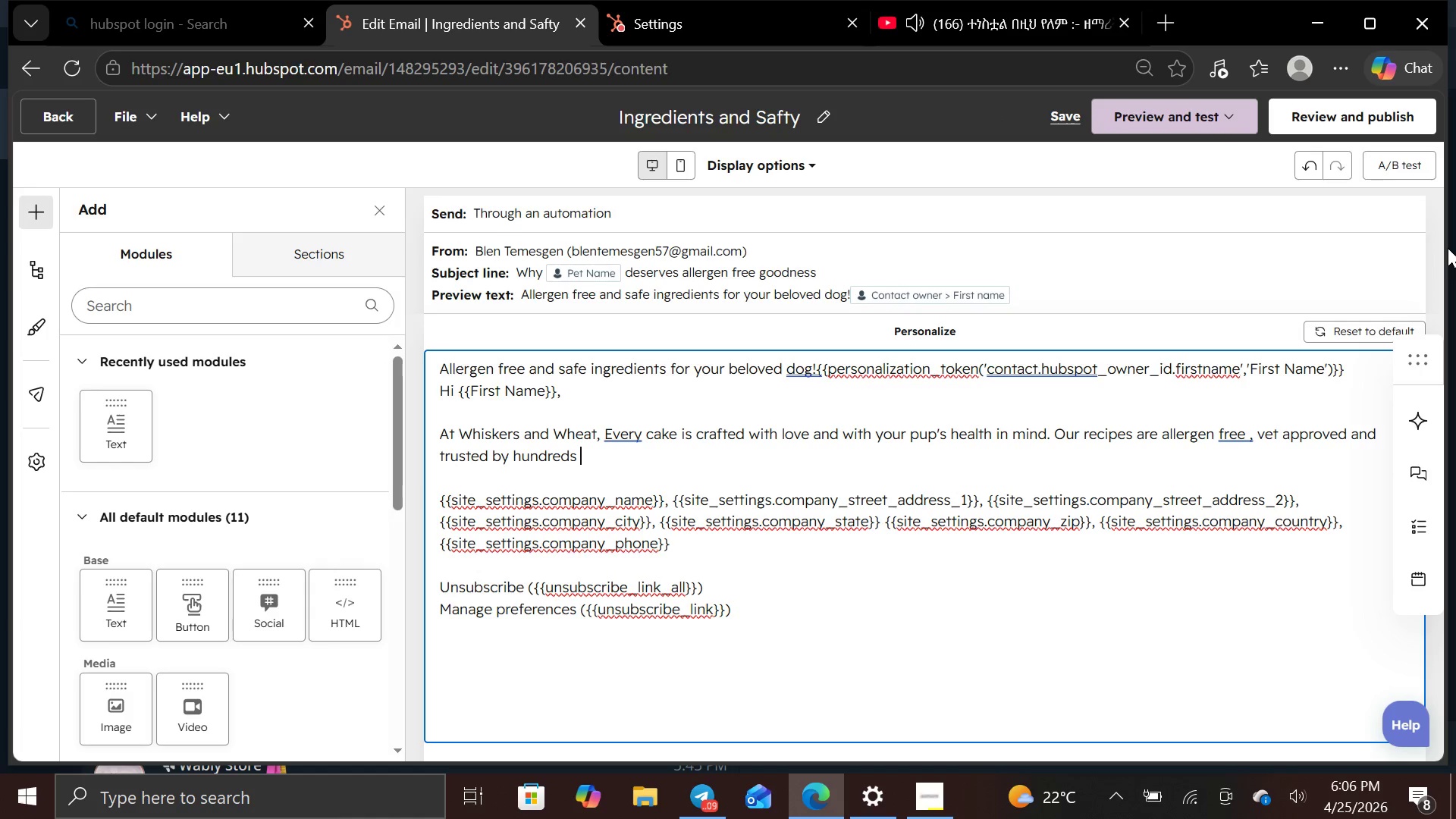 
type(of pet parents who want only the bes)
 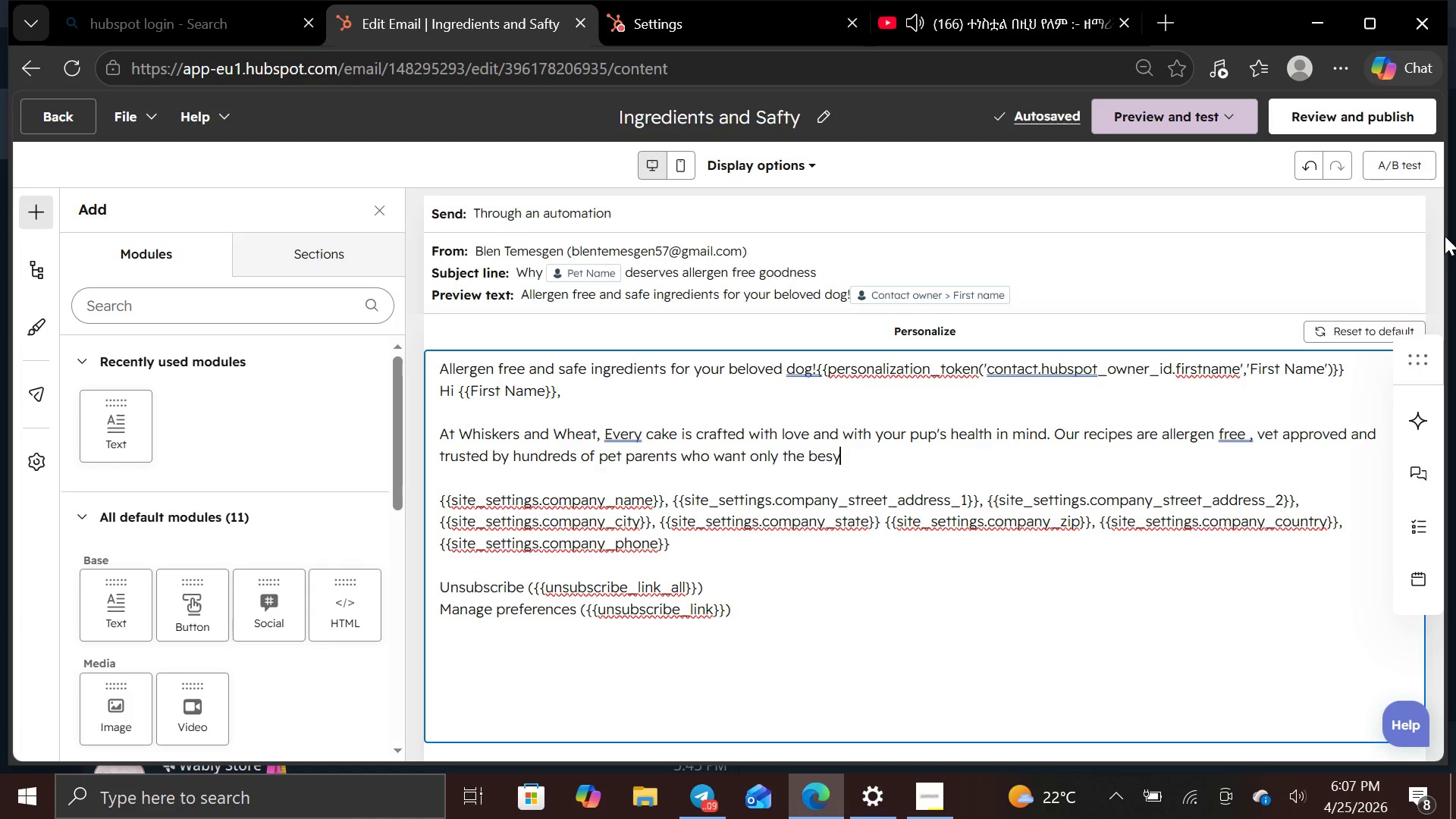 
type(y)
key(Backspace)
type(t for their dogs.)
 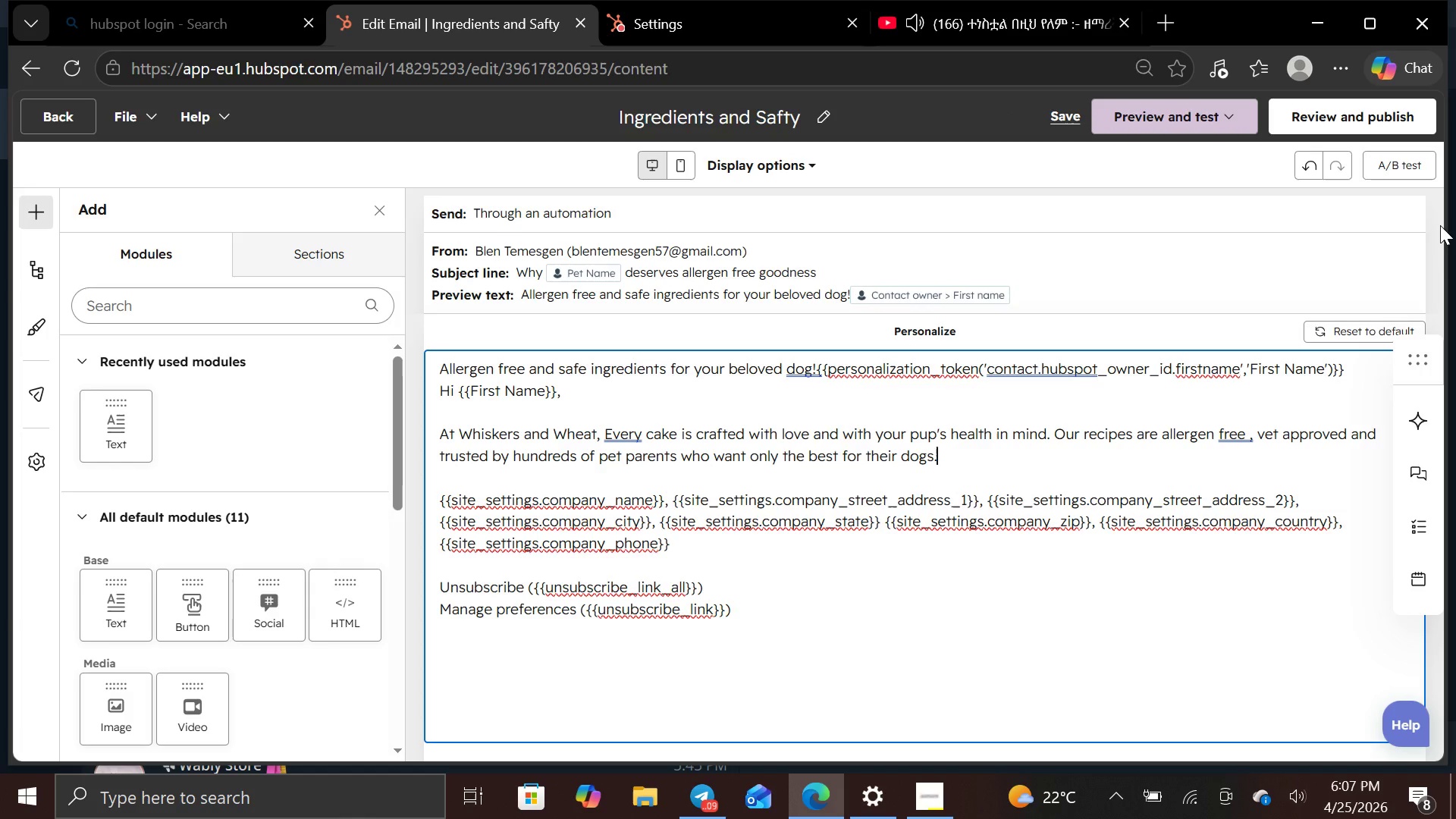 
key(Enter)
 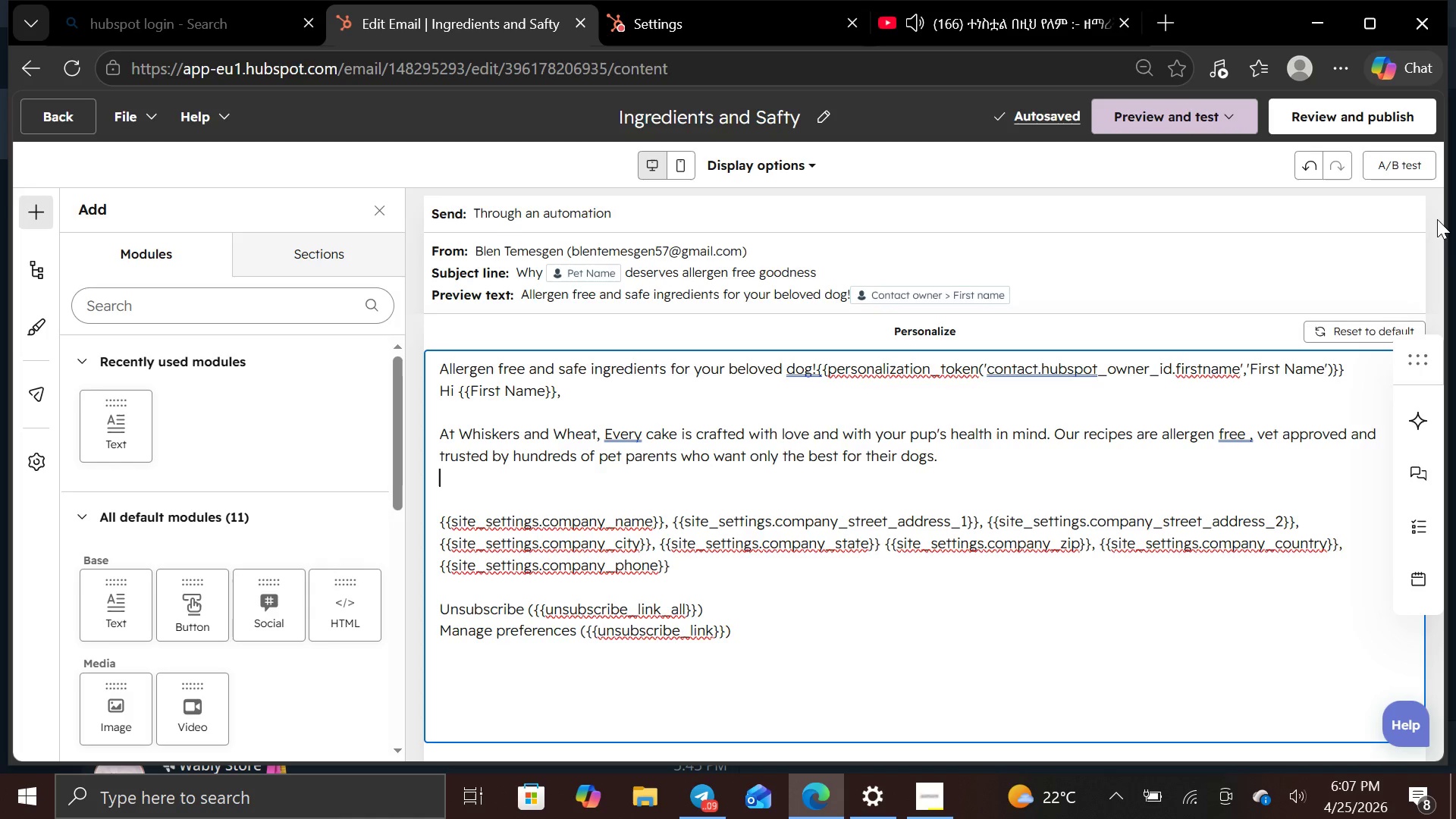 
wait(10.42)
 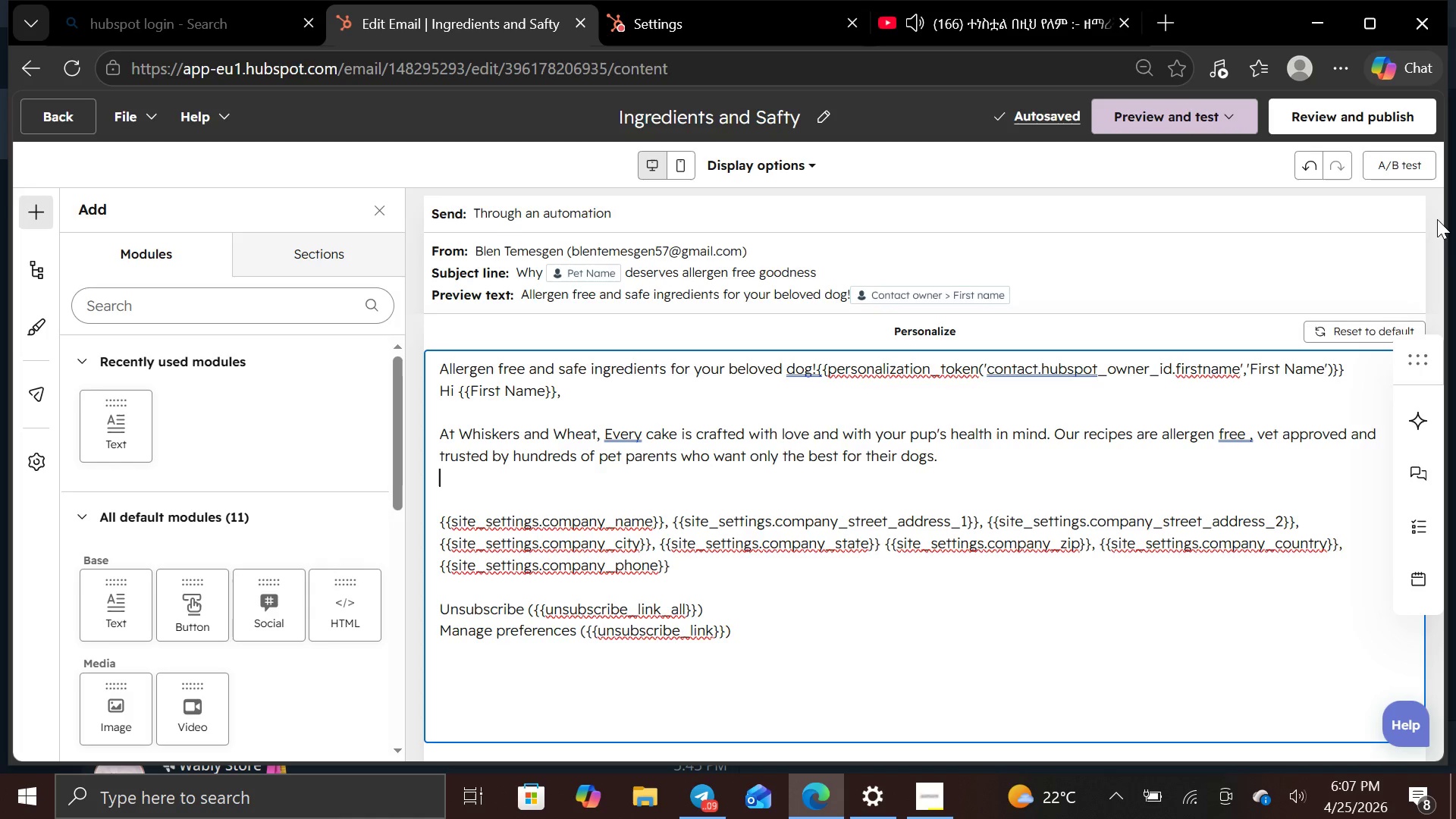 
key(B)
 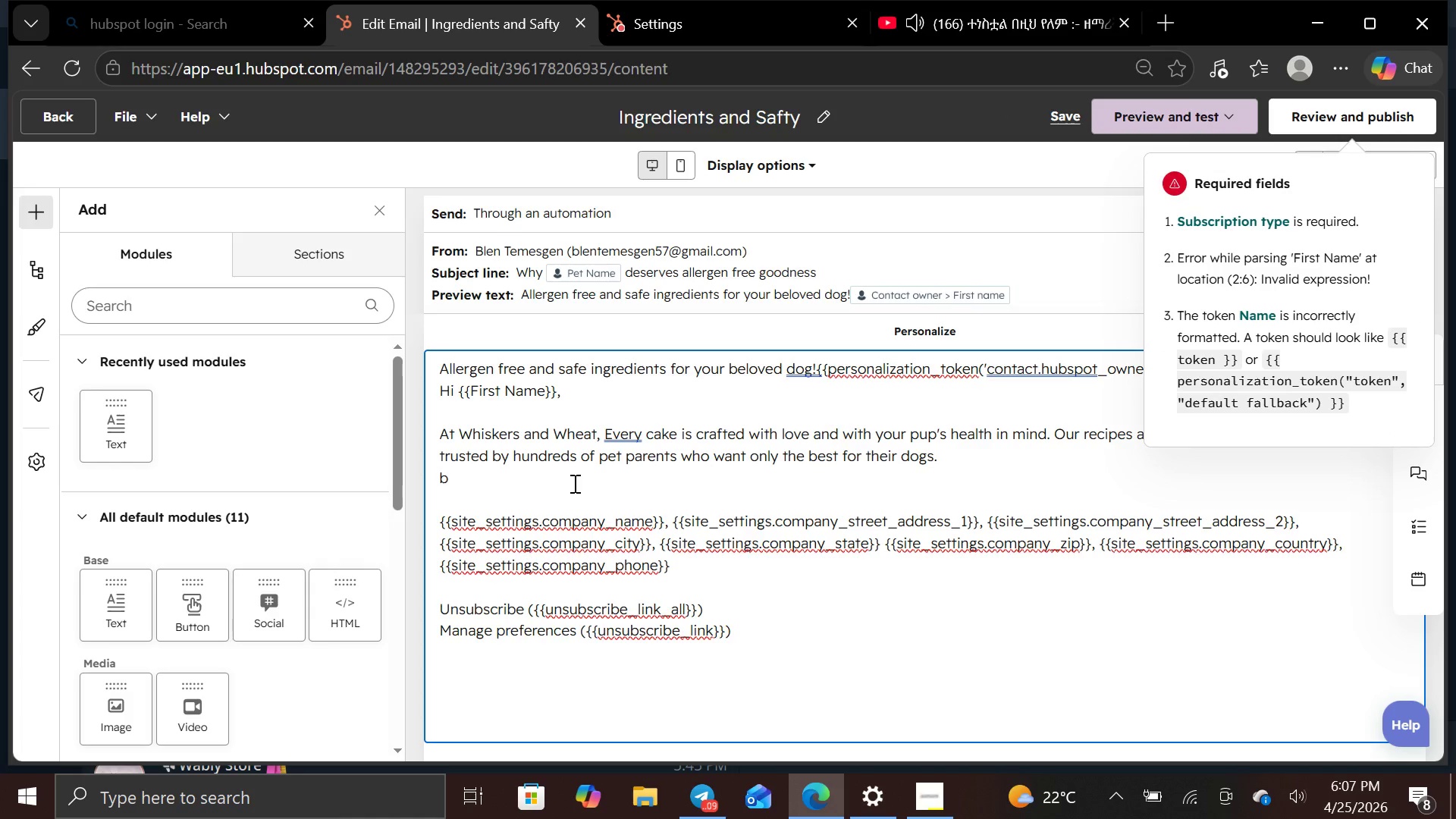 
key(Backspace)
 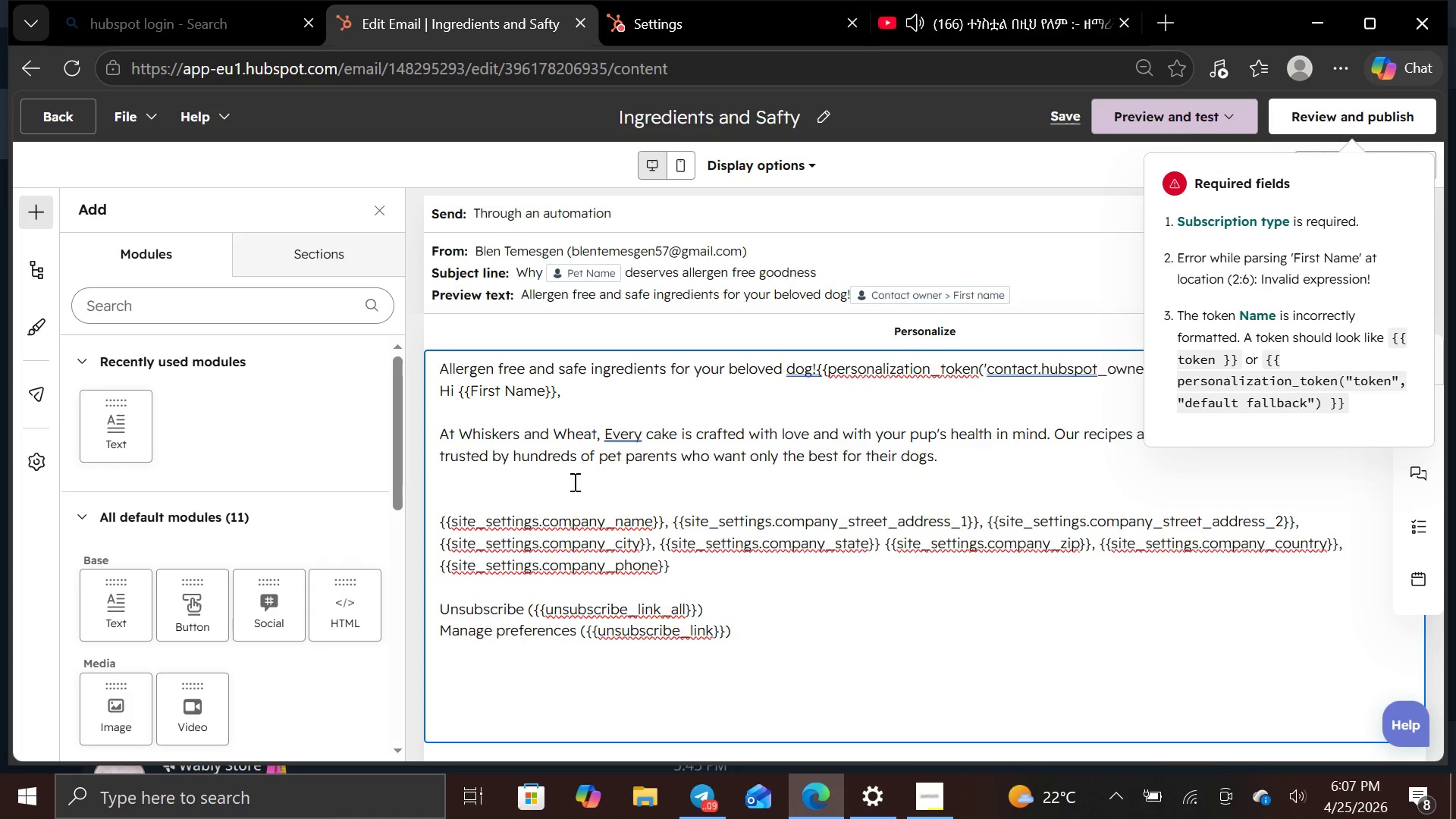 
key(Enter)
 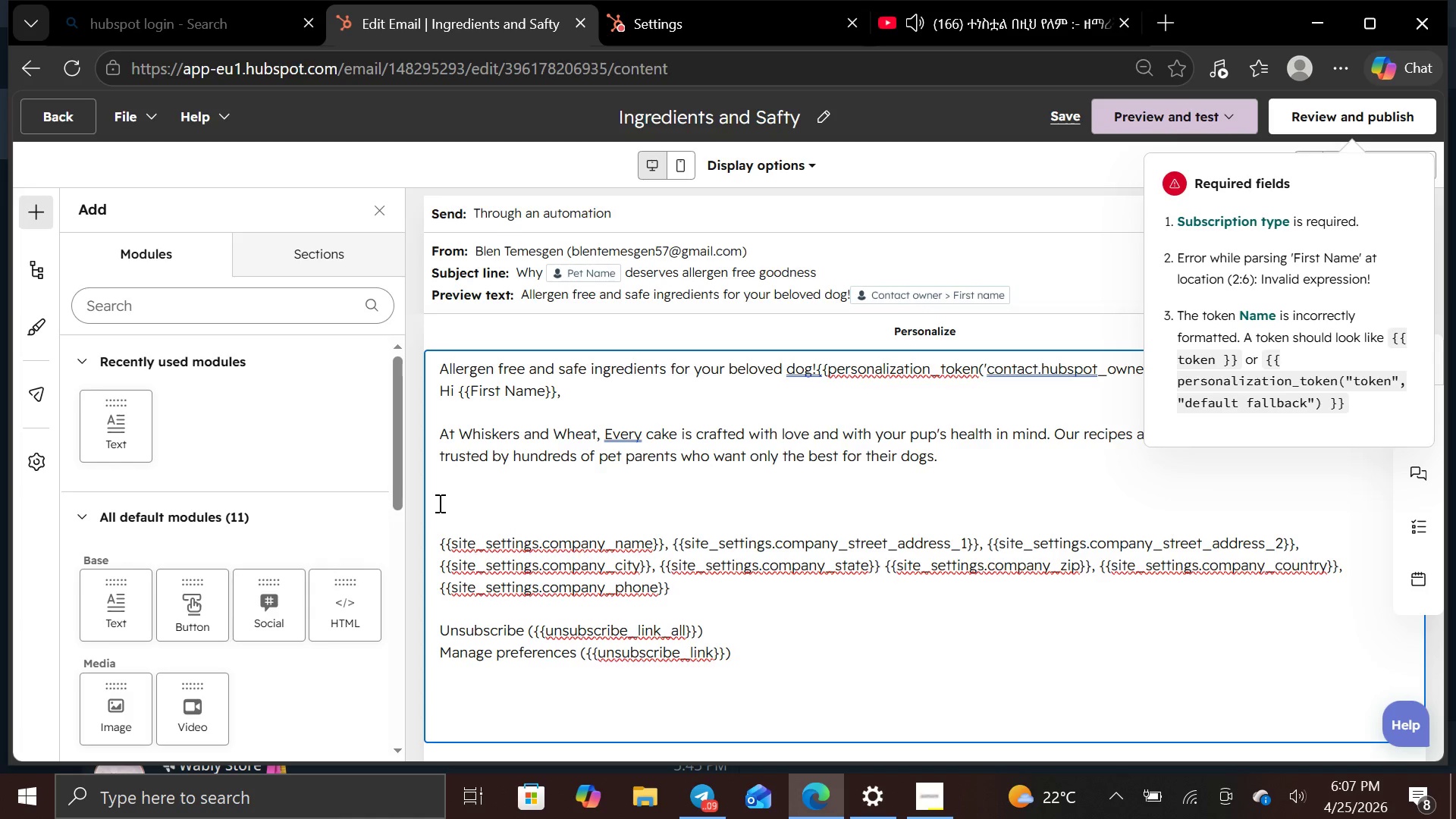 
left_click([438, 503])
 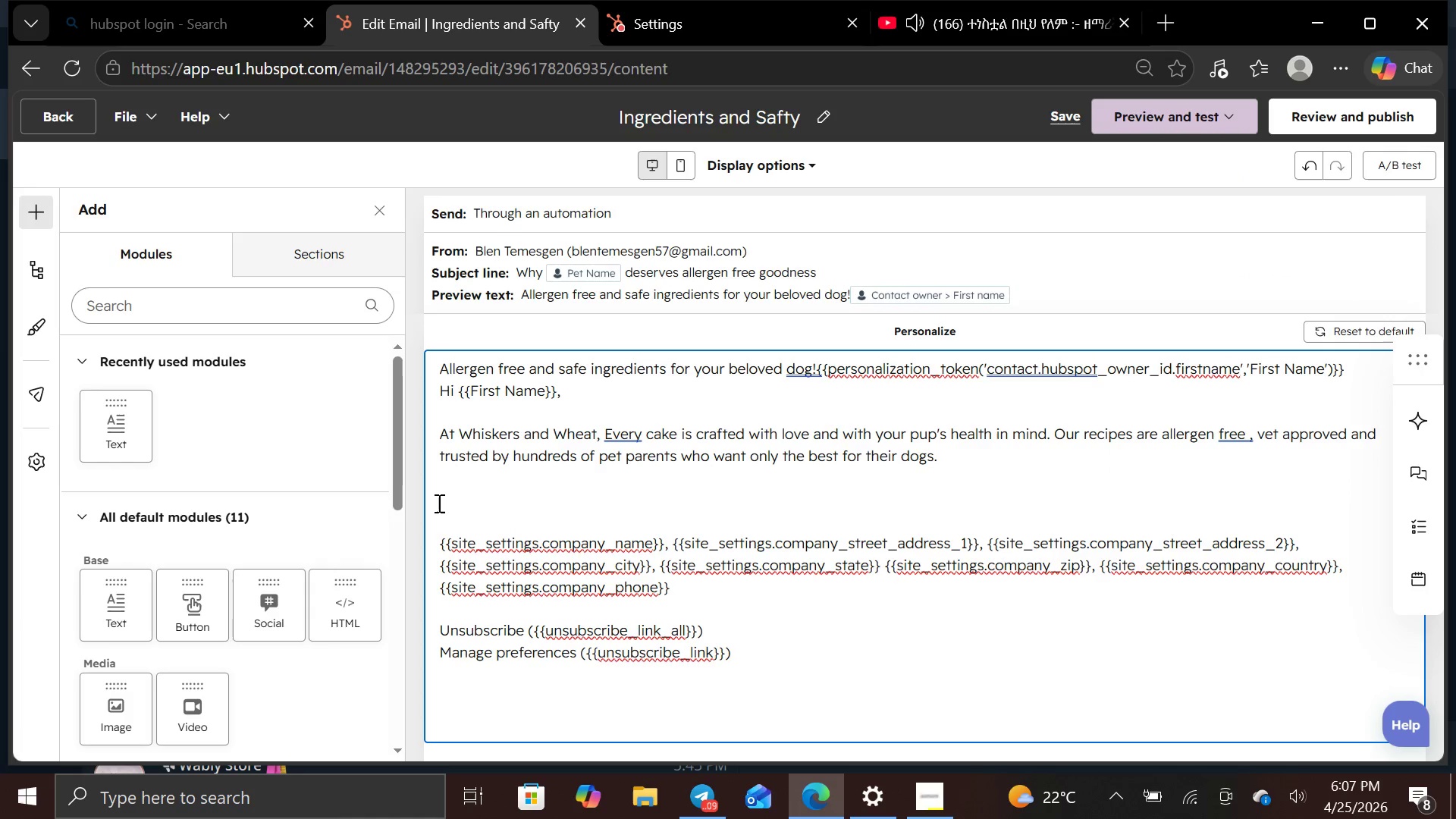 
type(Becan)
key(Backspace)
type(use {{}})
 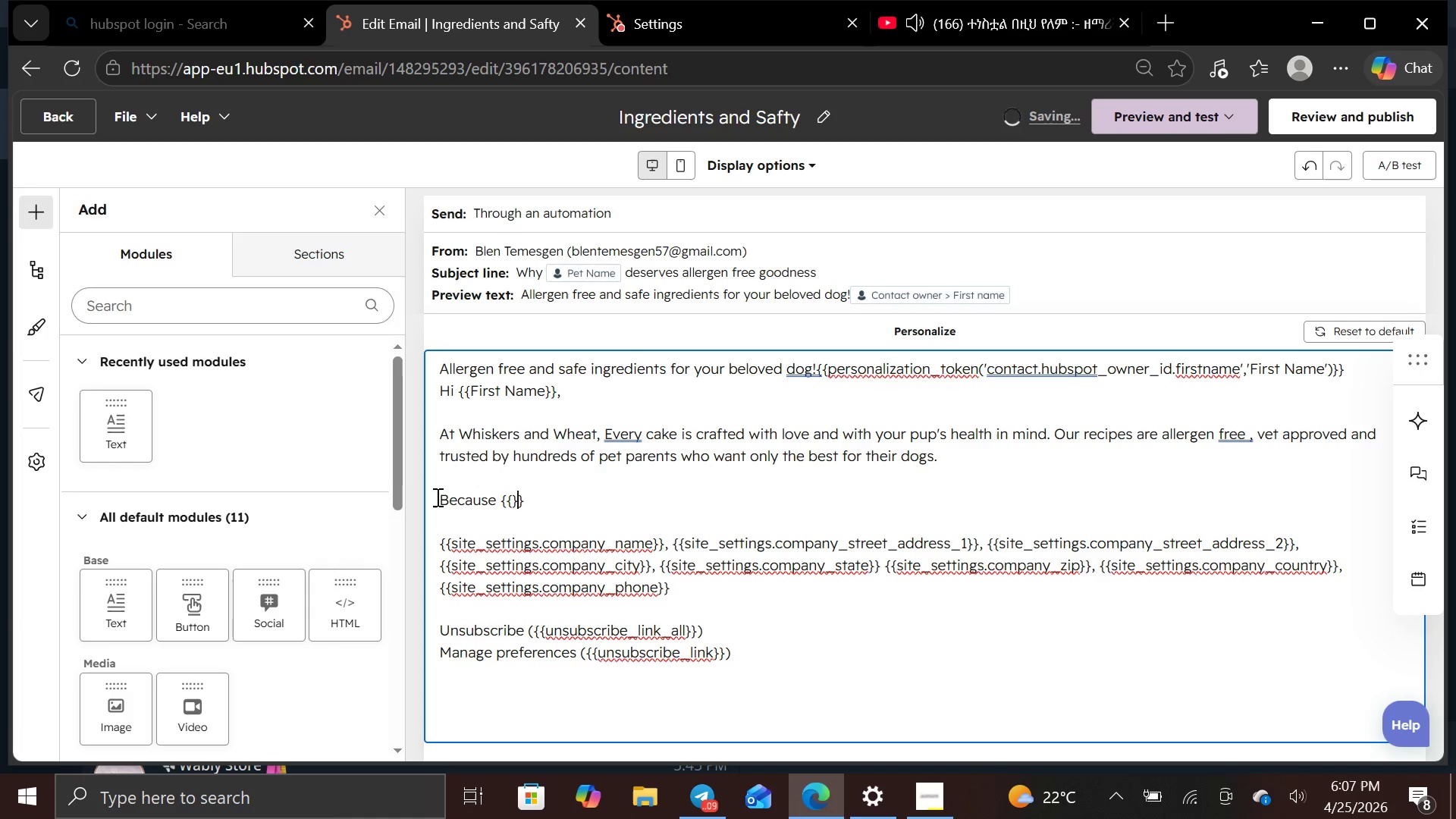 
 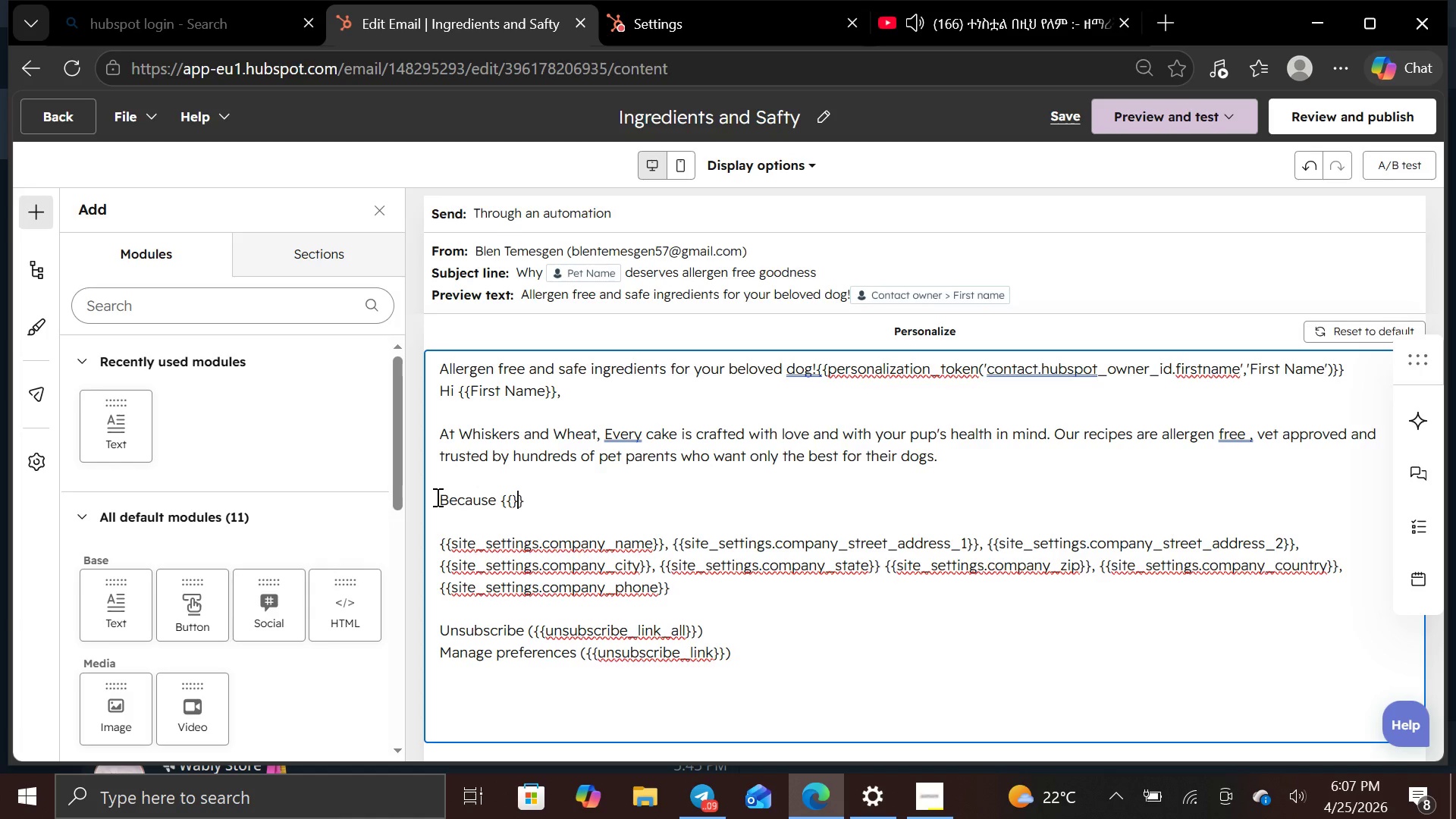 
key(ArrowLeft)
 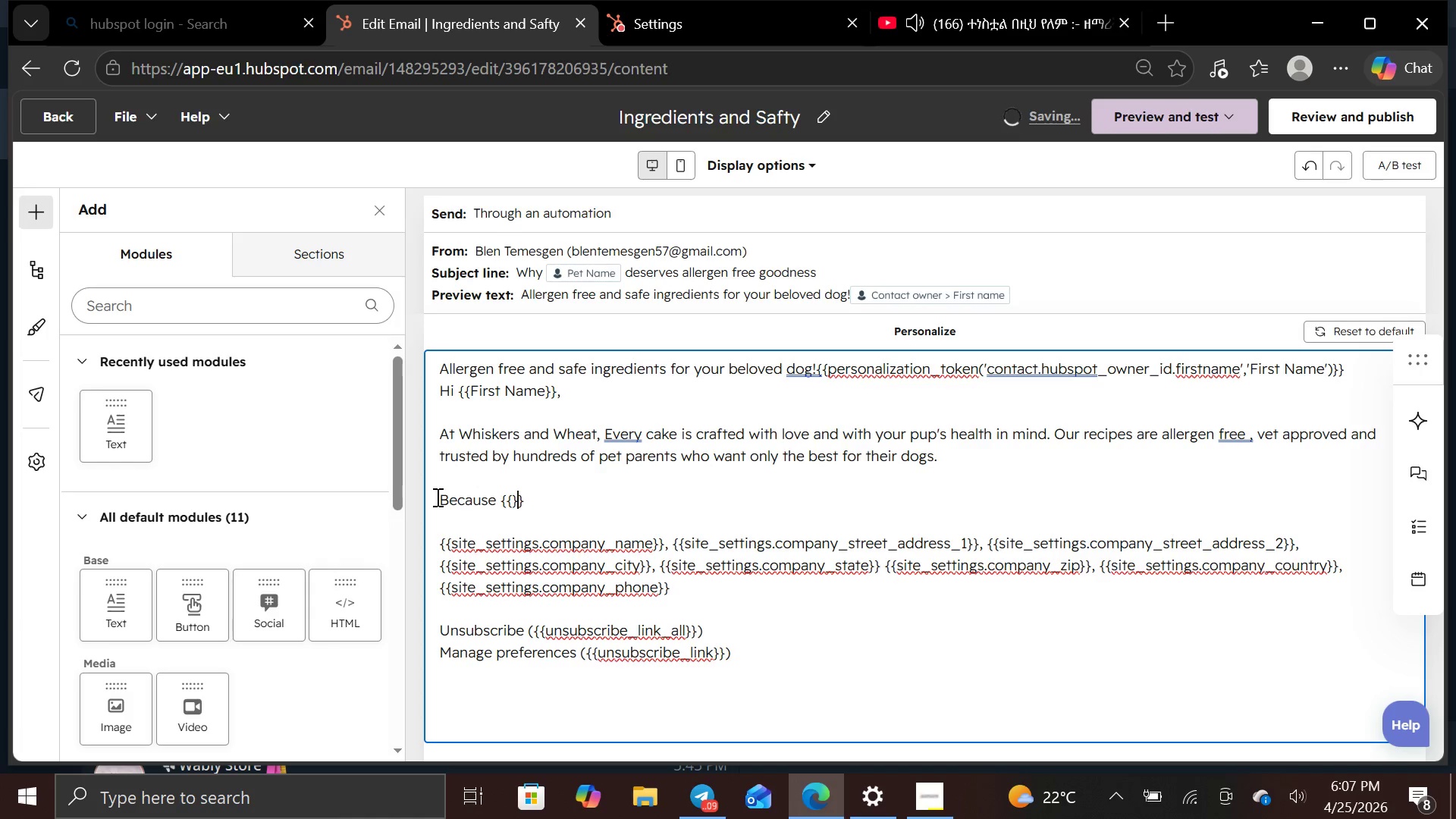 
key(ArrowLeft)
 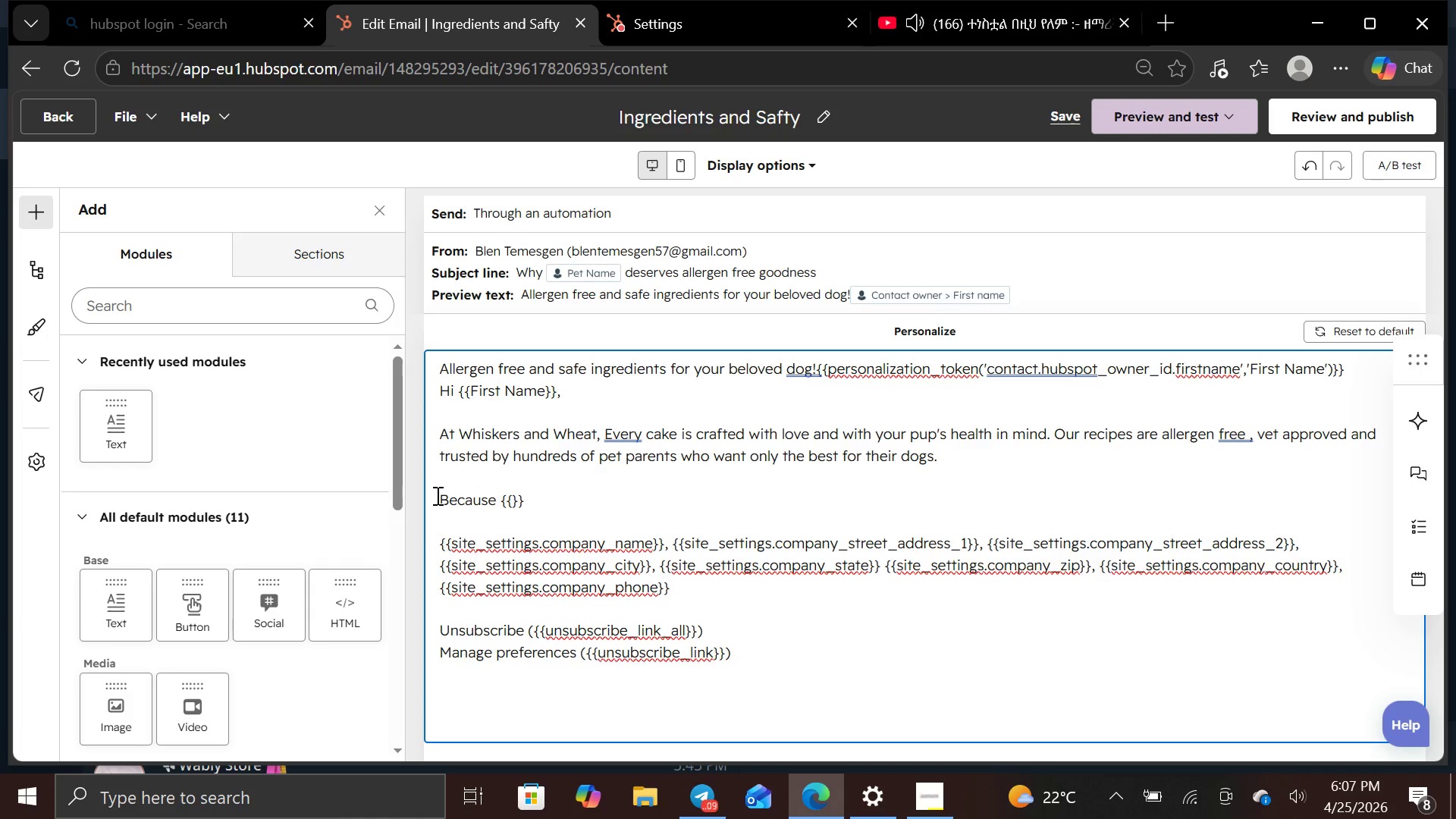 
type(Pet Name)
key(Backspace)
type( )
 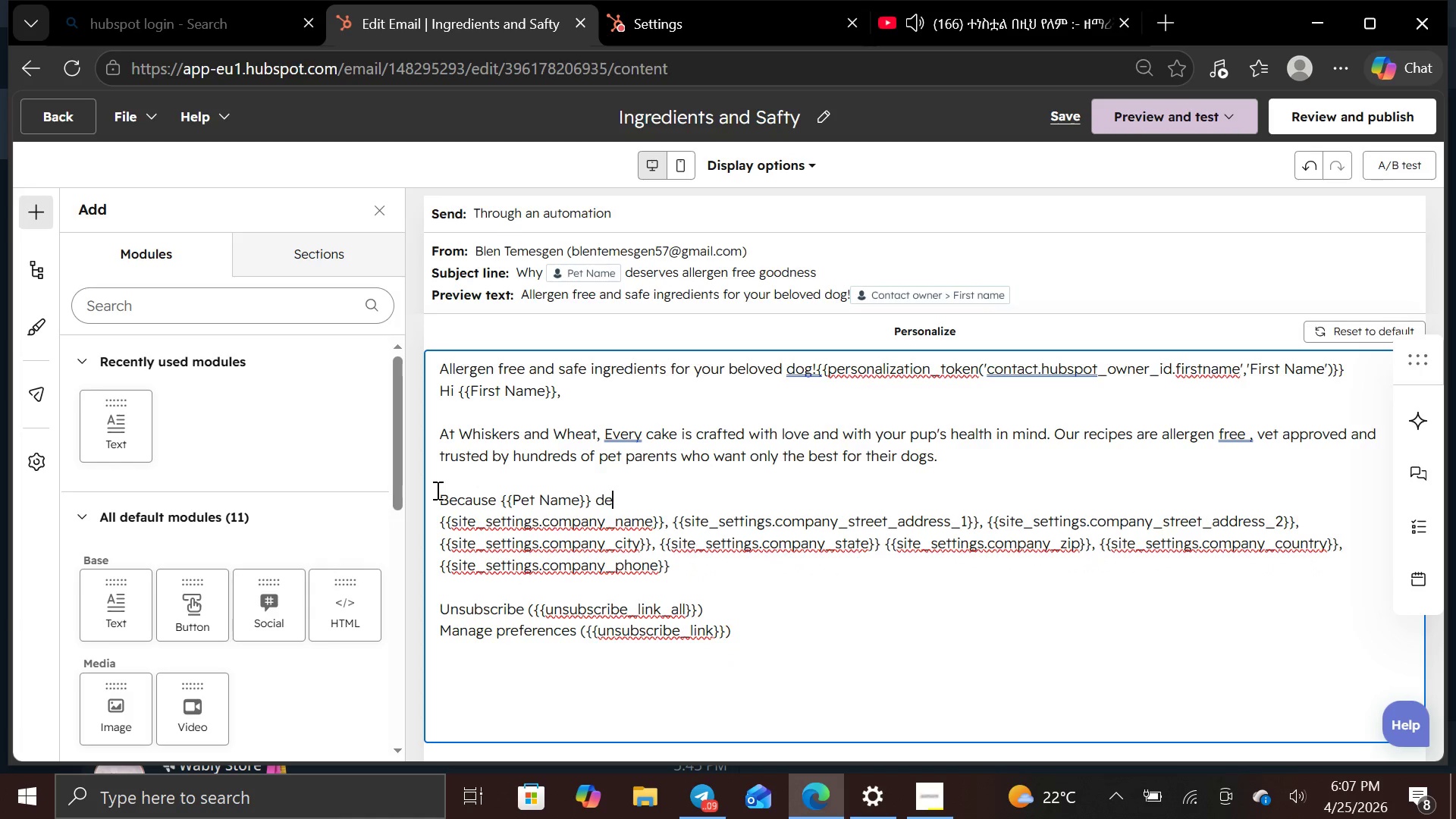 
hold_key(key=ArrowRight, duration=0.56)
 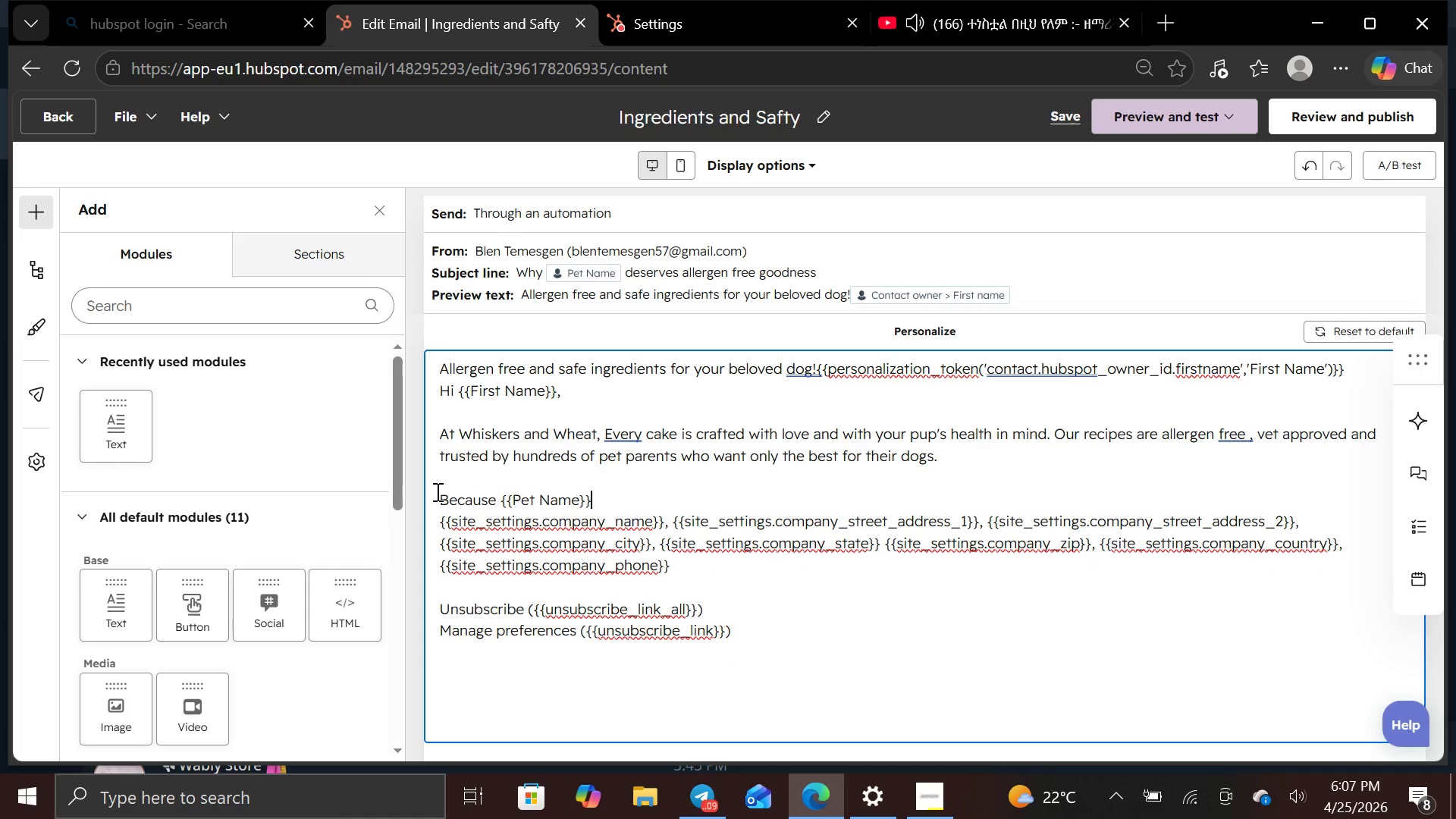 
type(deserves )
 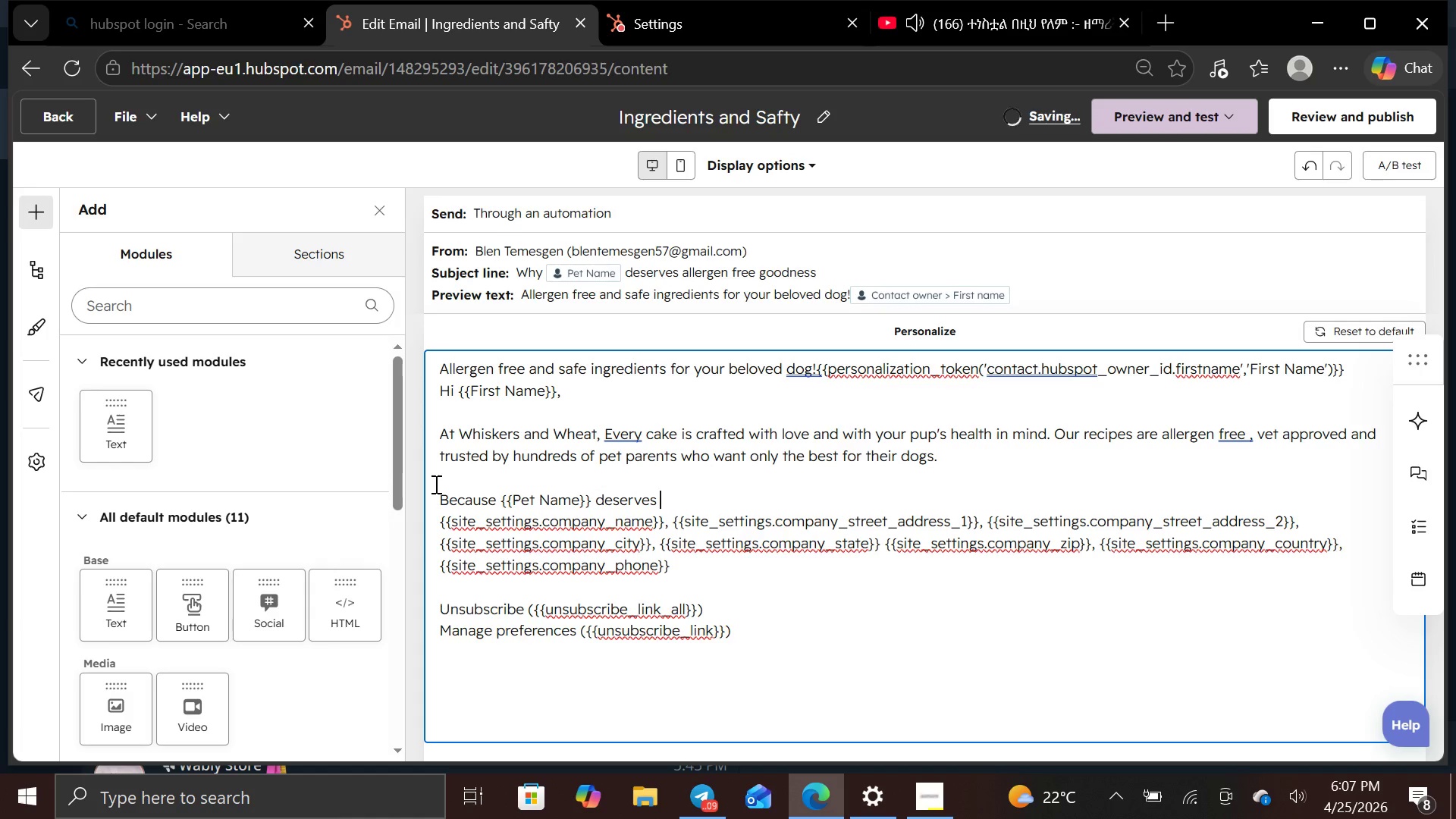 
type(the best!!!)
 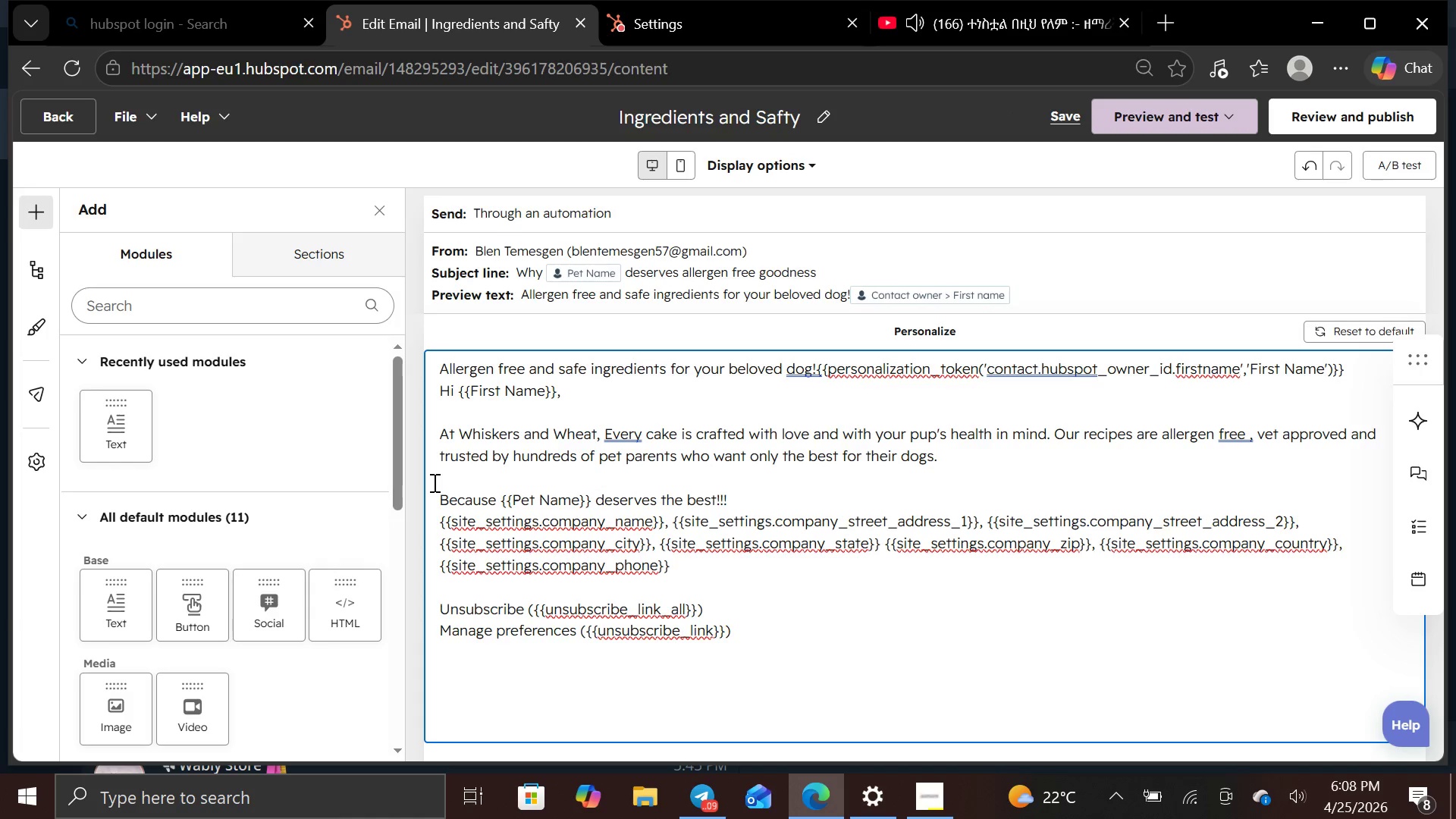 
key(Enter)
 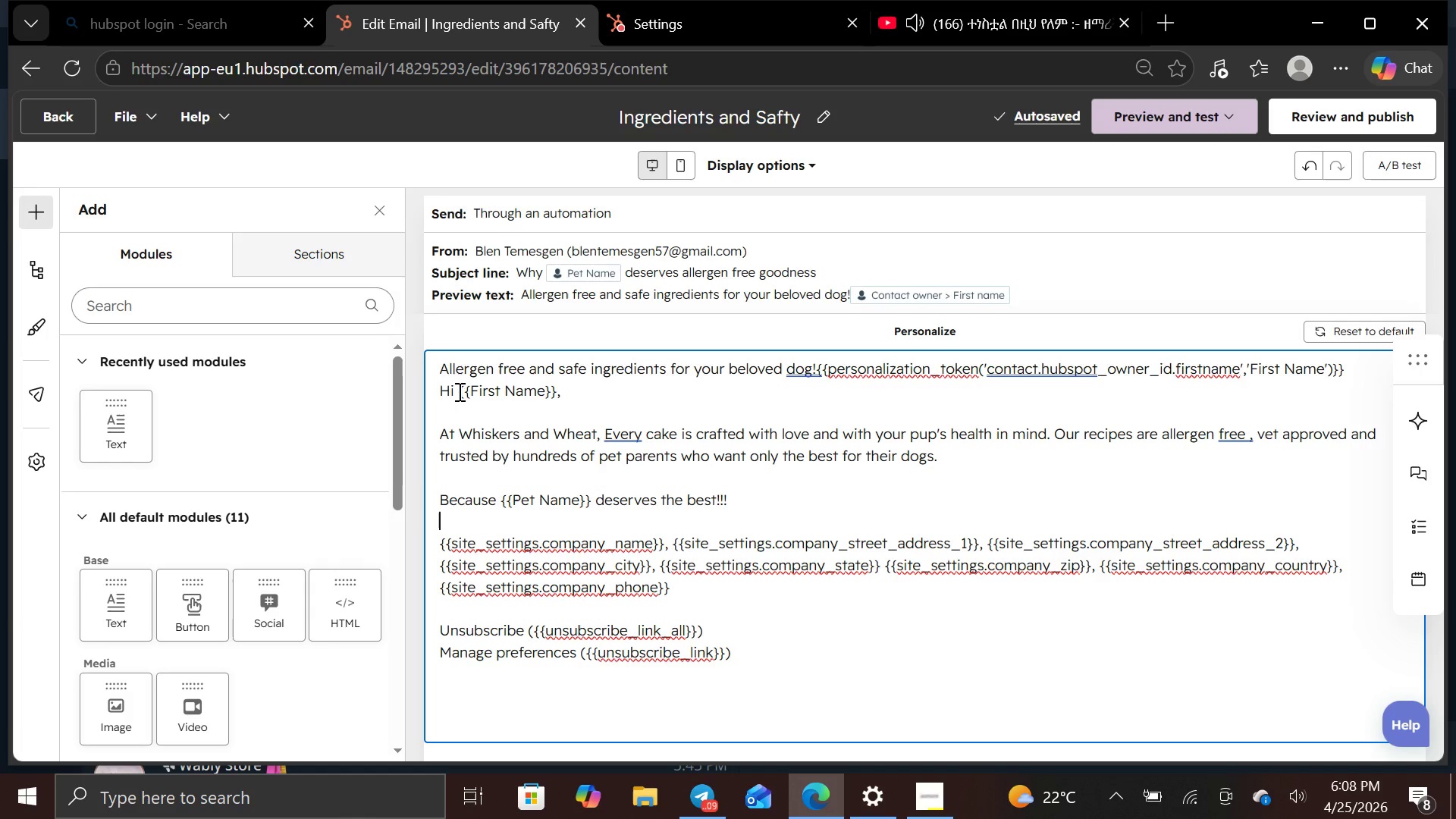 
wait(6.89)
 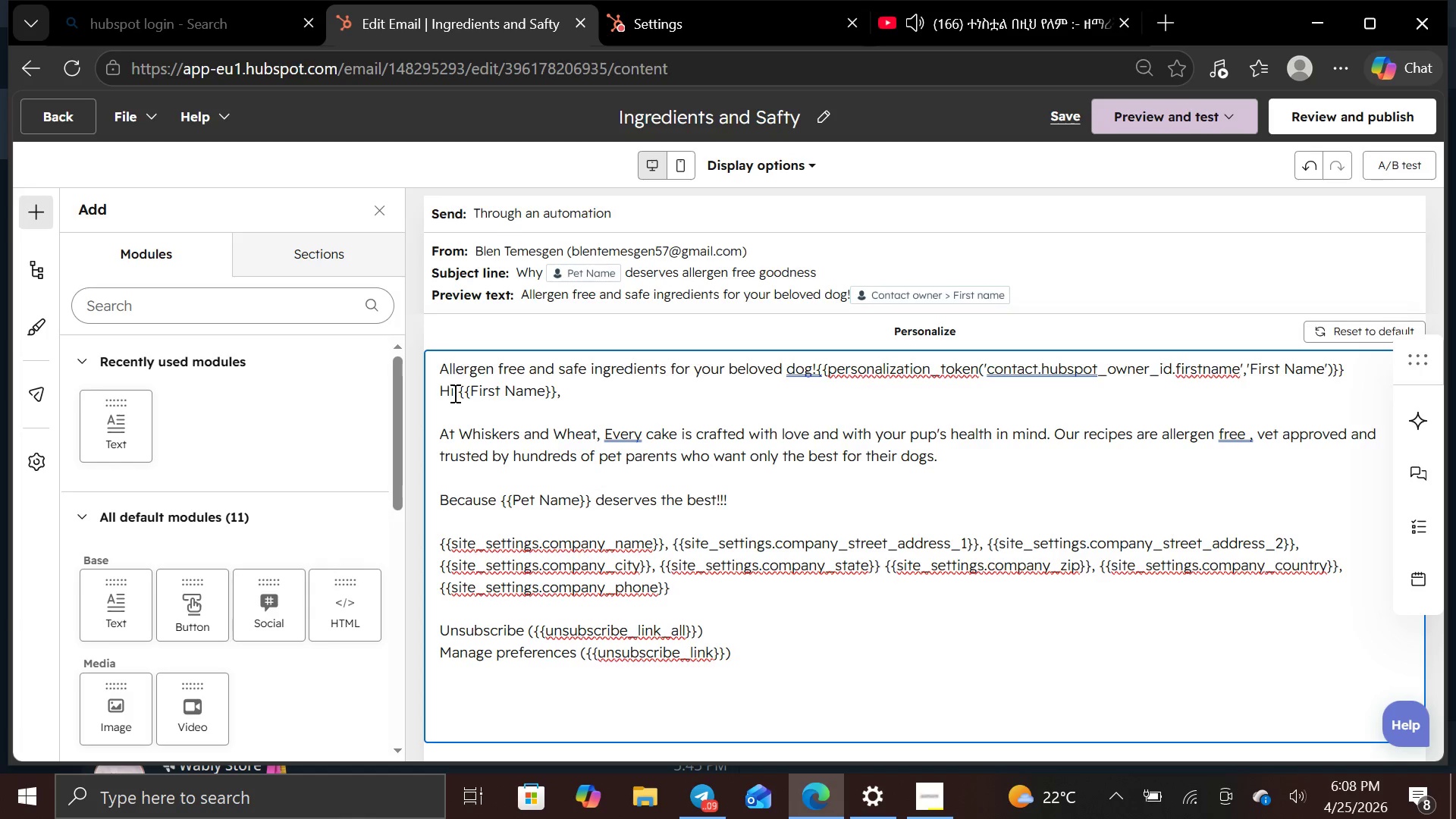 
left_click([504, 386])
 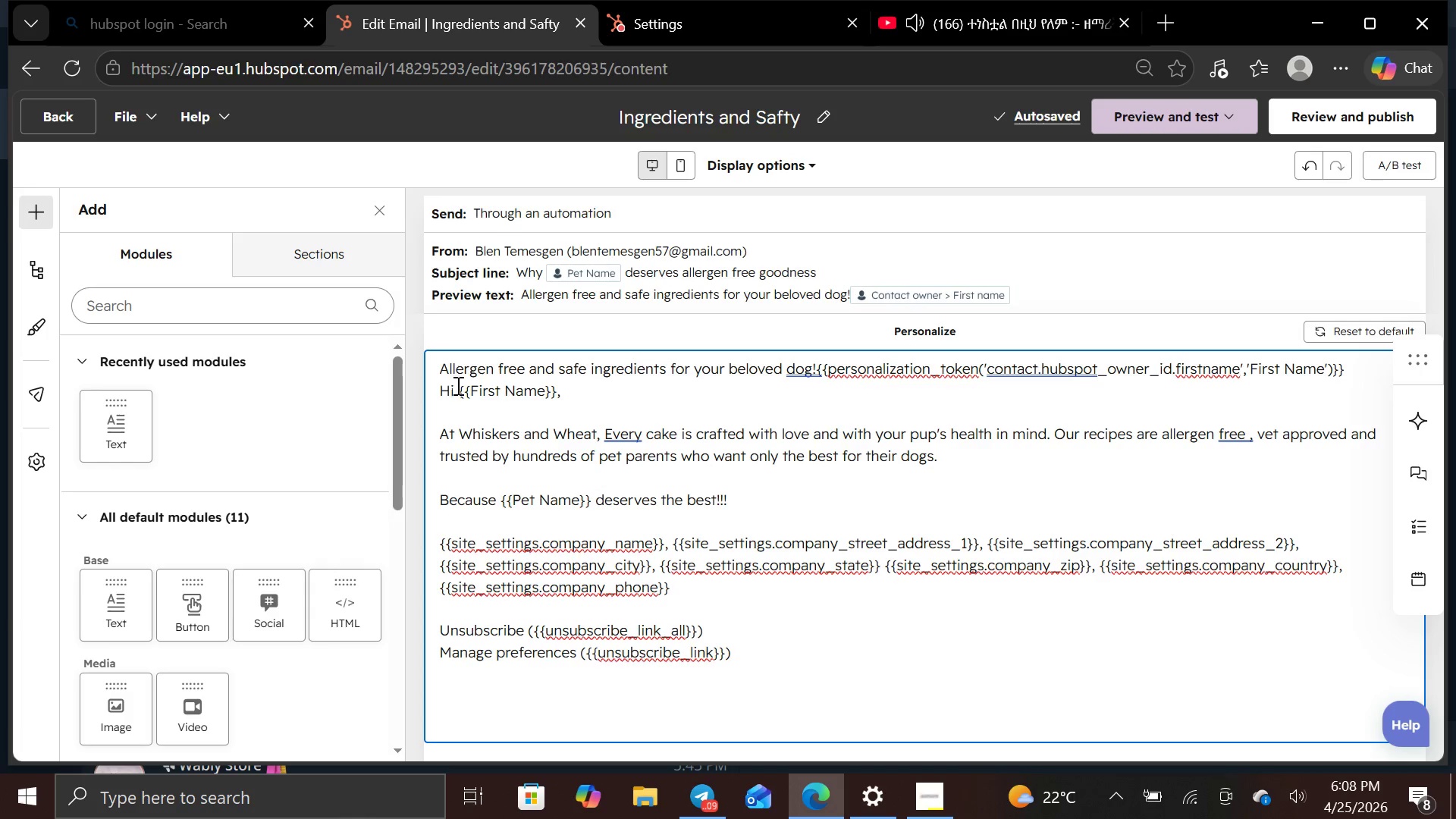 
left_click([461, 389])
 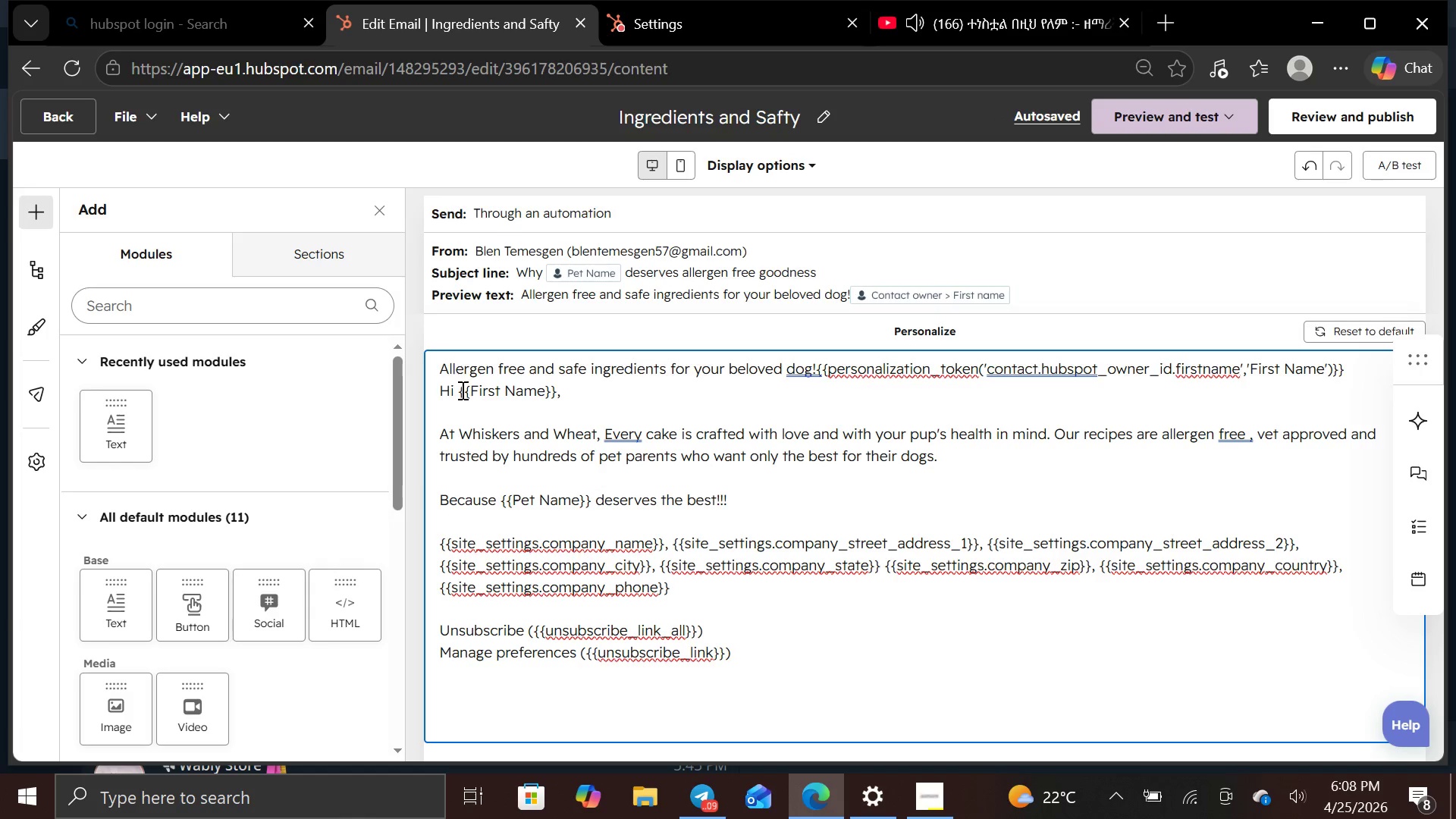 
left_click_drag(start_coordinate=[461, 390], to_coordinate=[555, 390])
 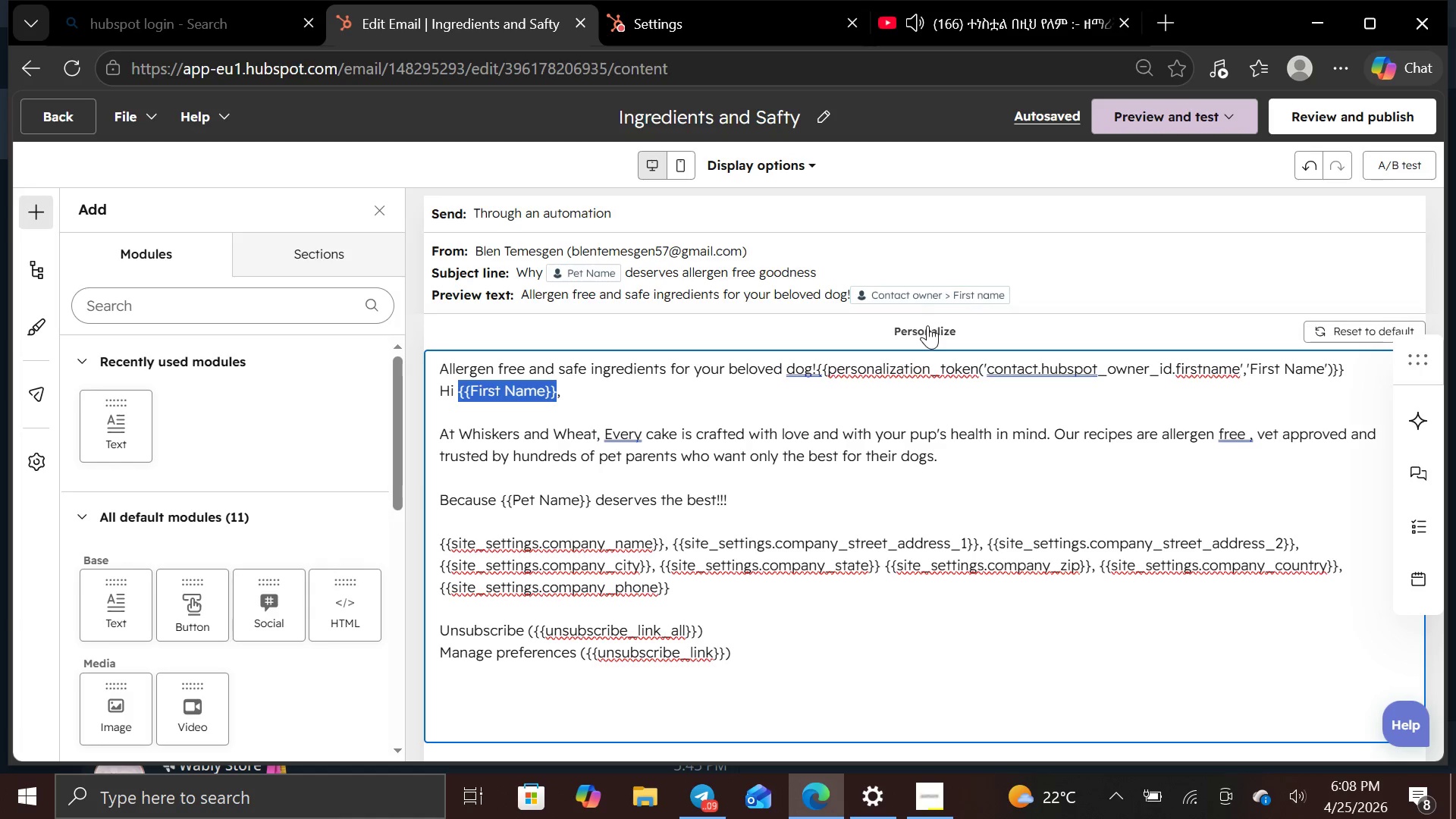 
left_click([927, 328])
 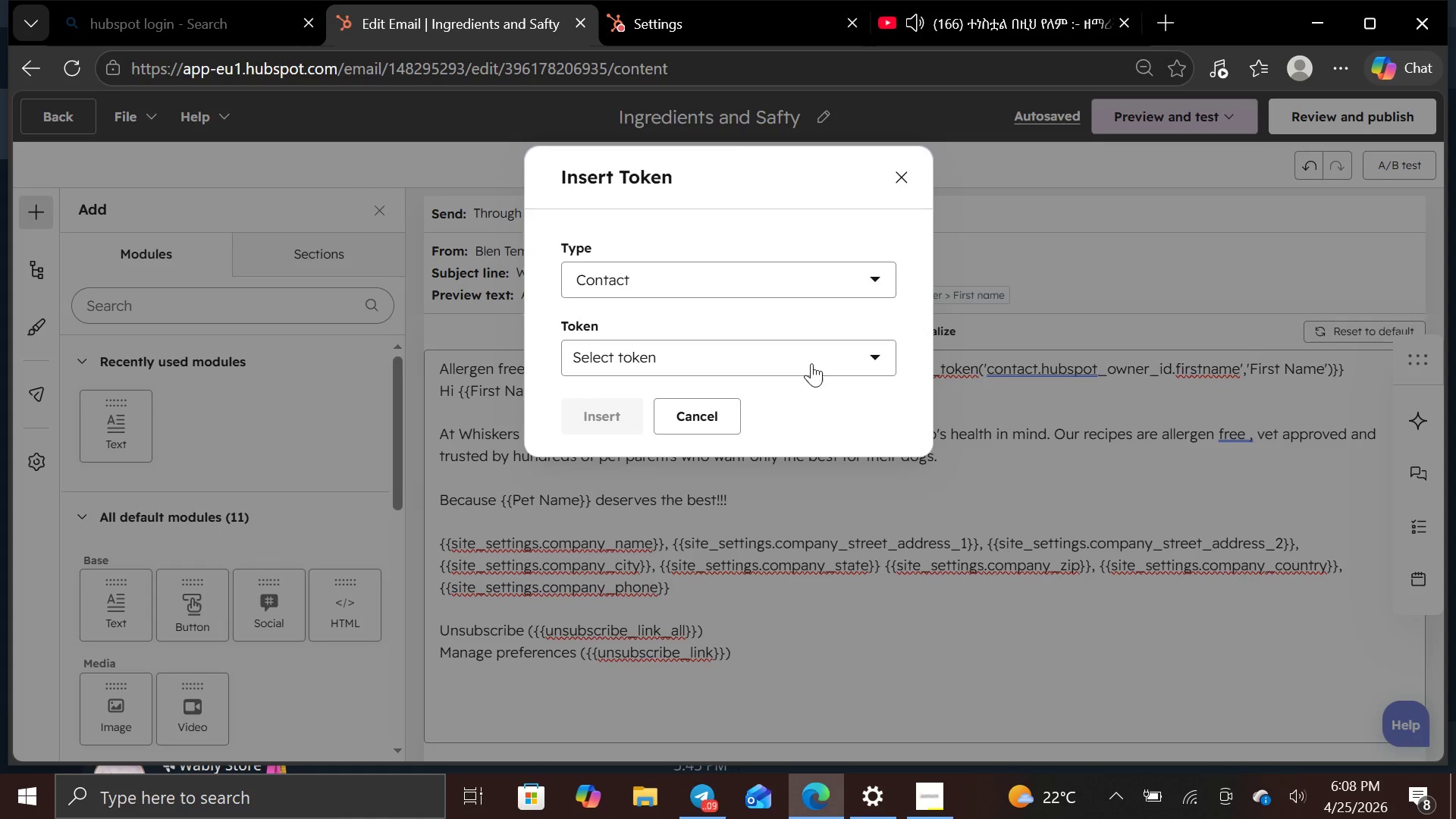 
left_click([834, 357])
 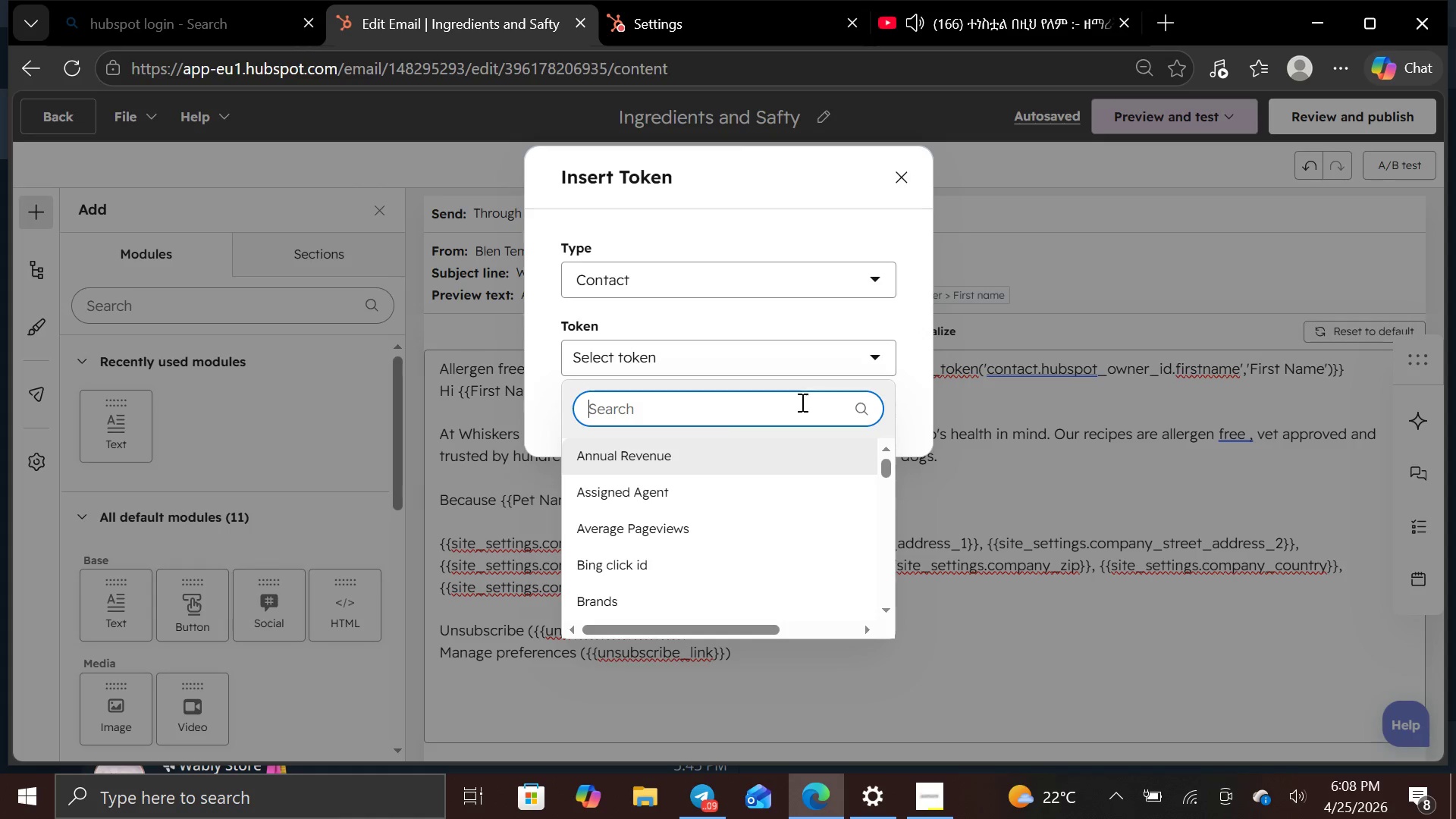 
type(fir)
 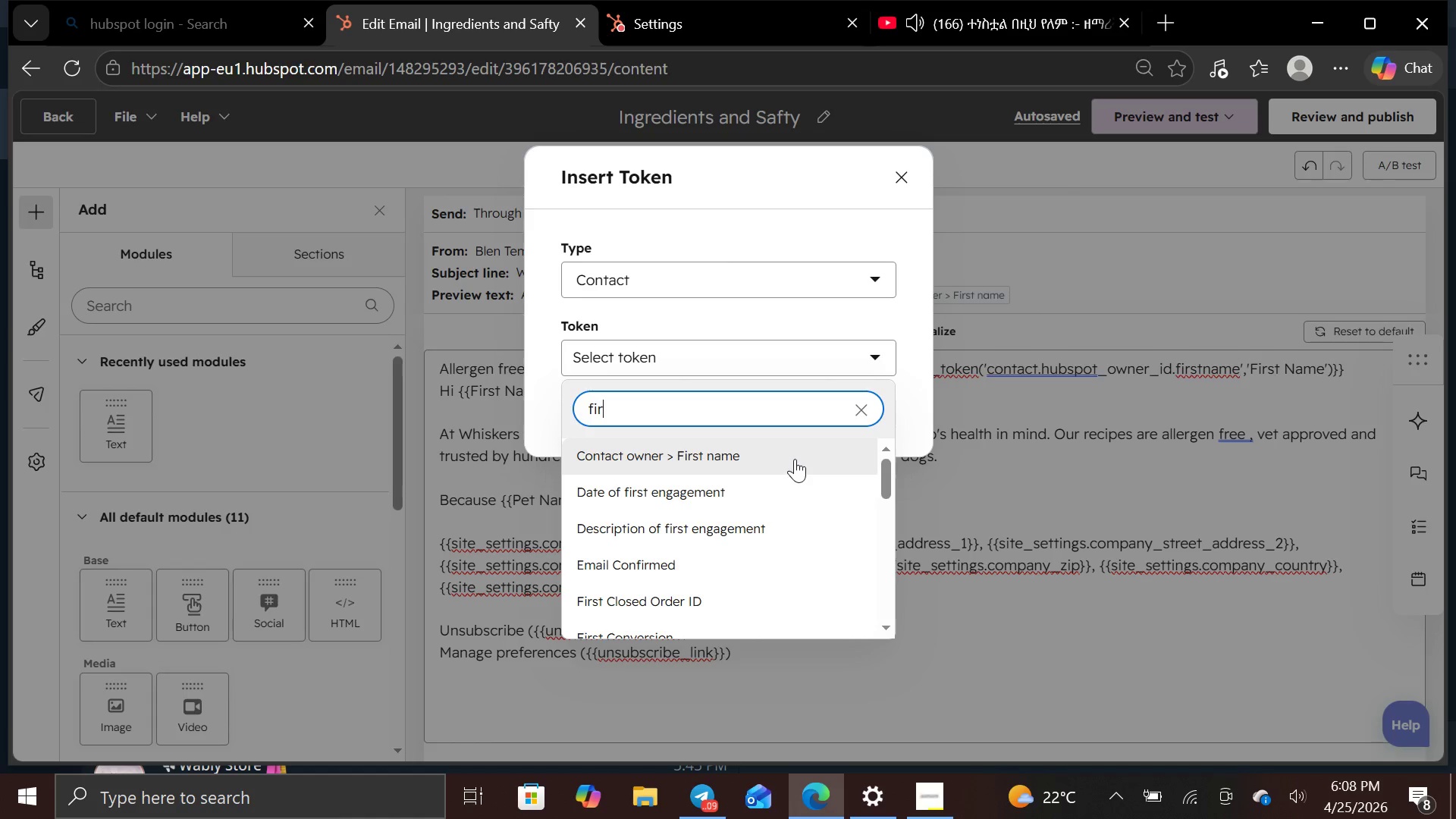 
left_click([798, 455])
 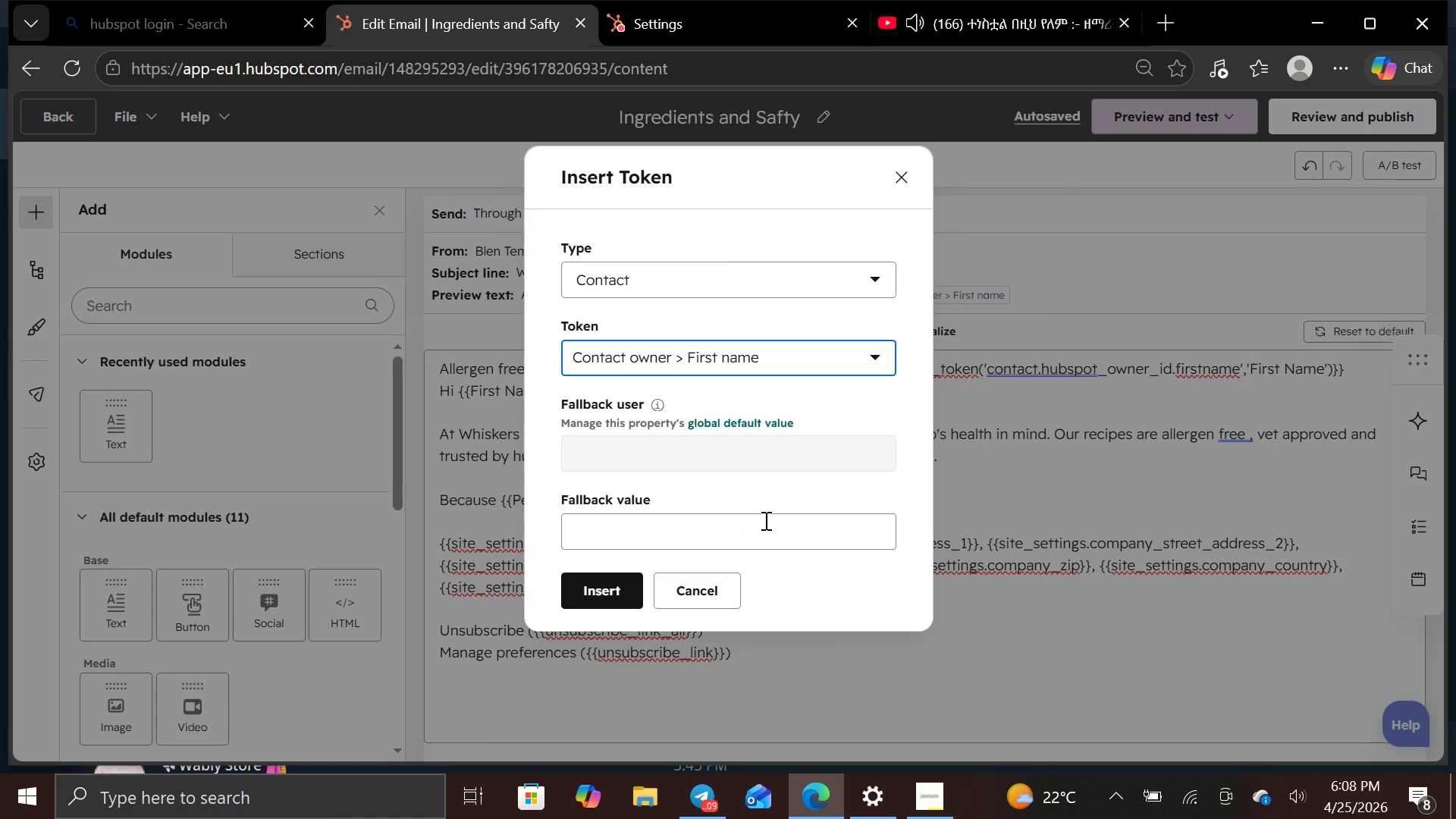 
left_click([764, 520])
 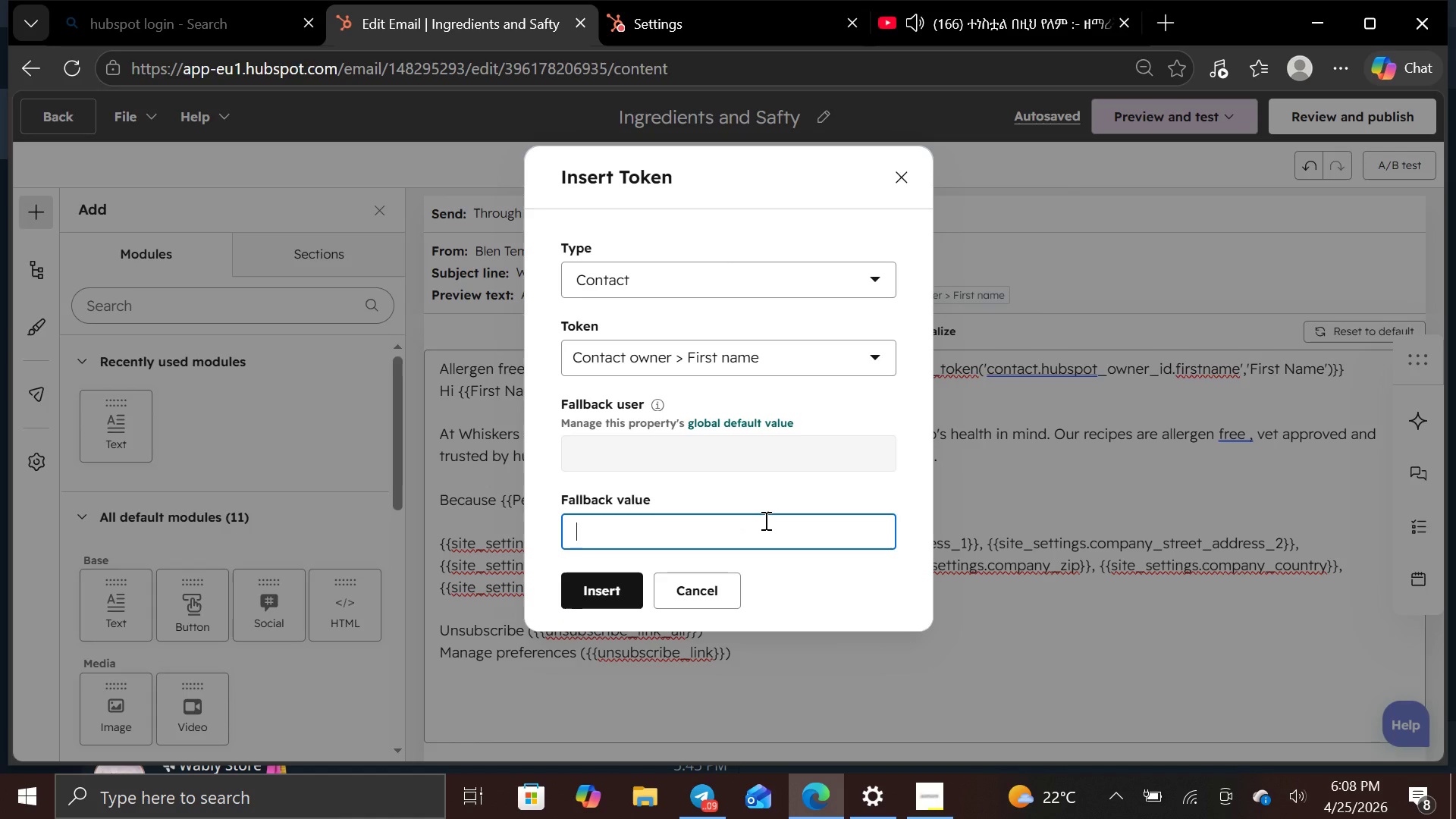 
type(fi)
key(Backspace)
key(Backspace)
type(First Name)
 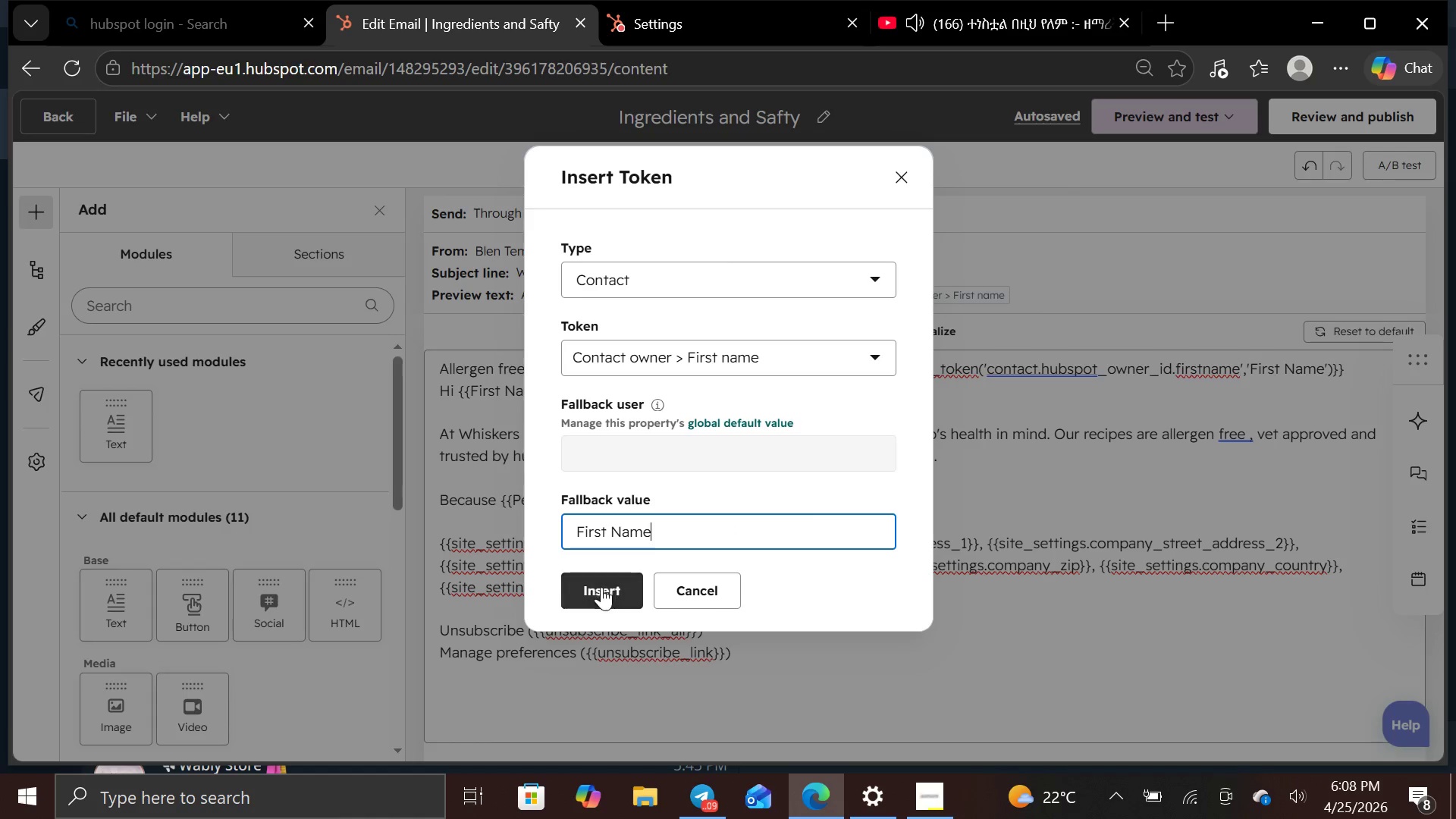 
left_click([598, 589])
 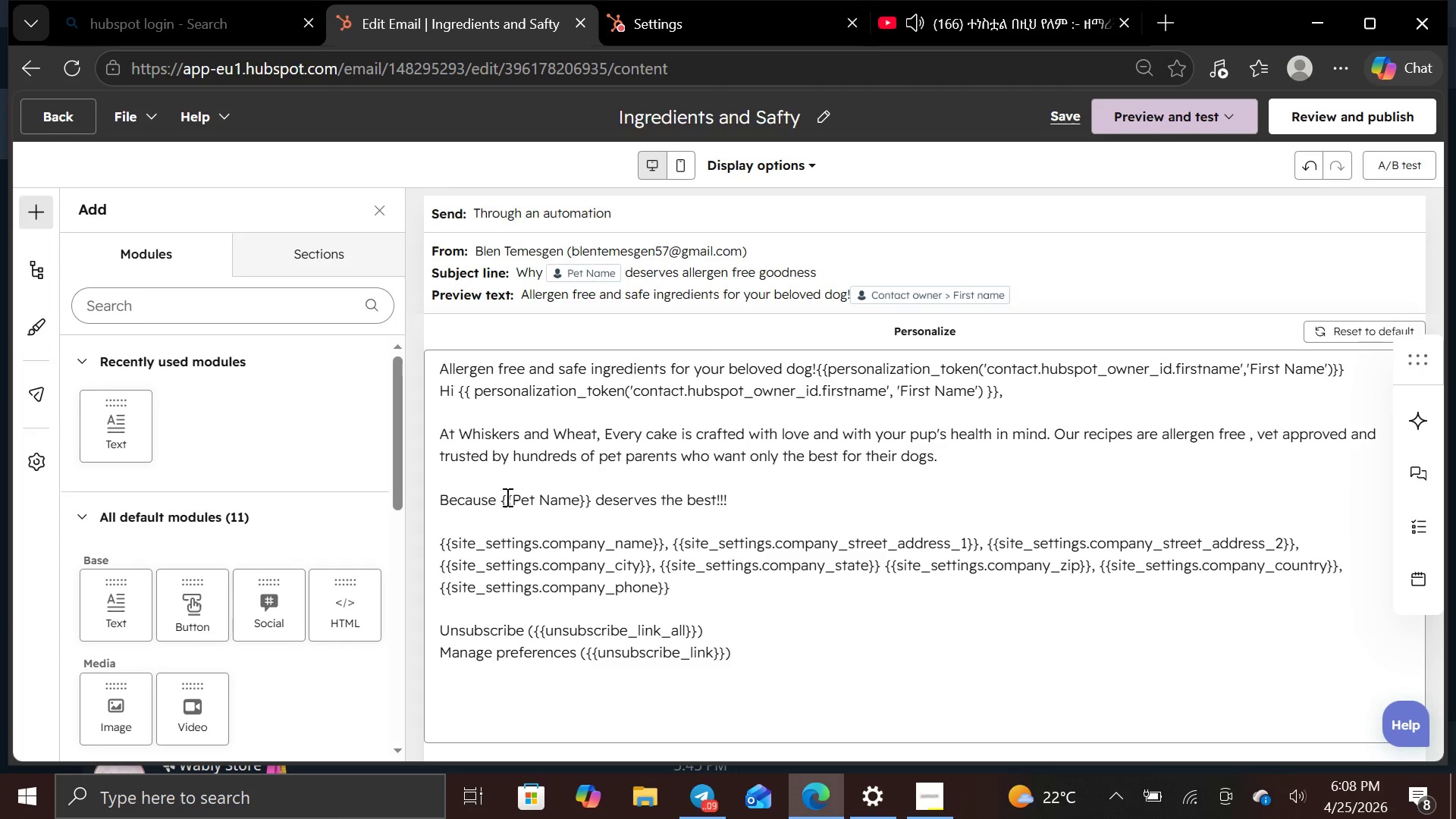 
left_click_drag(start_coordinate=[500, 498], to_coordinate=[592, 503])
 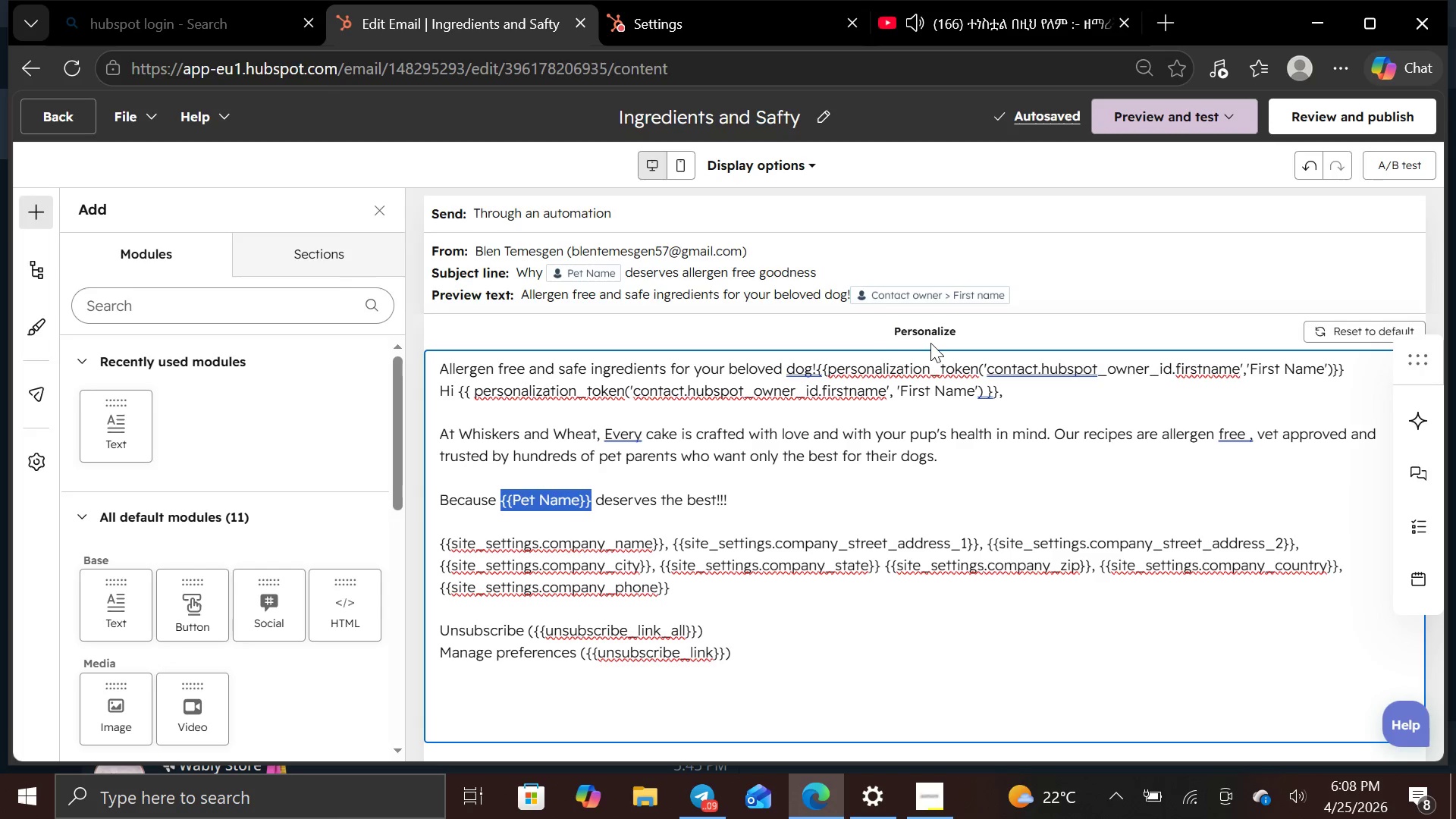 
left_click([923, 325])
 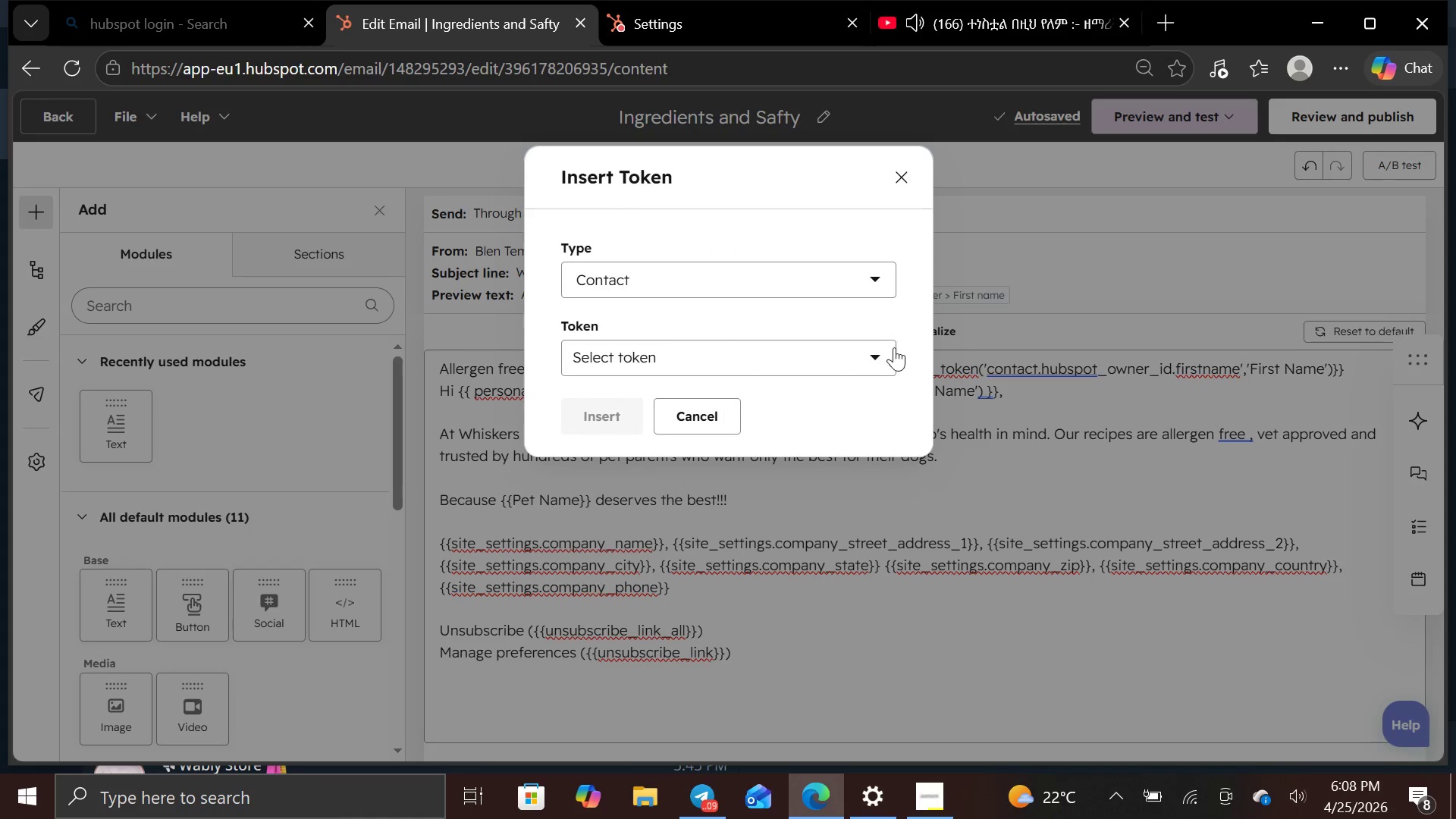 
left_click([878, 366])
 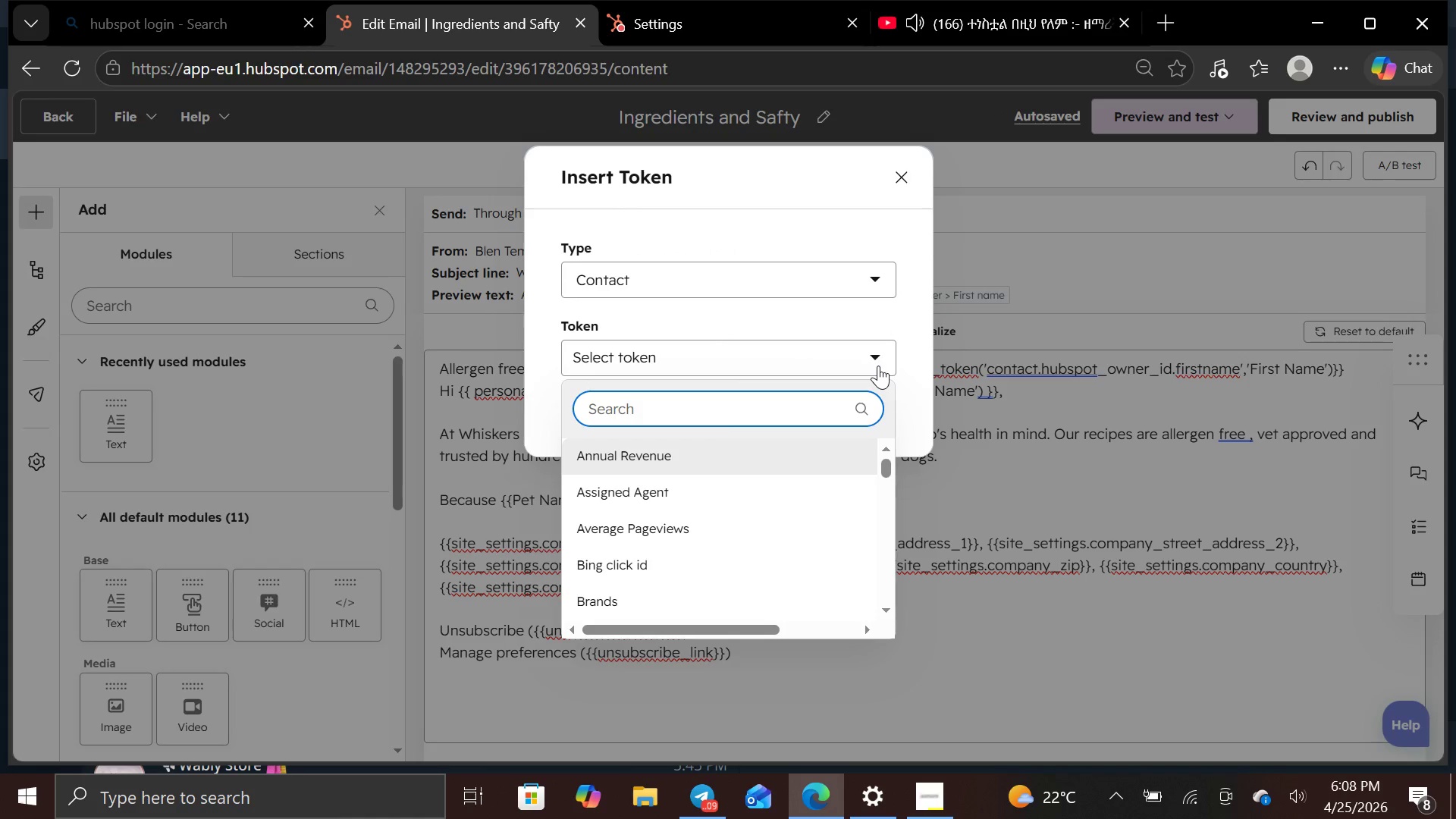 
type(pet)
 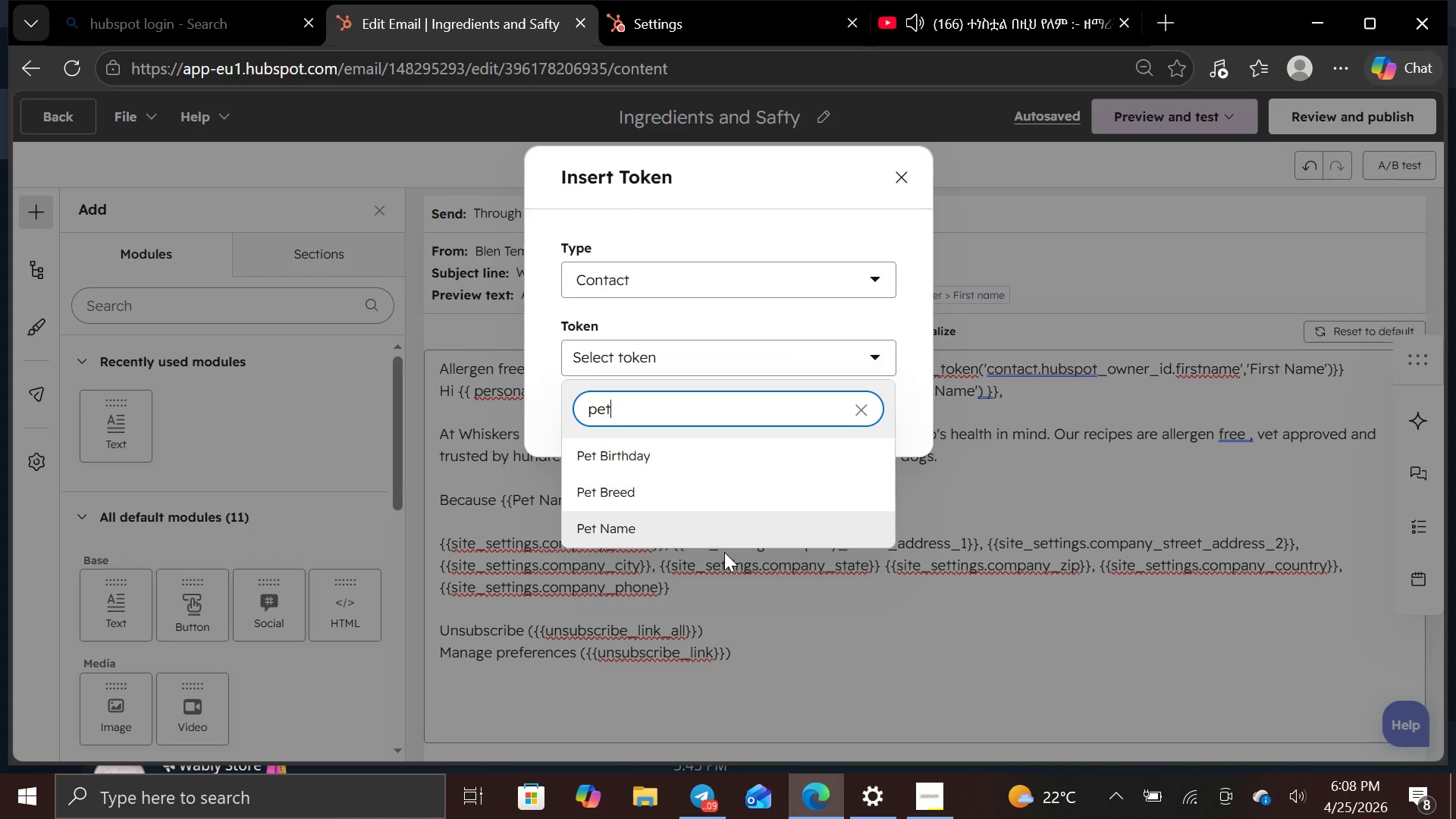 
left_click([724, 552])
 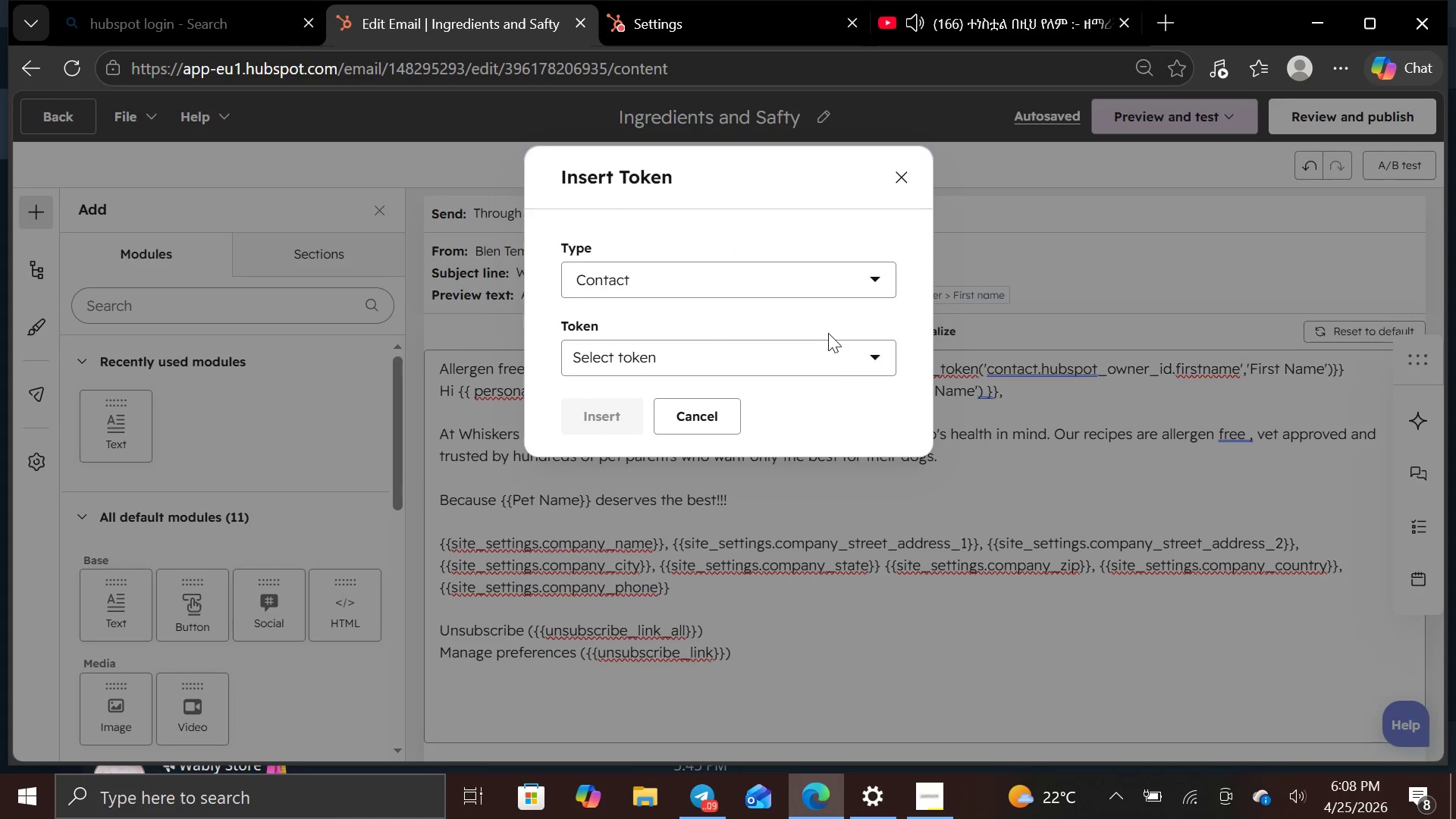 
left_click([835, 362])
 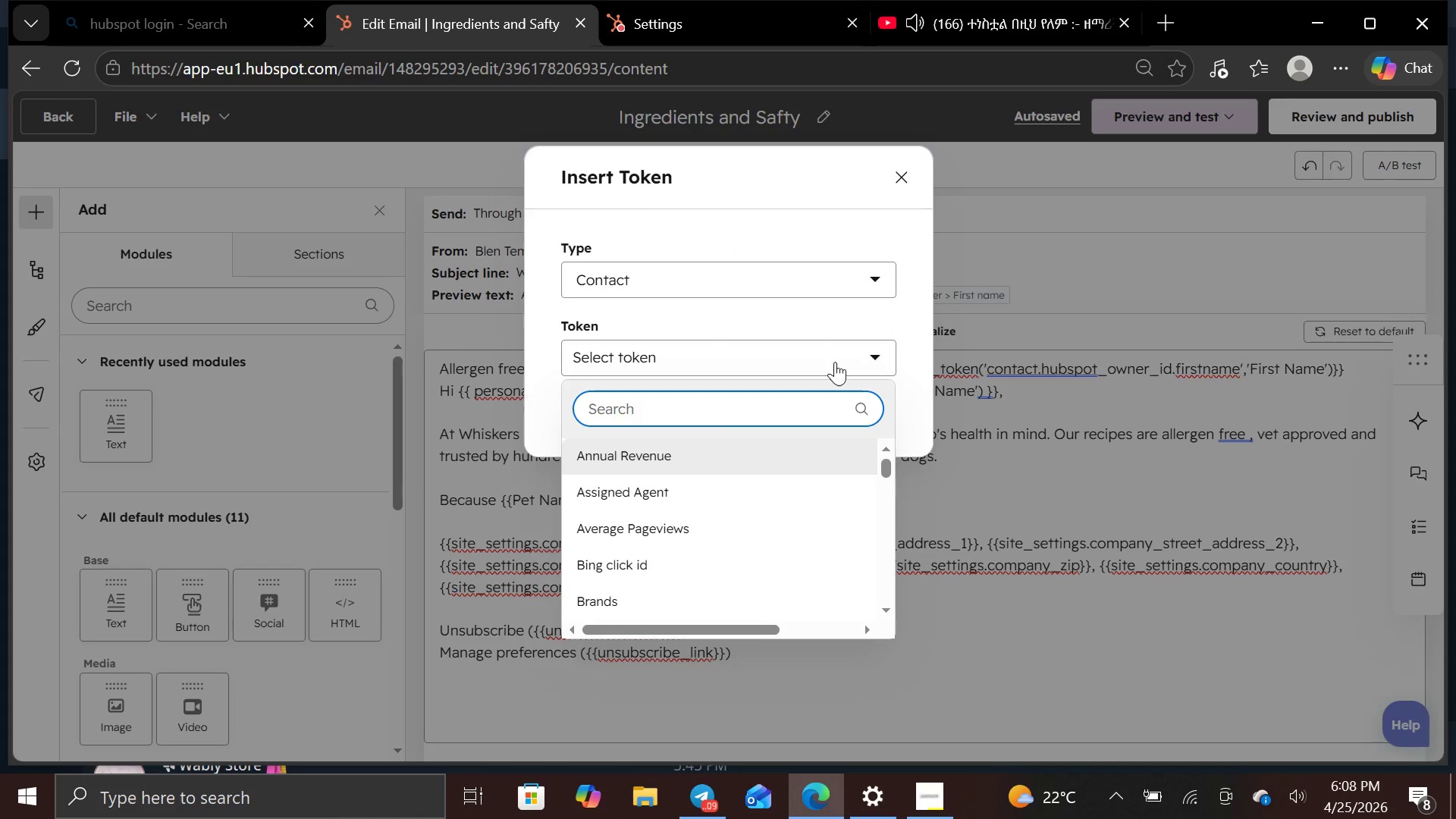 
type(pet)
 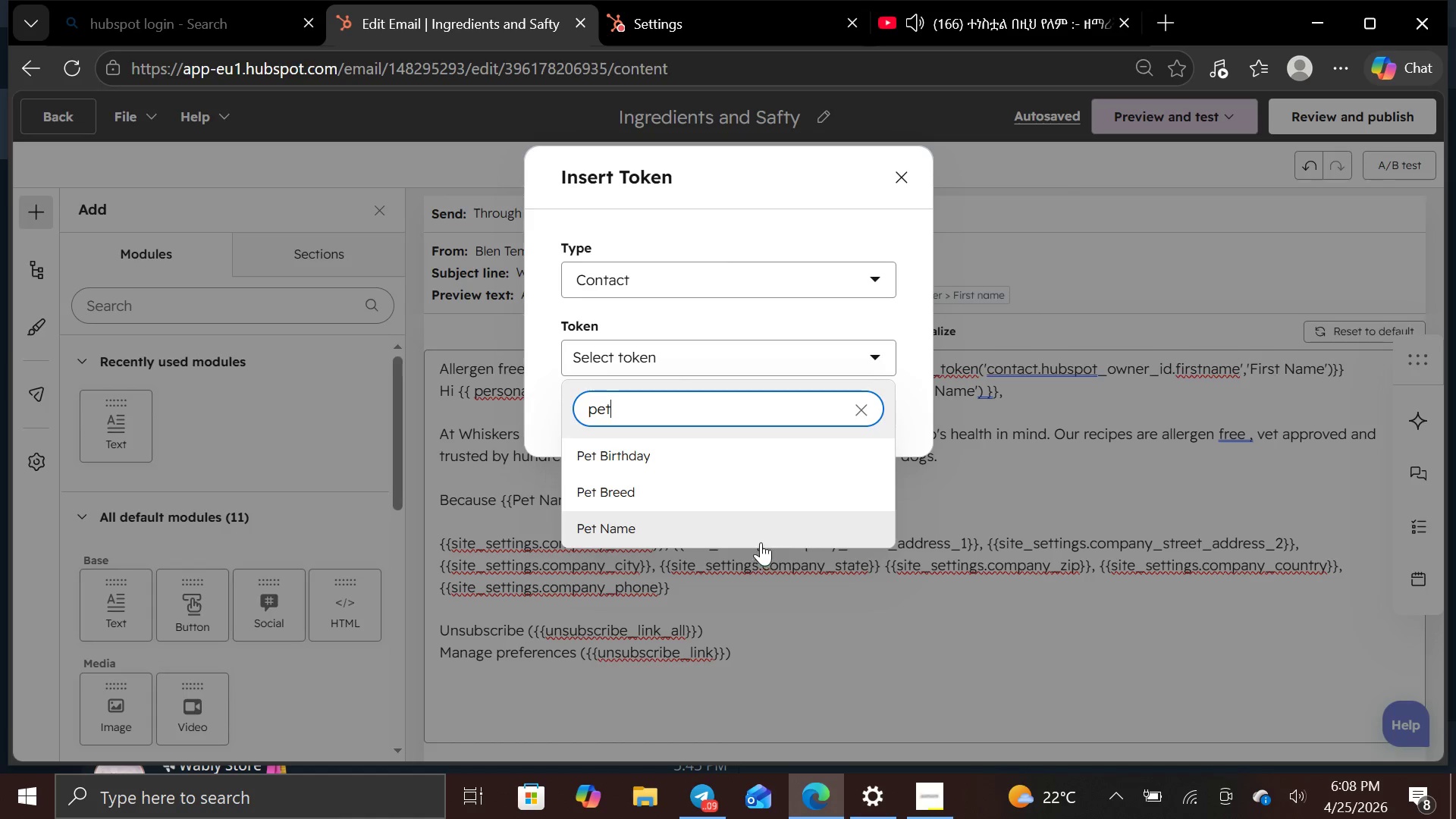 
left_click([761, 538])
 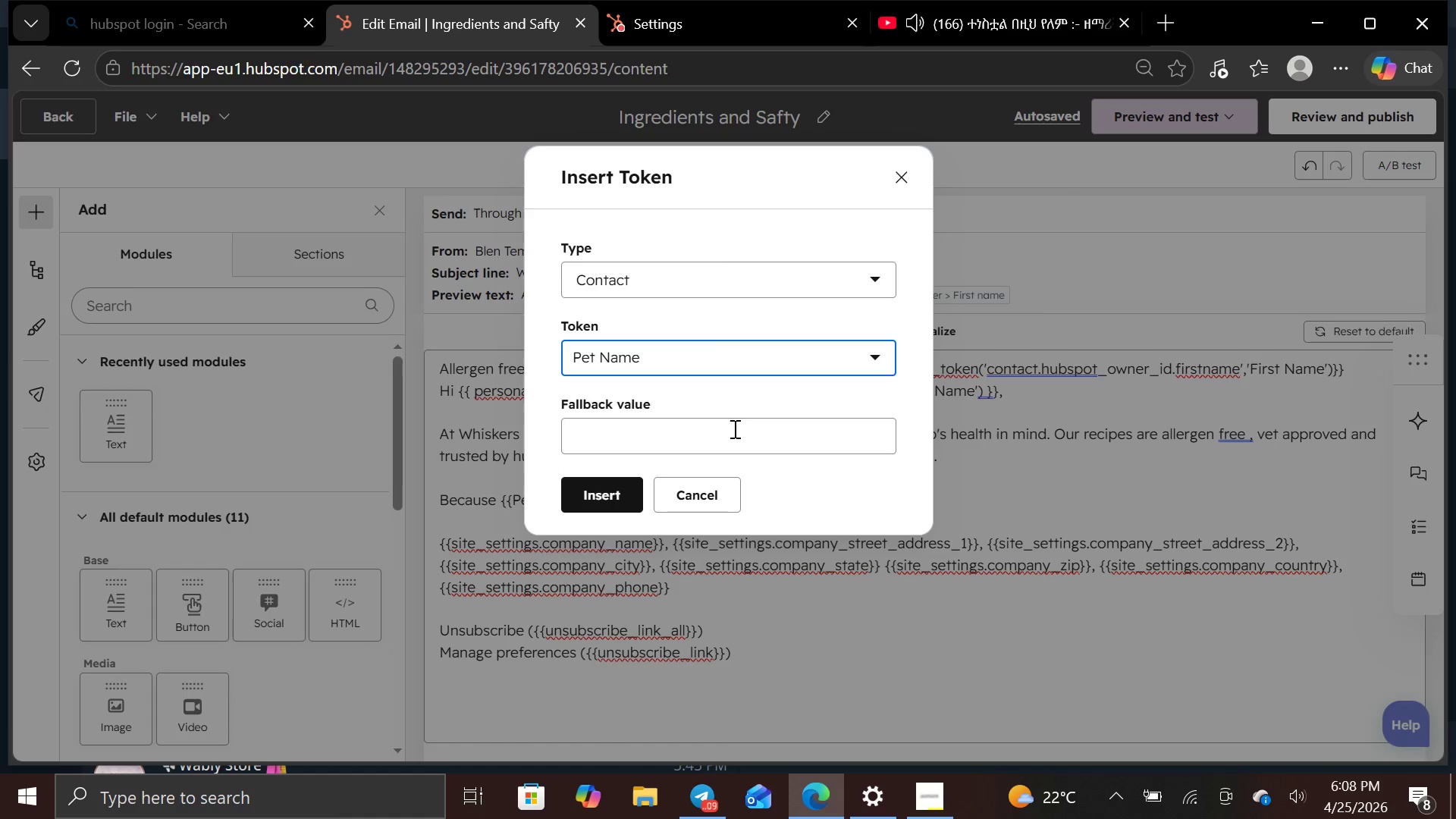 
left_click([733, 429])
 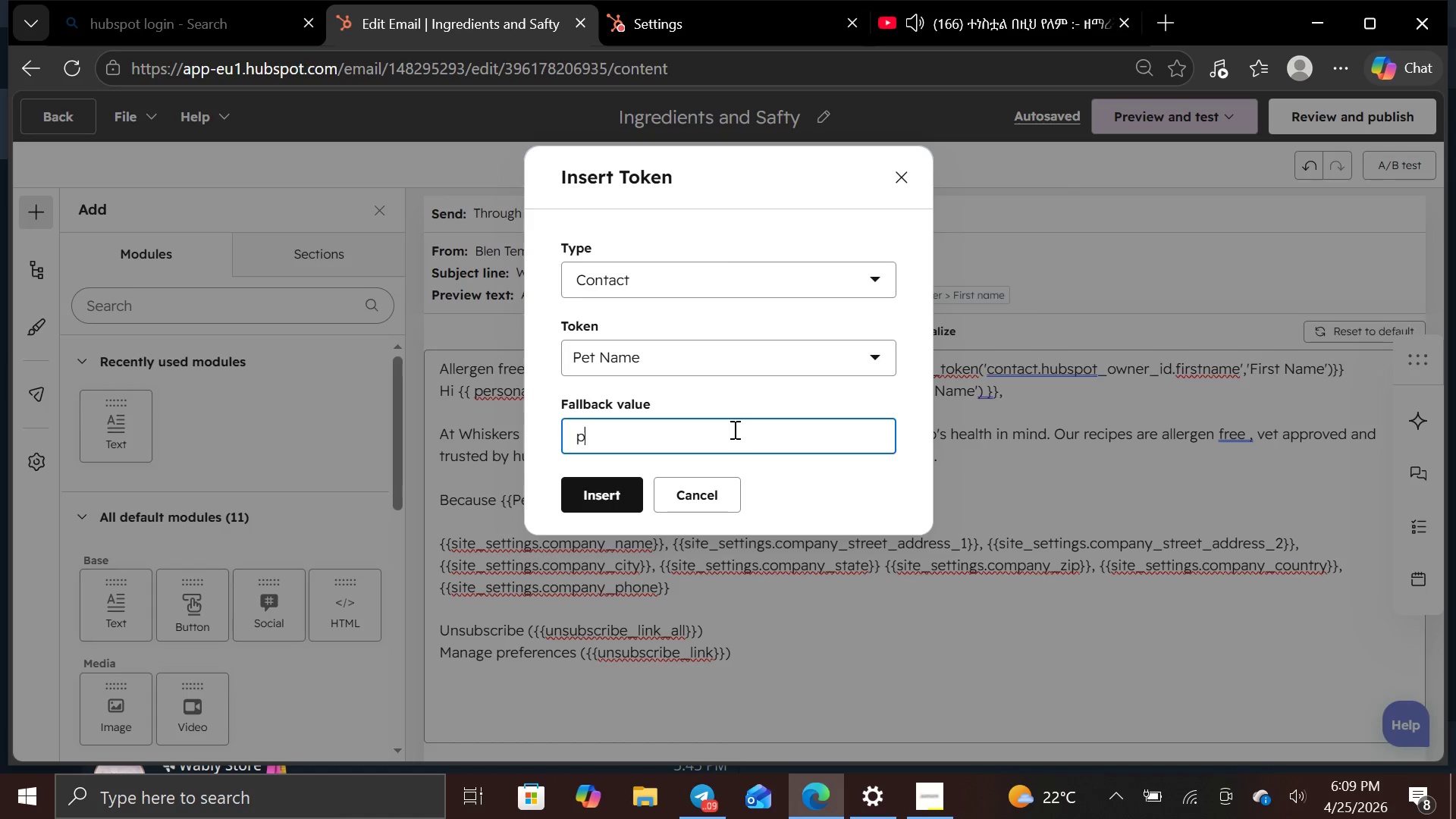 
type(pet name)
 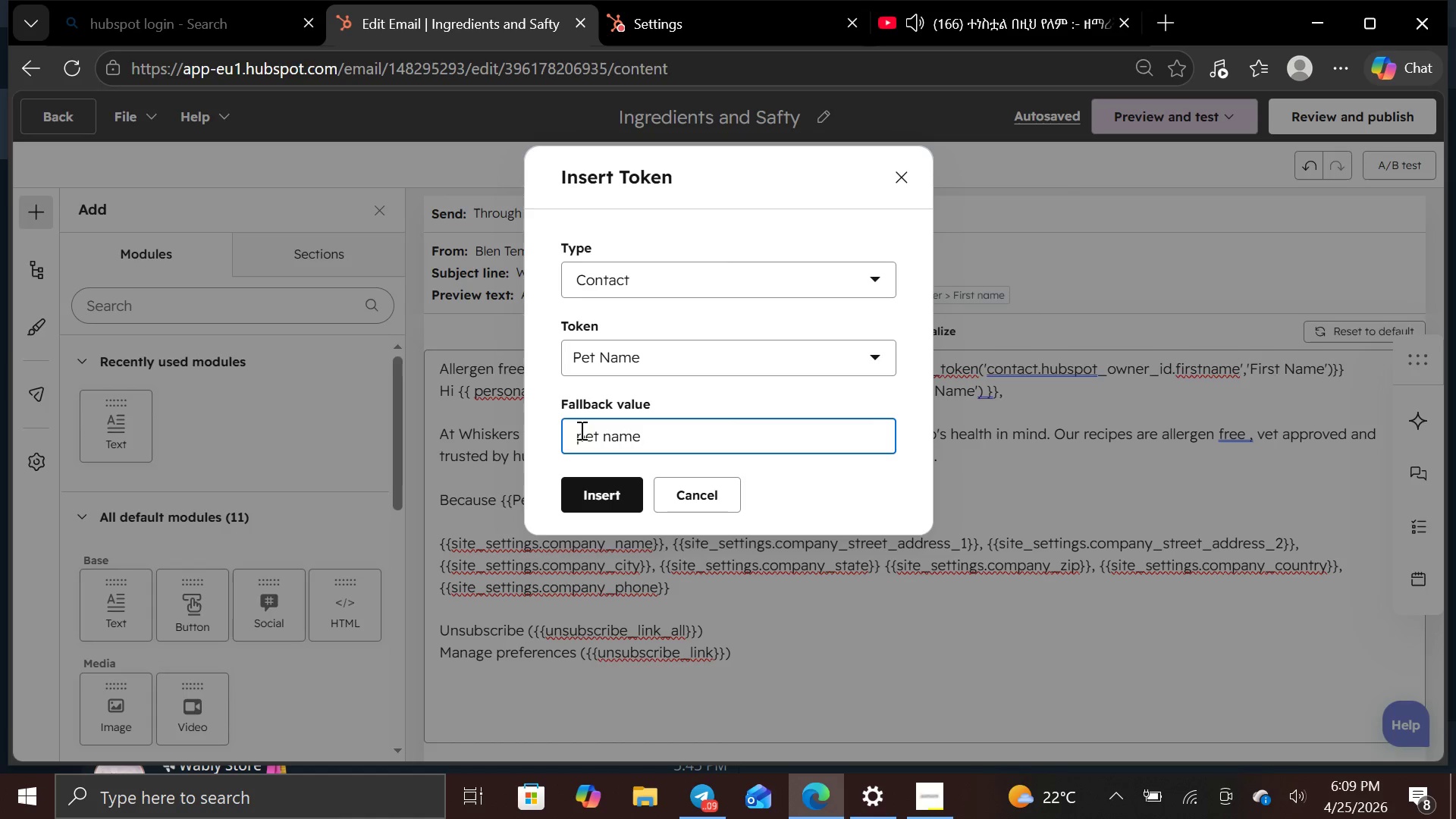 
left_click([587, 436])
 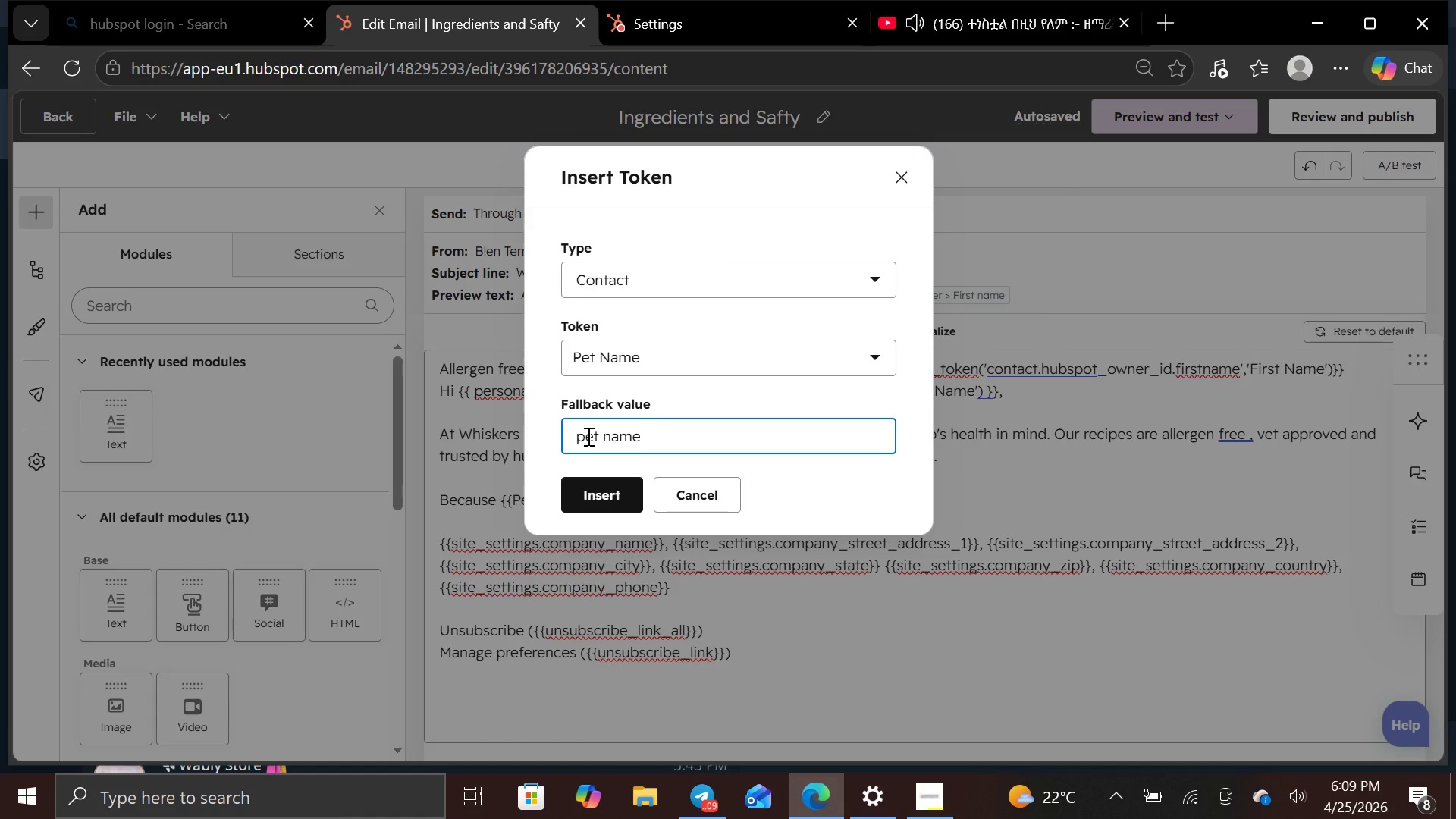 
key(Backspace)
 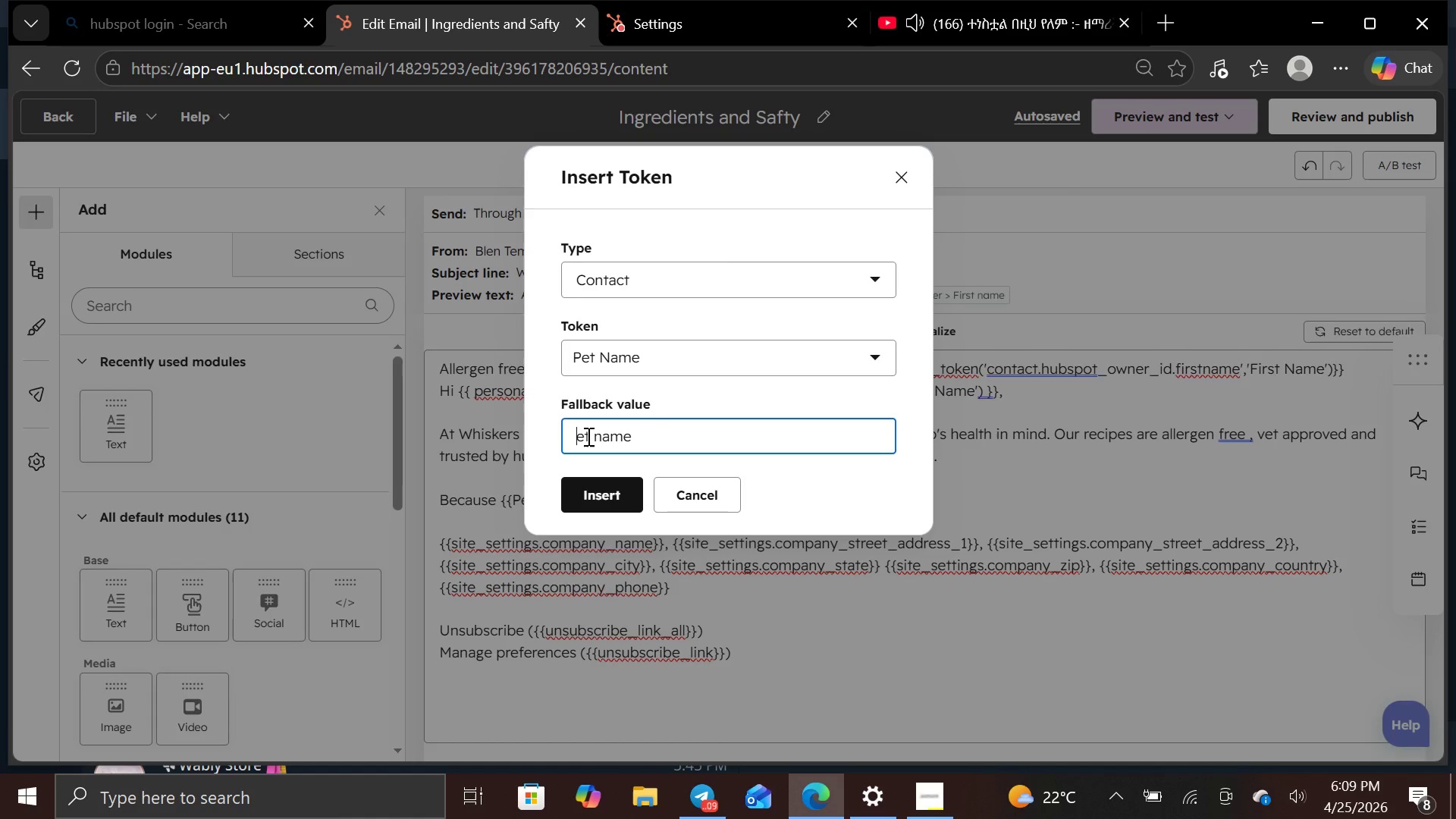 
key(CapsLock)
 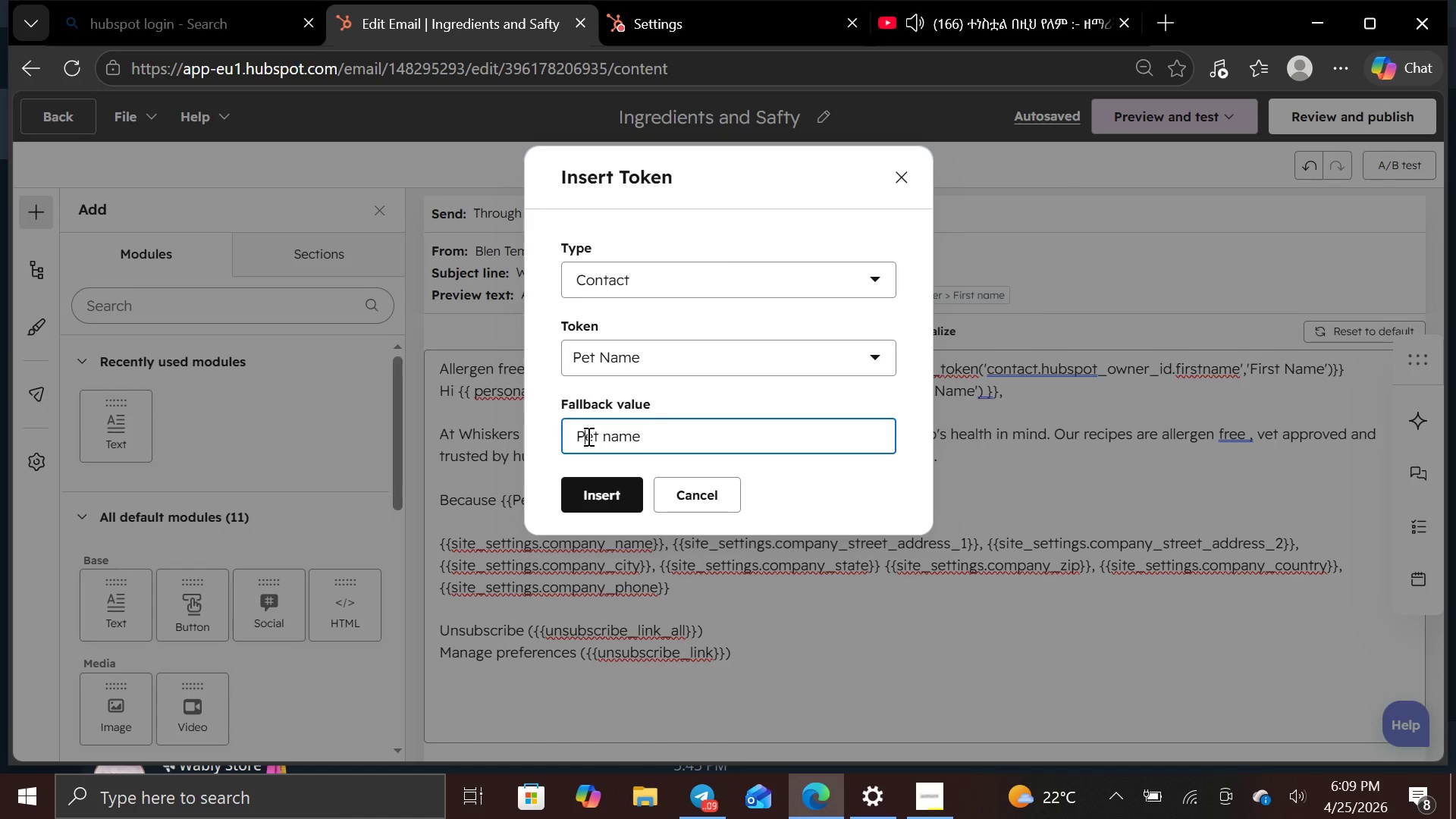 
key(P)
 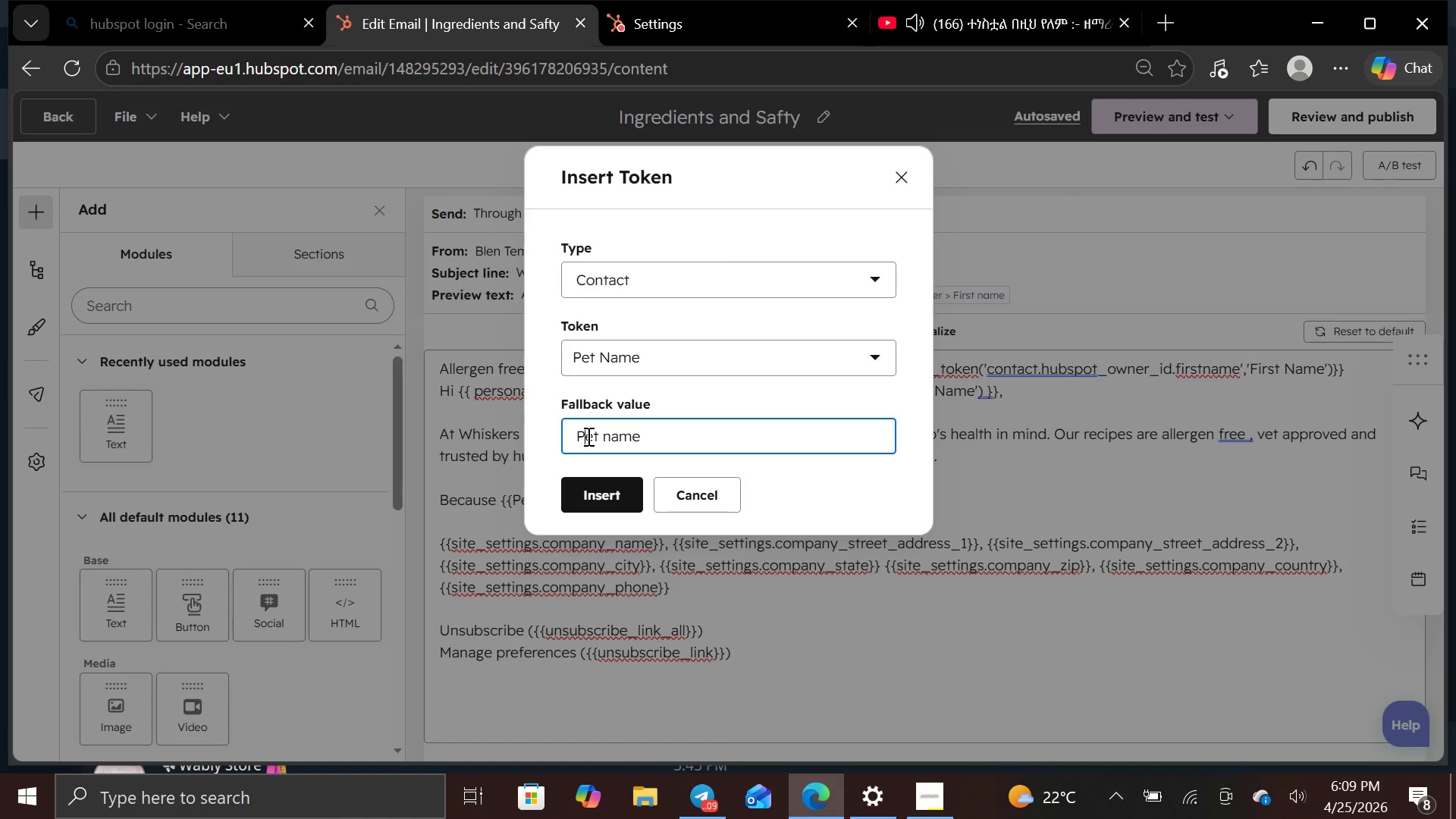 
key(CapsLock)
 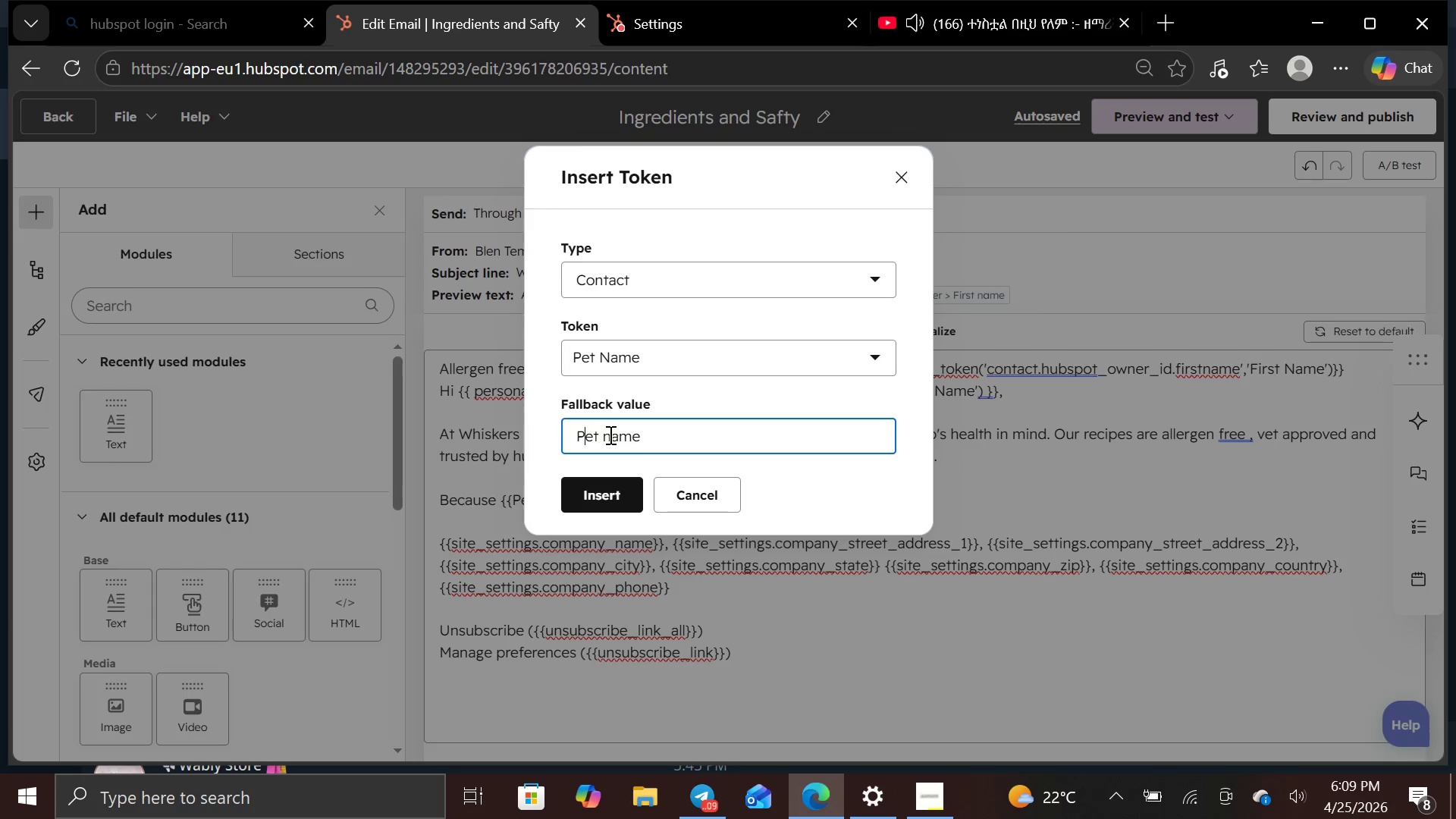 
left_click([611, 435])
 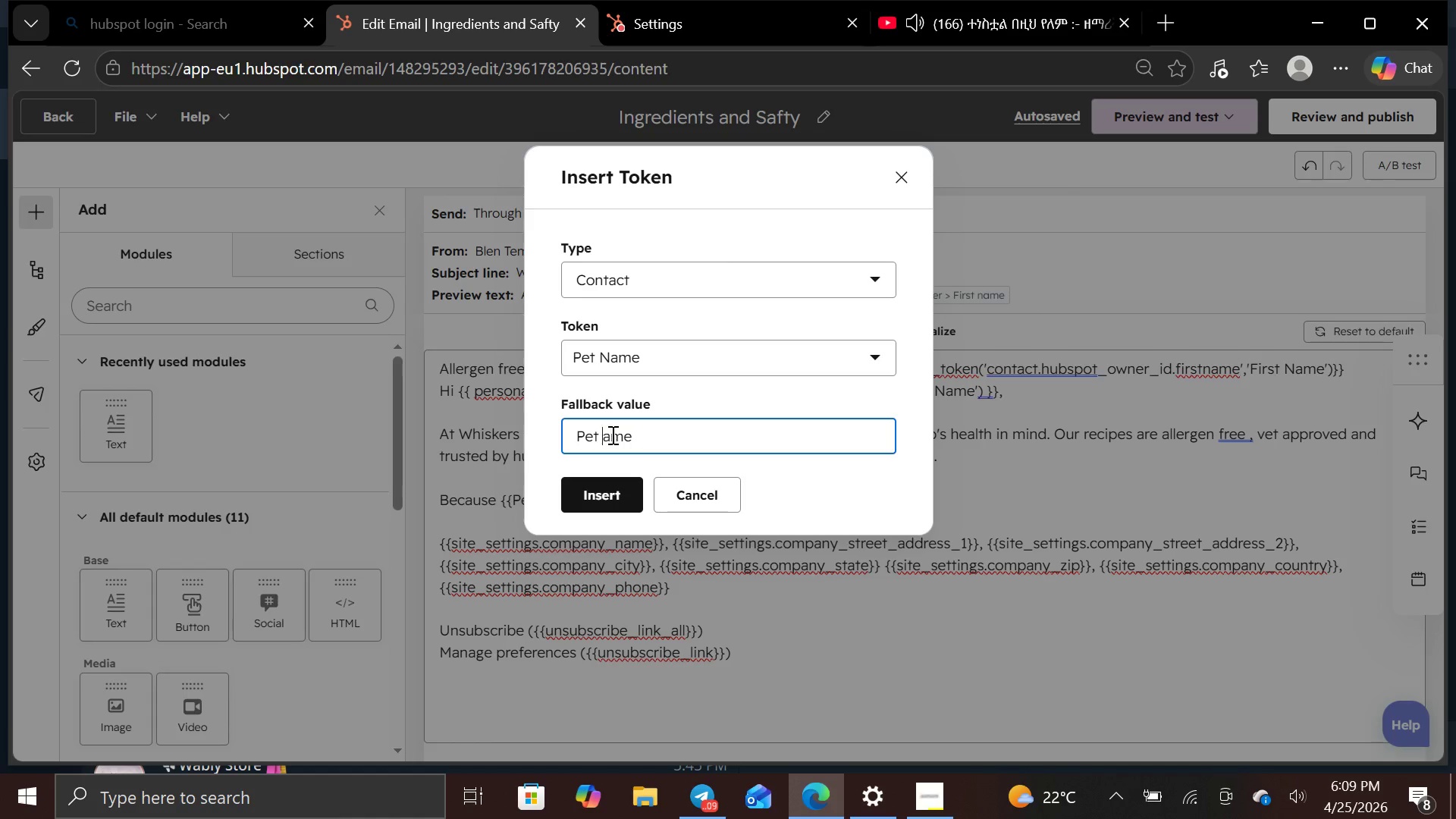 
key(Backspace)
 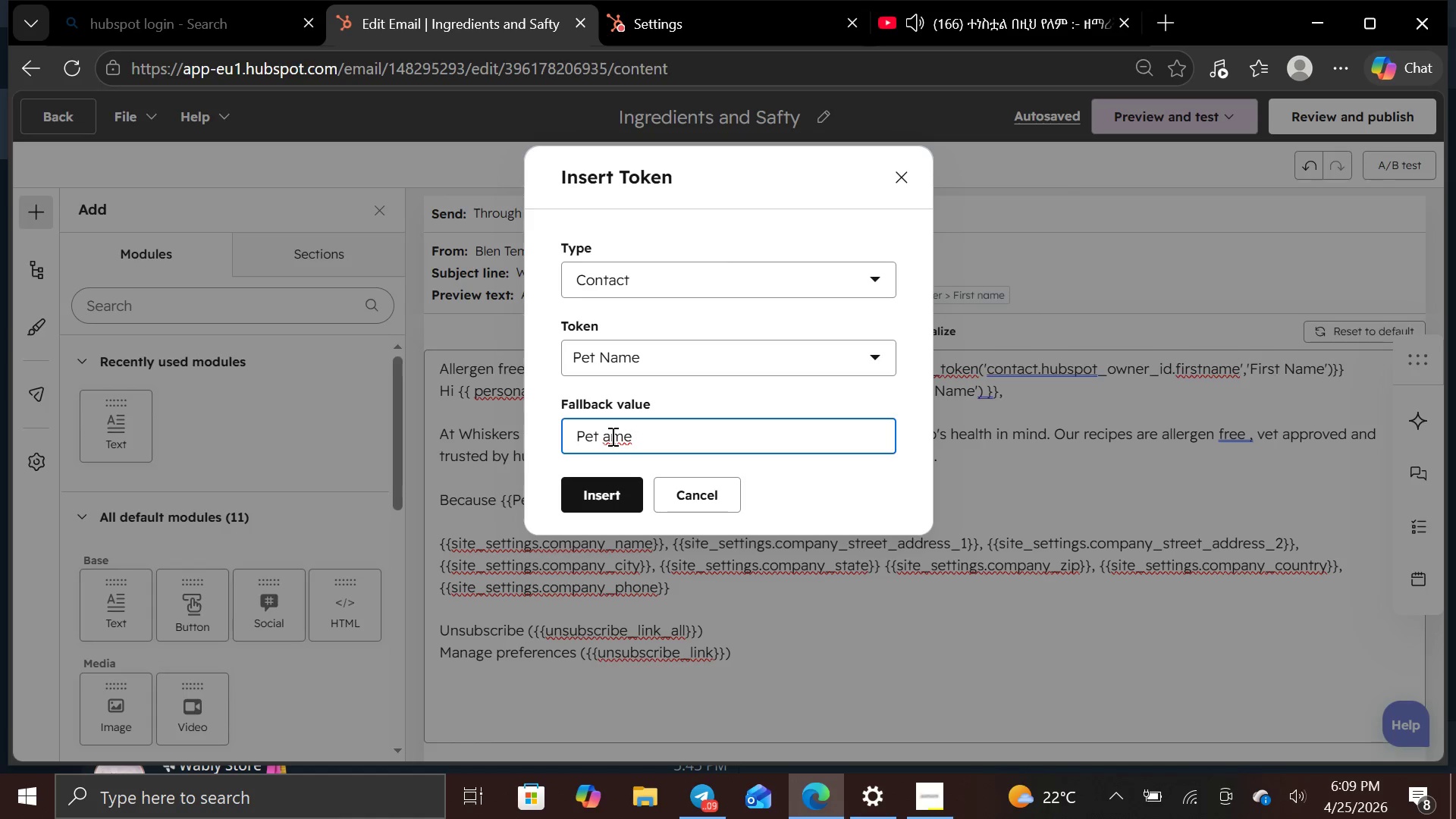 
key(CapsLock)
 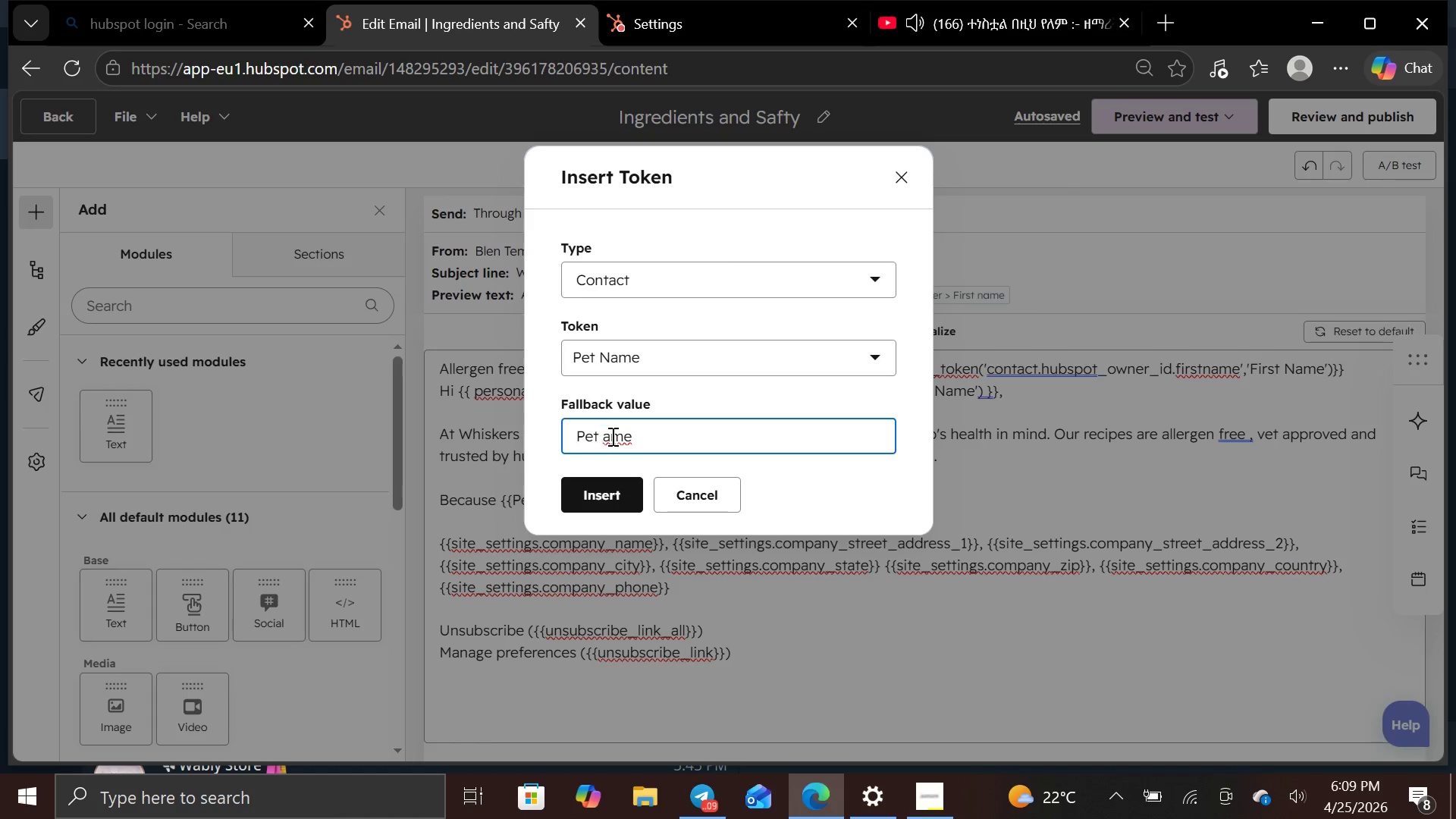 
key(N)
 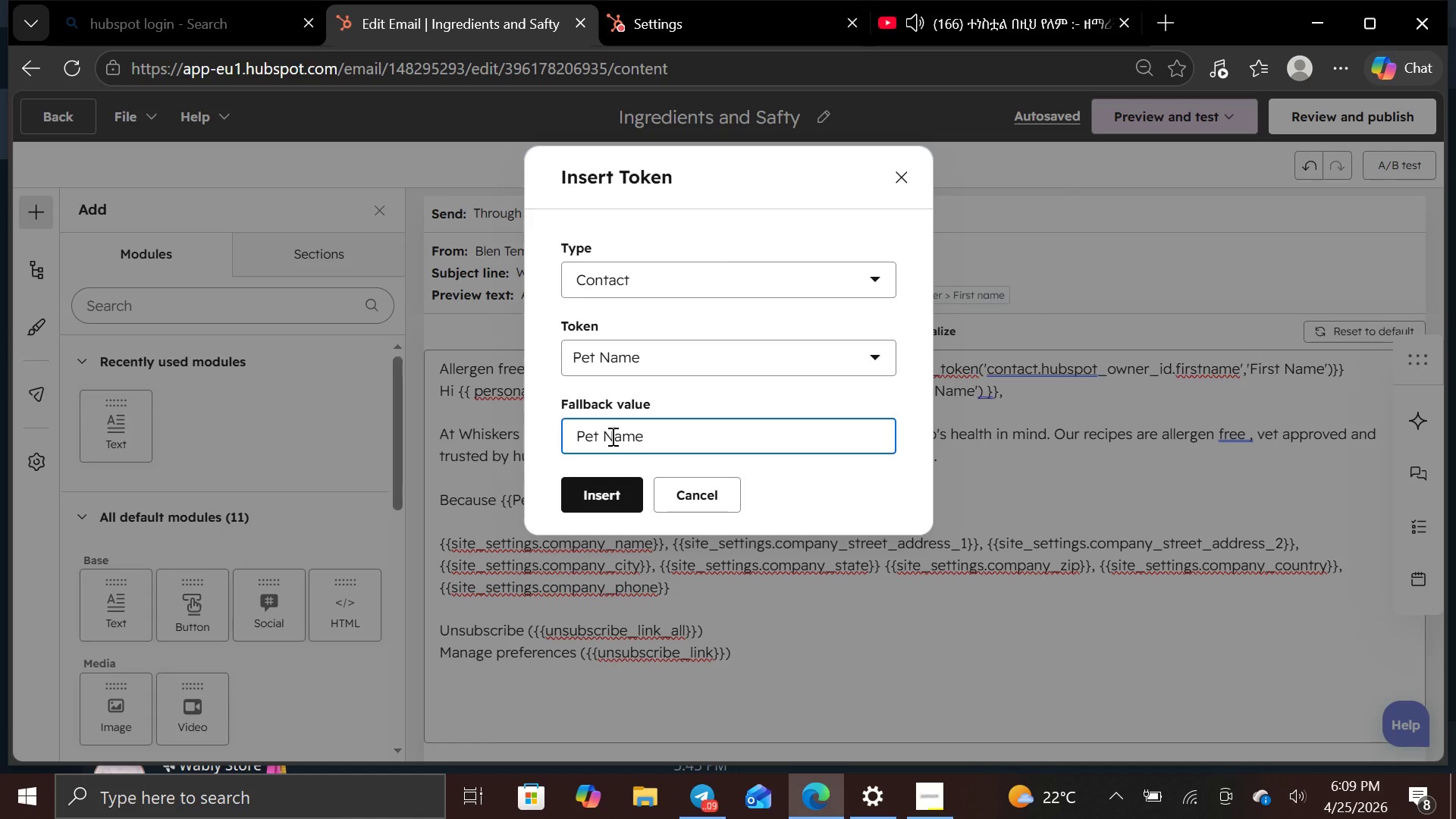 
key(CapsLock)
 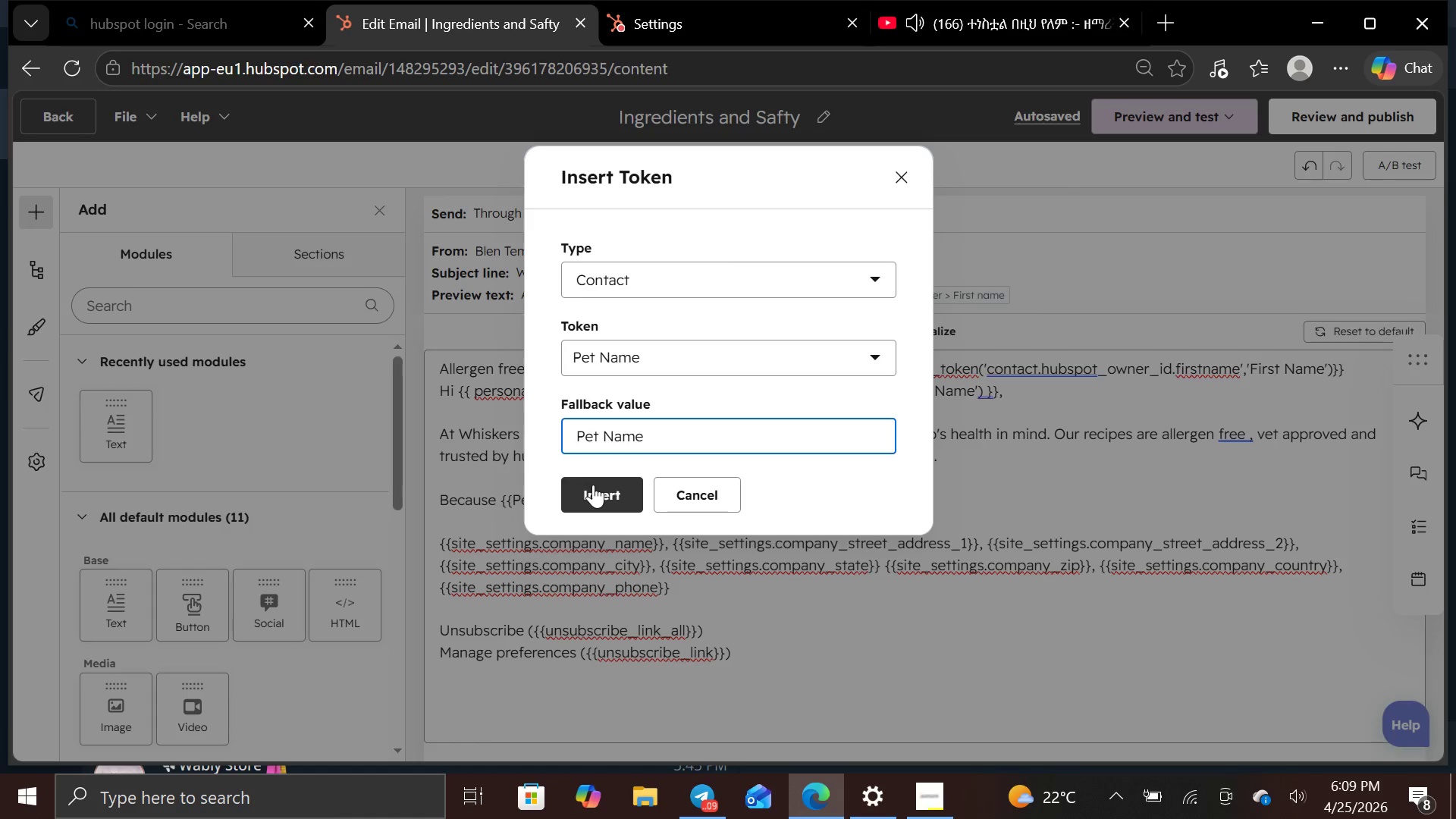 
left_click([593, 485])
 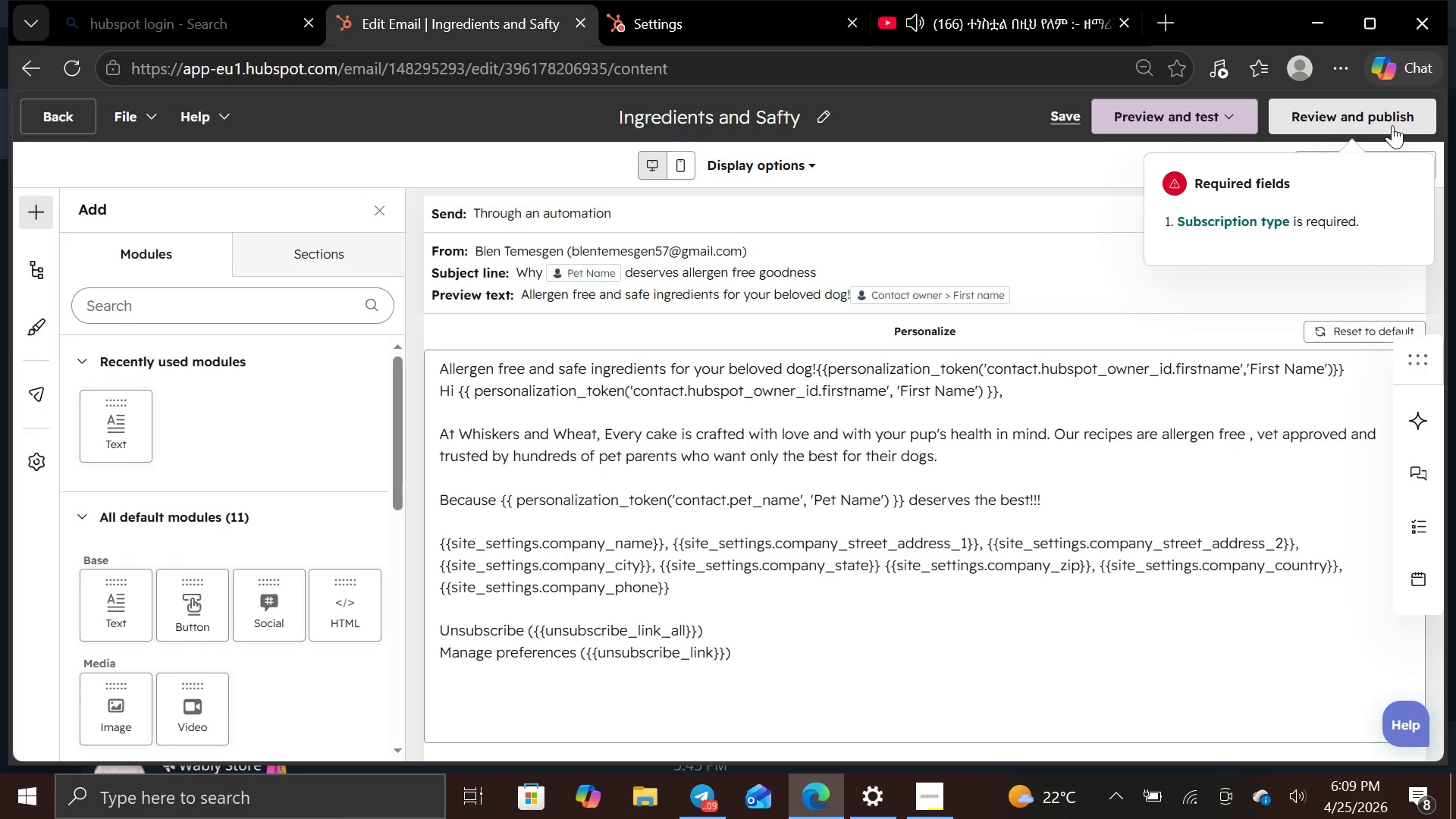 
left_click([1392, 124])
 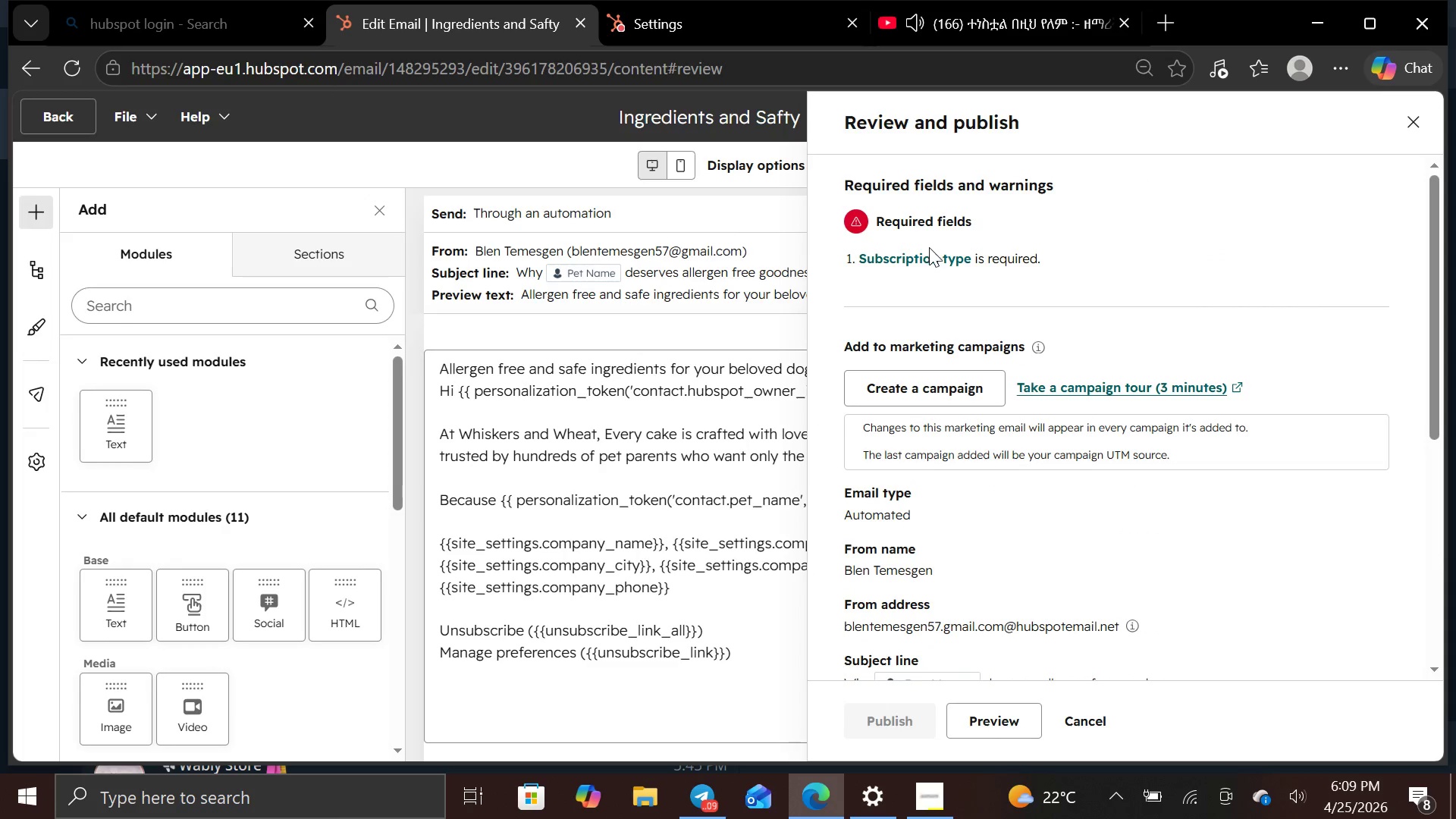 
left_click([932, 250])
 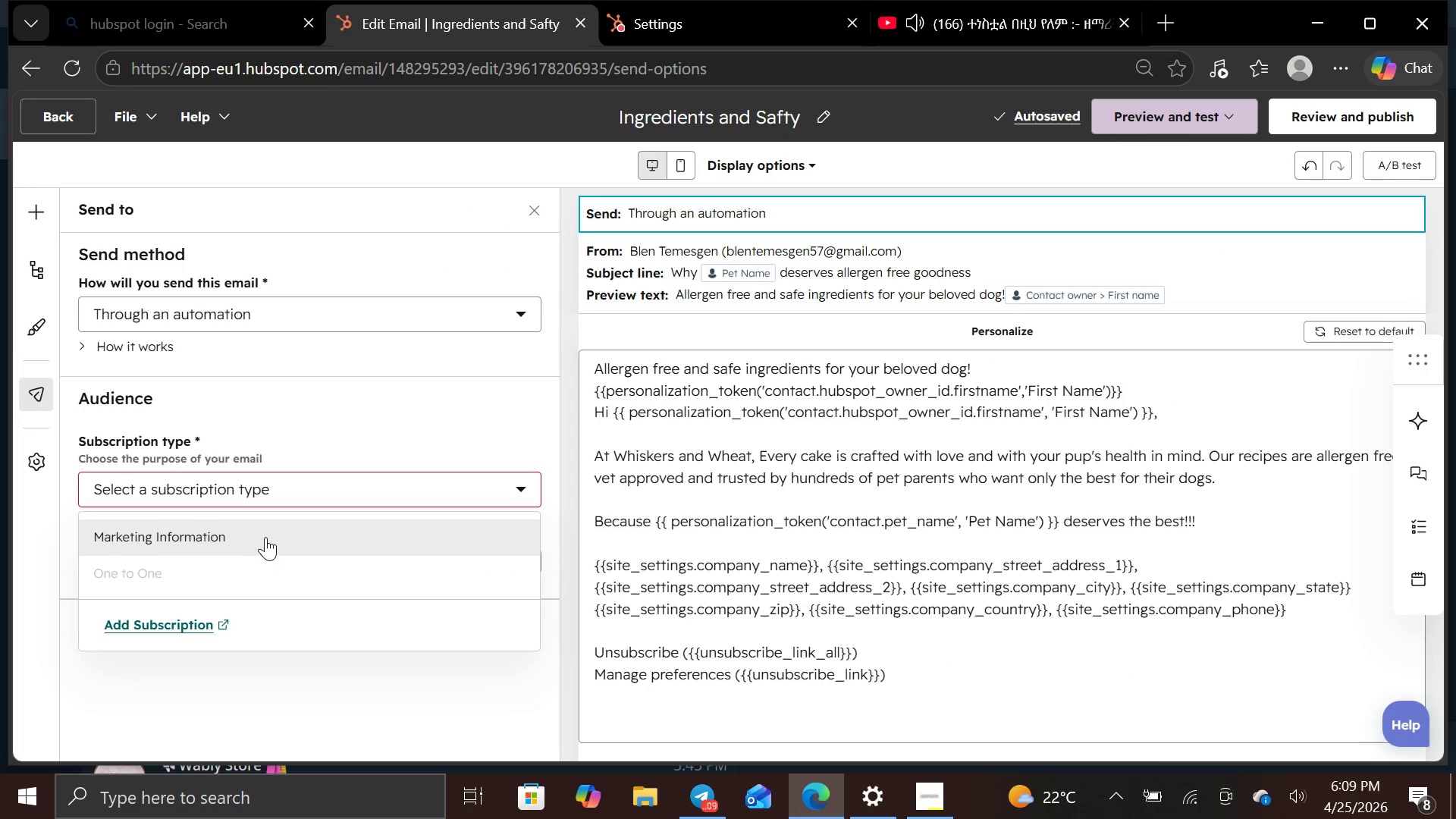 
left_click([266, 537])
 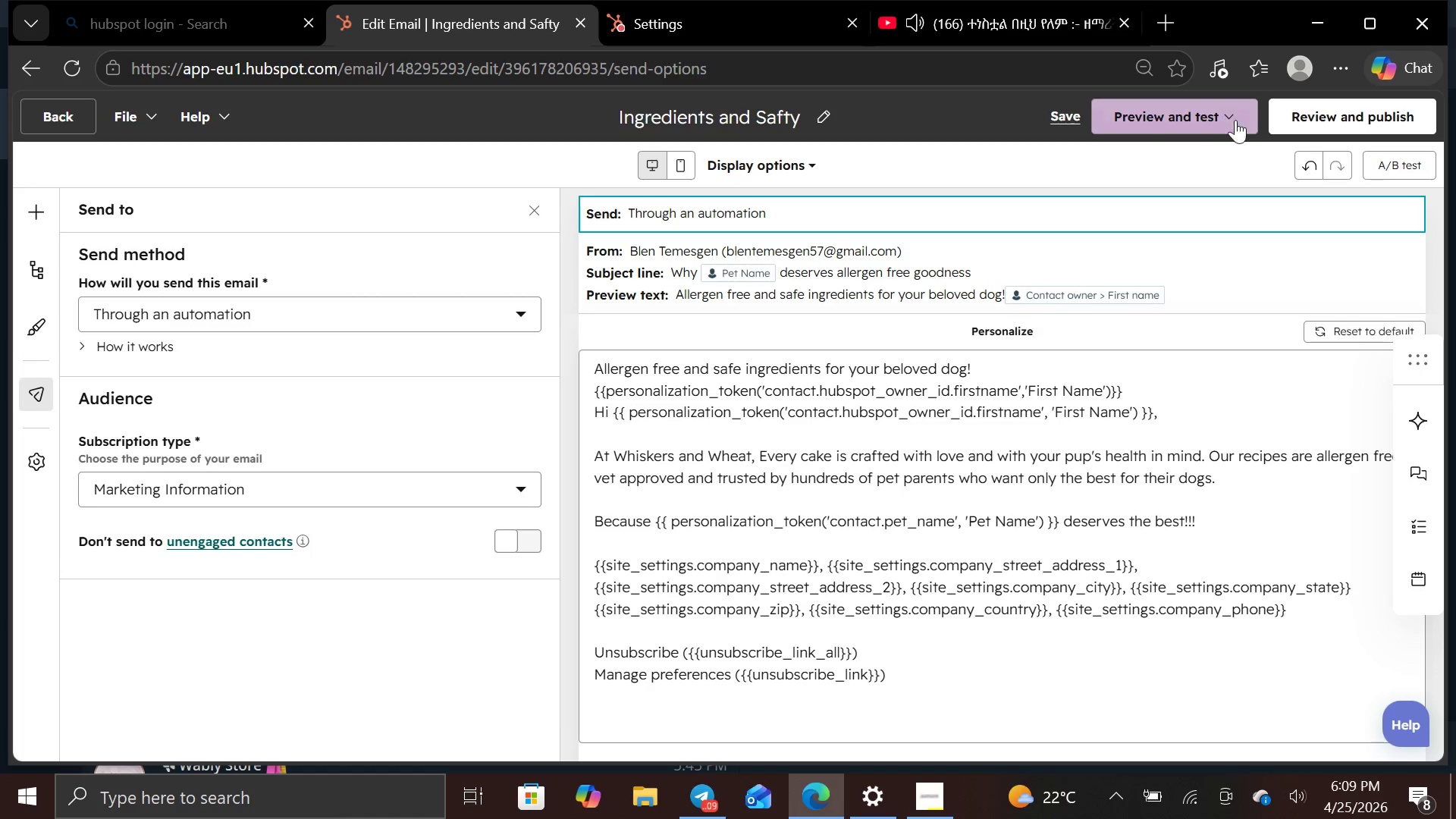 
mouse_move([1213, 125])
 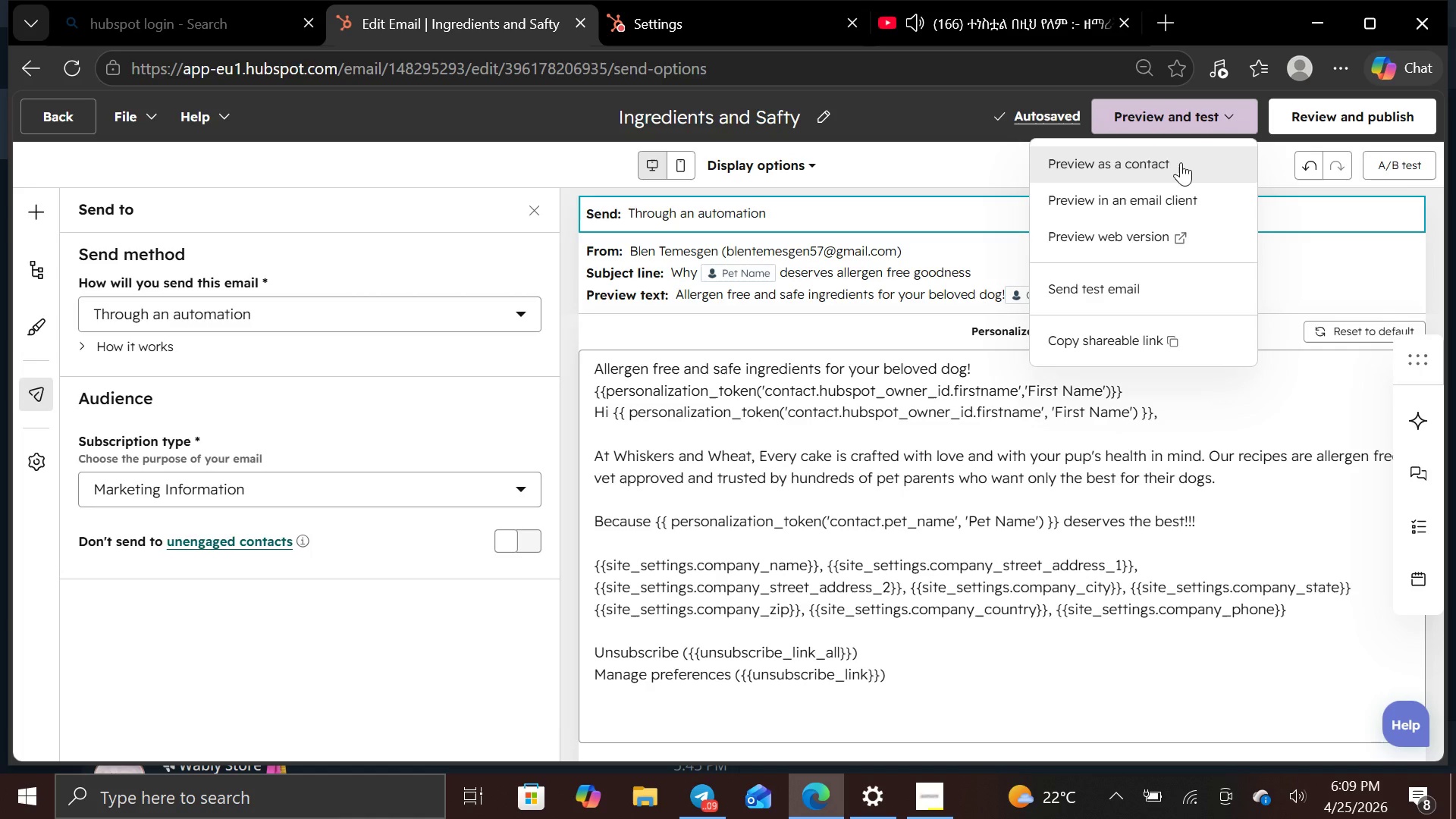 
left_click([1181, 162])
 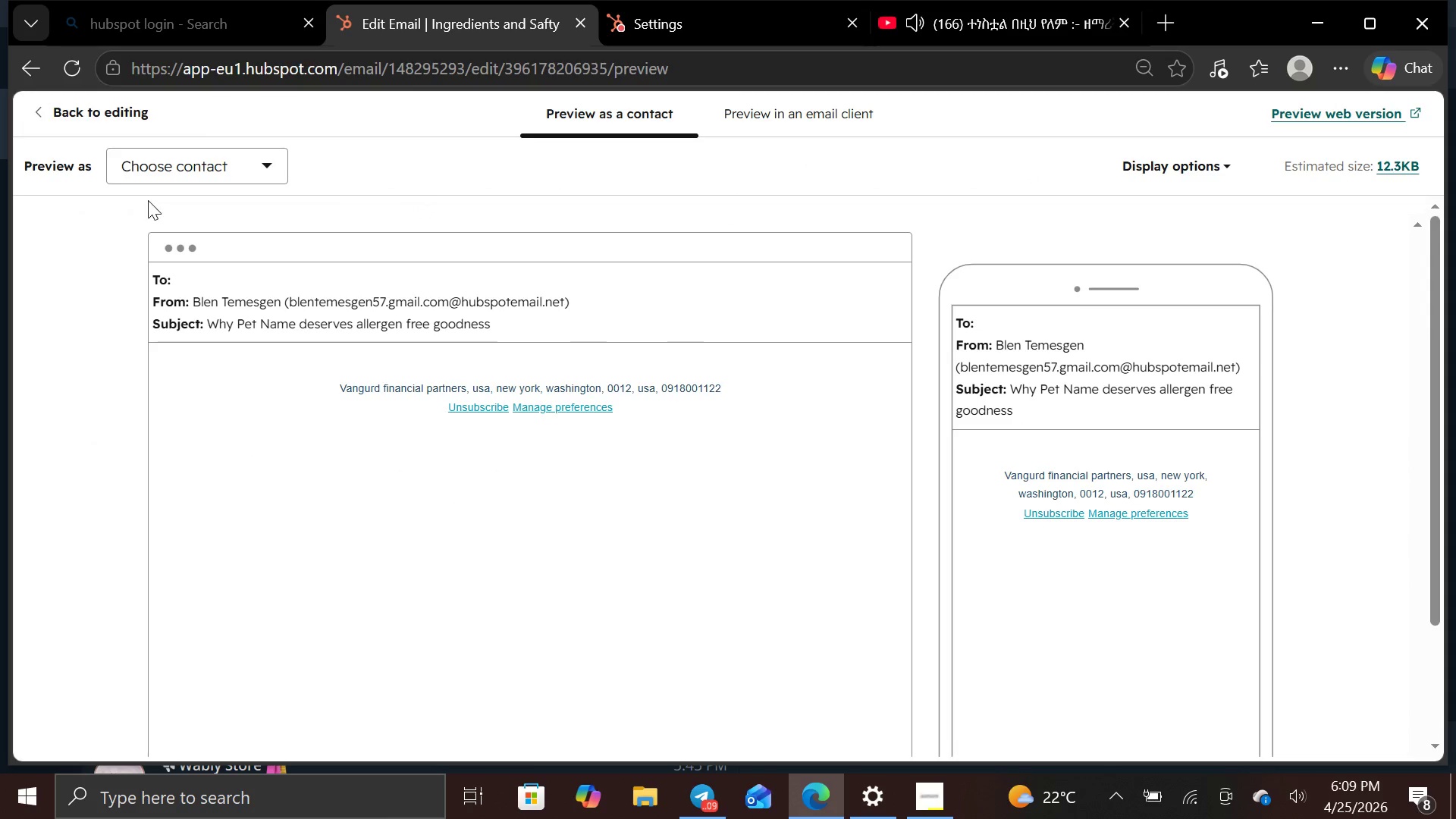 
left_click([186, 240])
 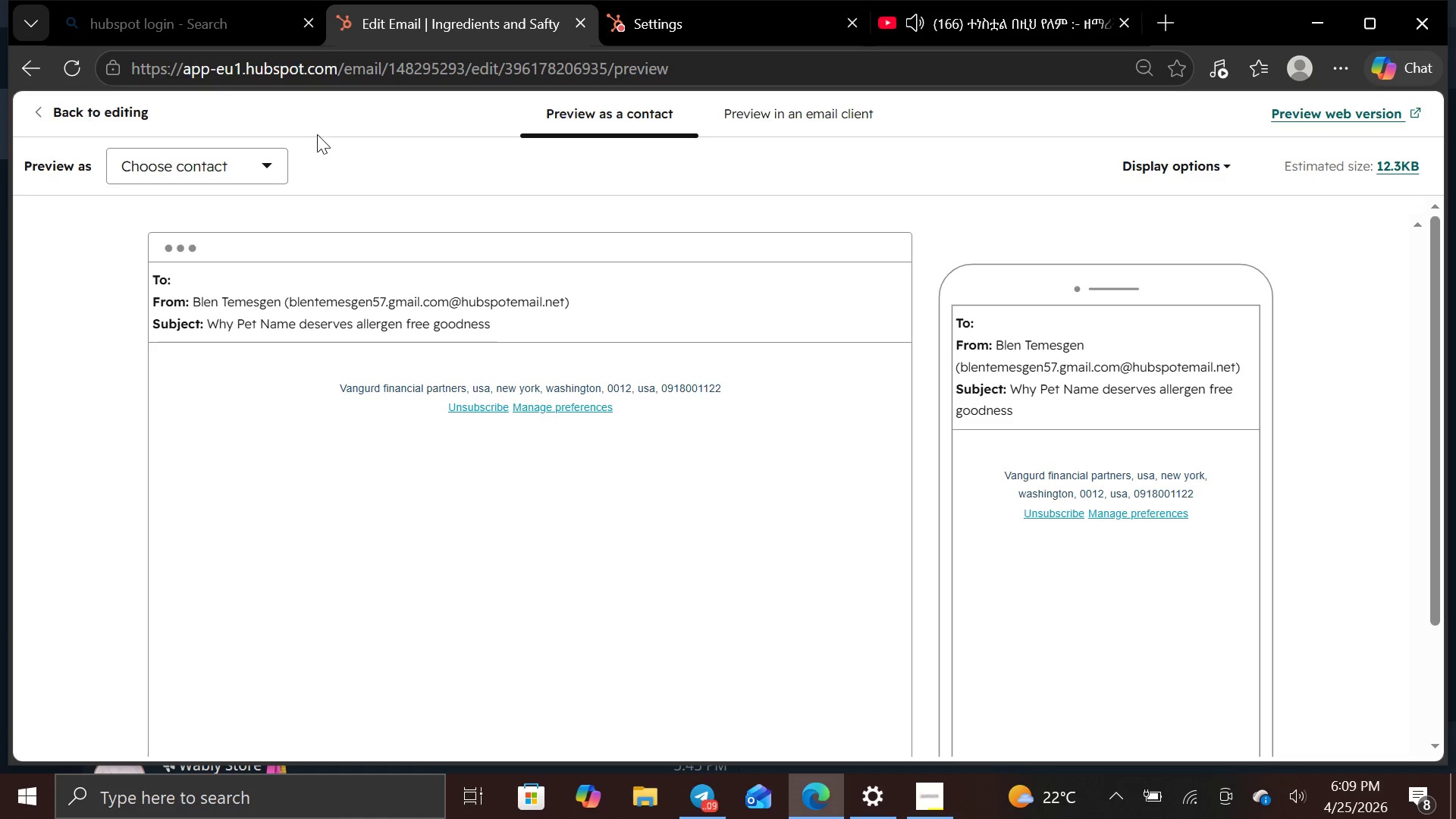 
left_click([249, 168])
 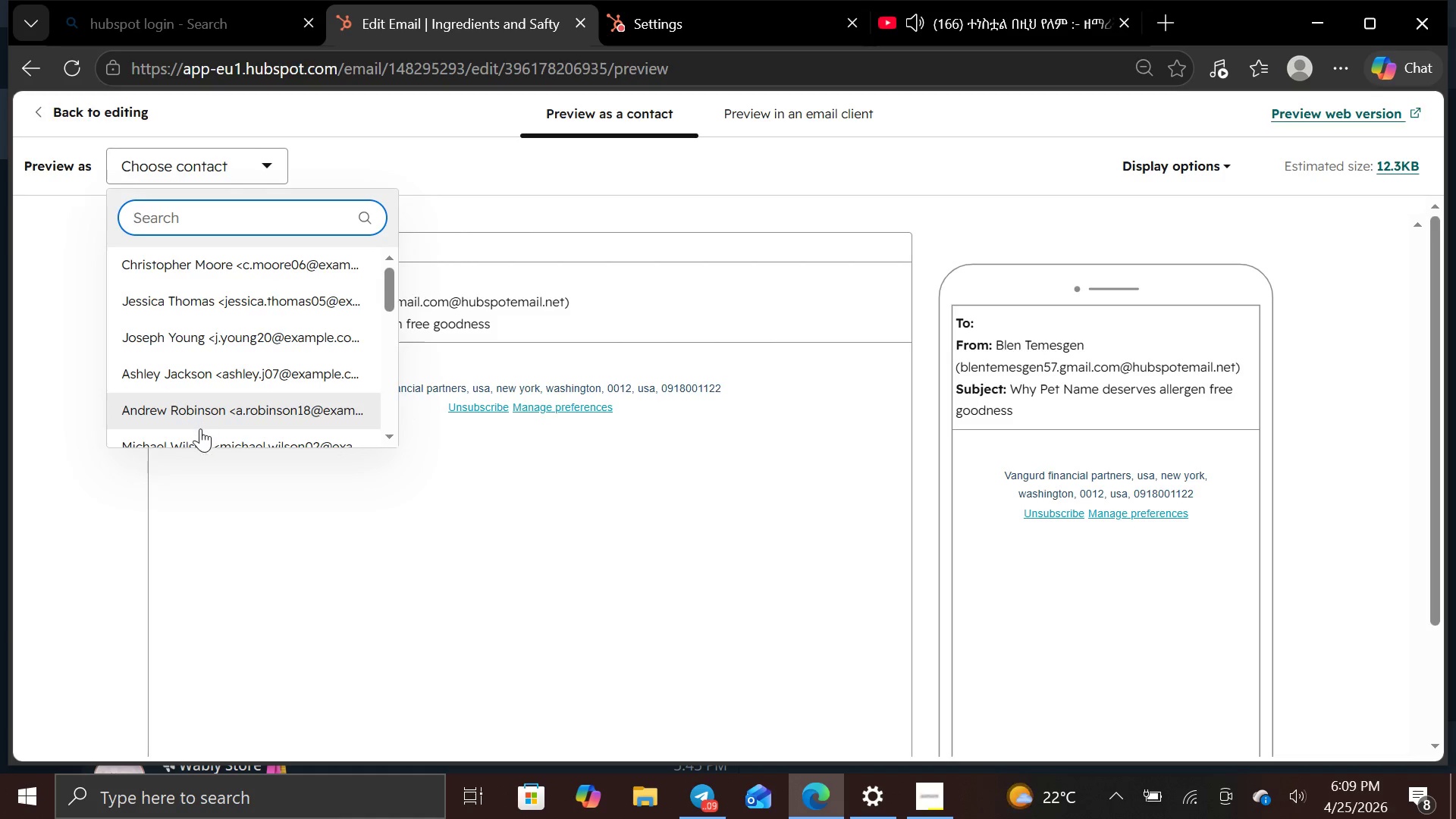 
left_click([197, 441])
 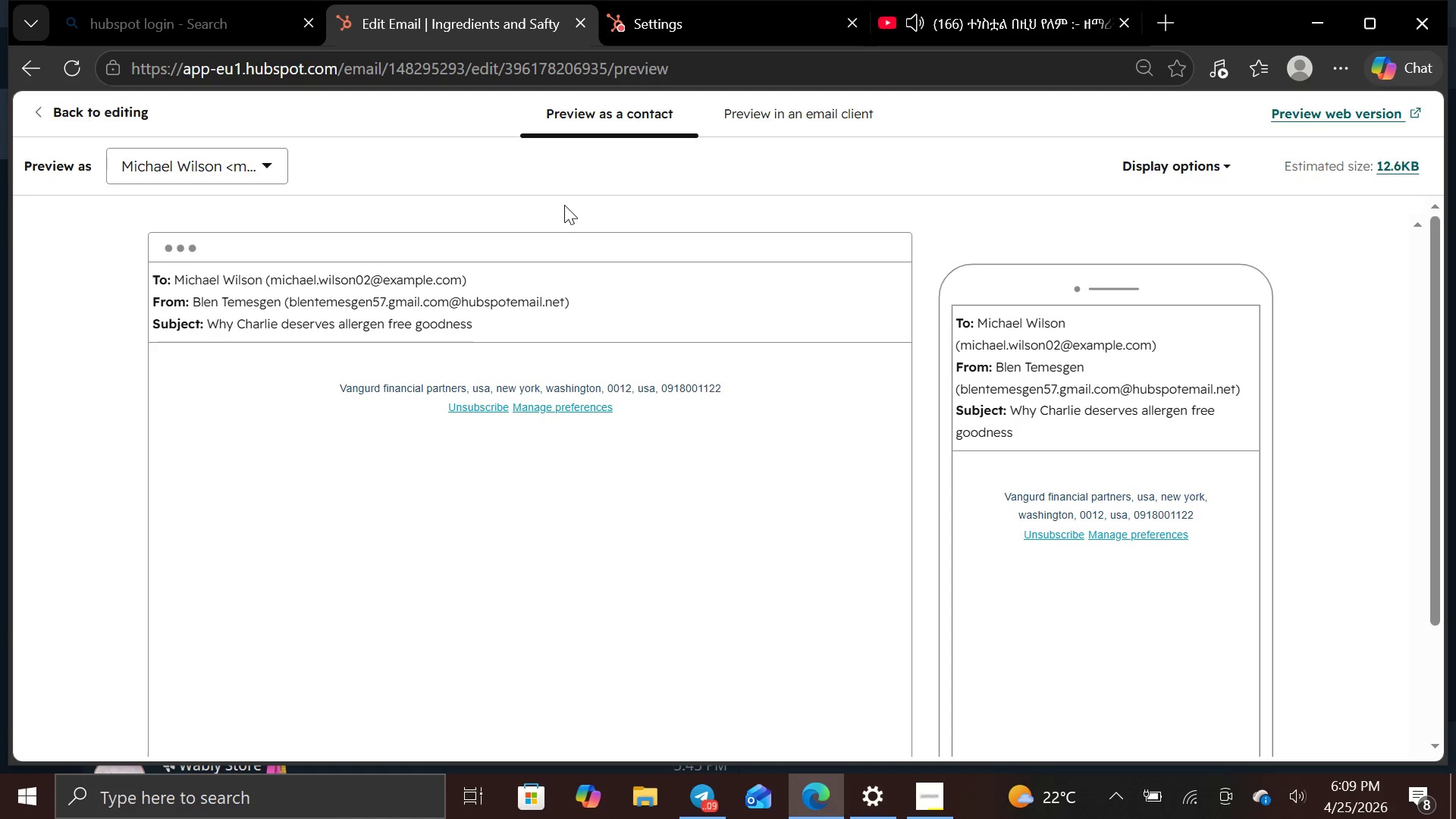 
key(PrintScreen)
 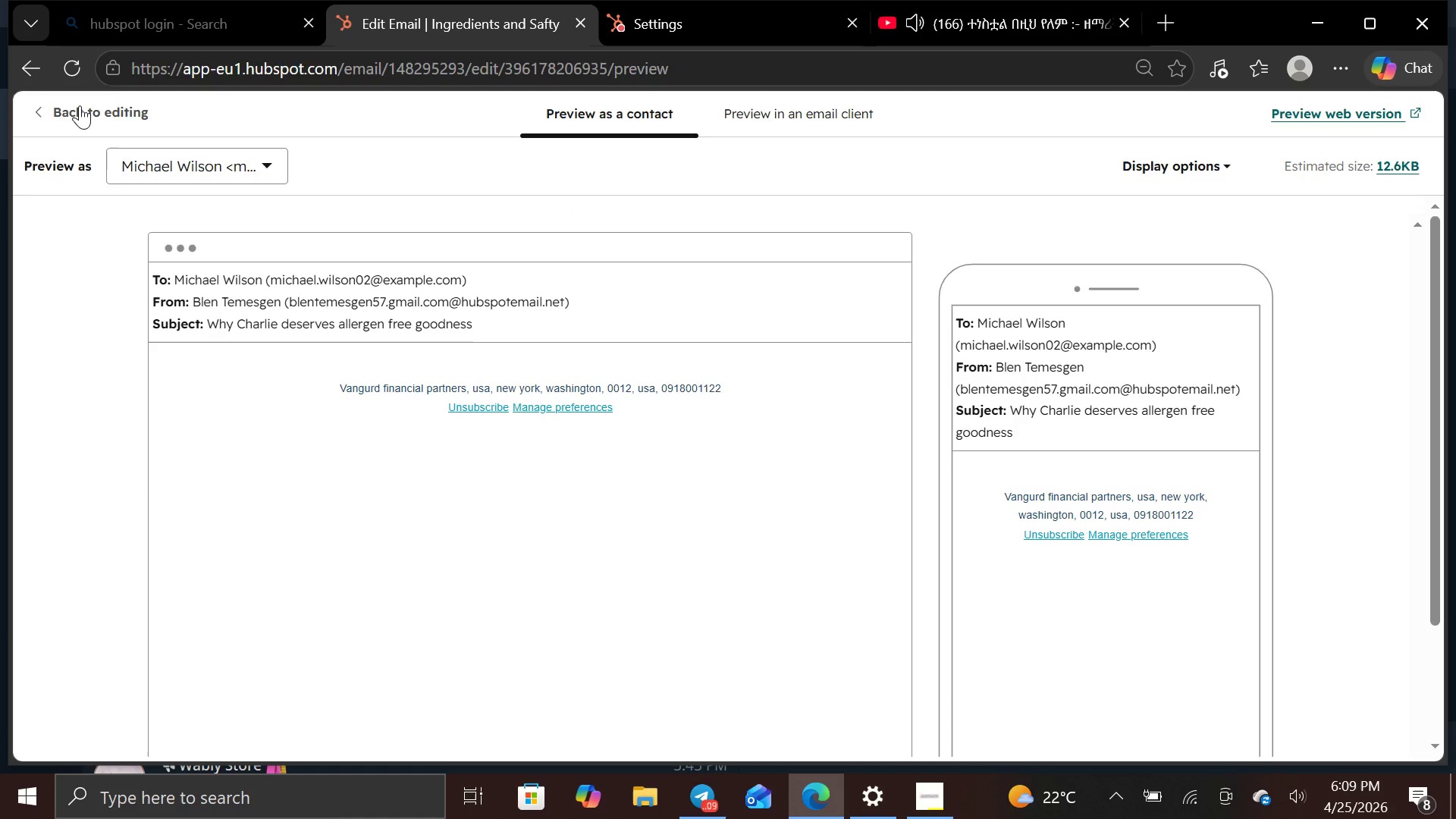 
left_click([80, 105])
 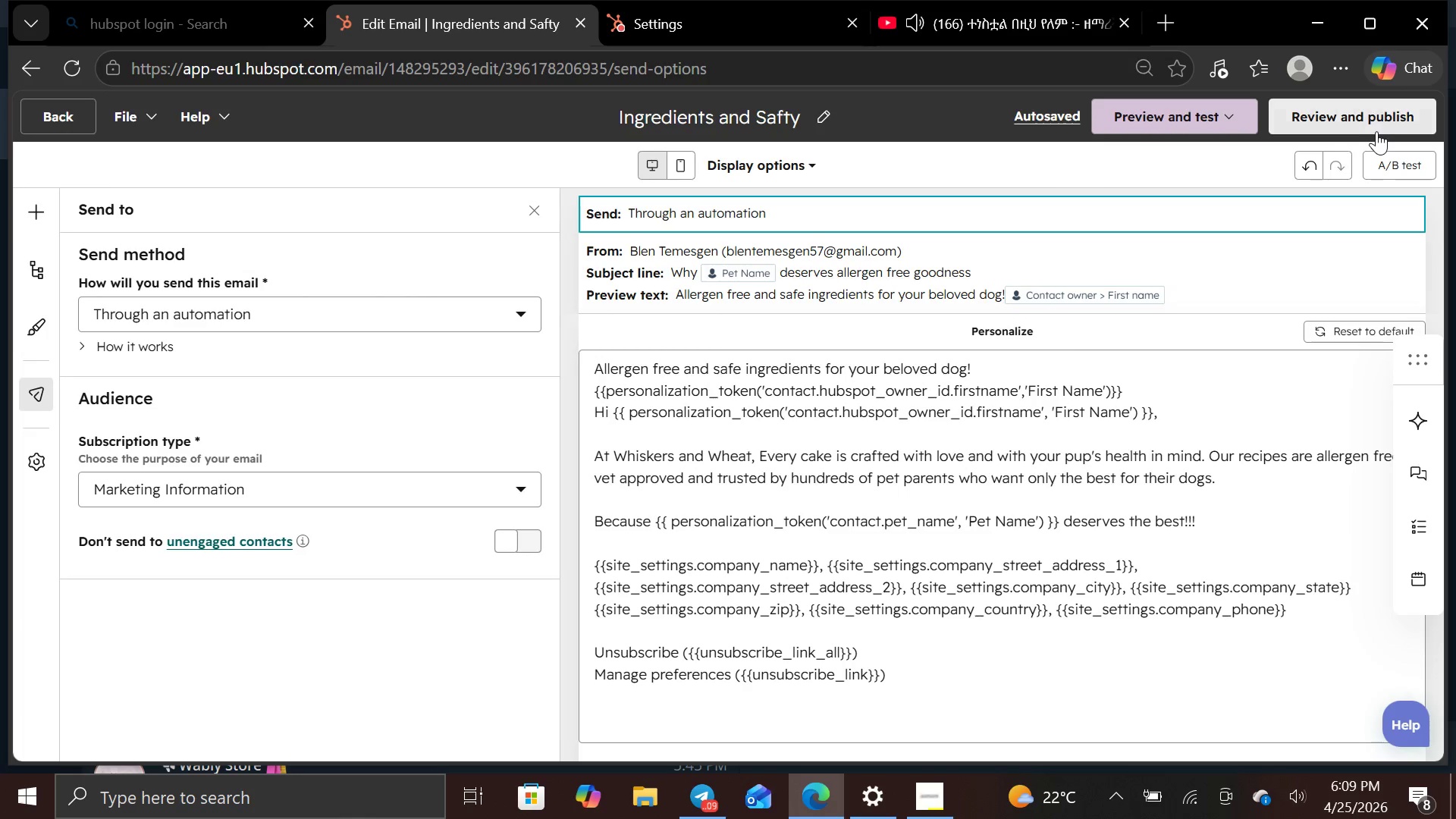 
left_click([1377, 127])
 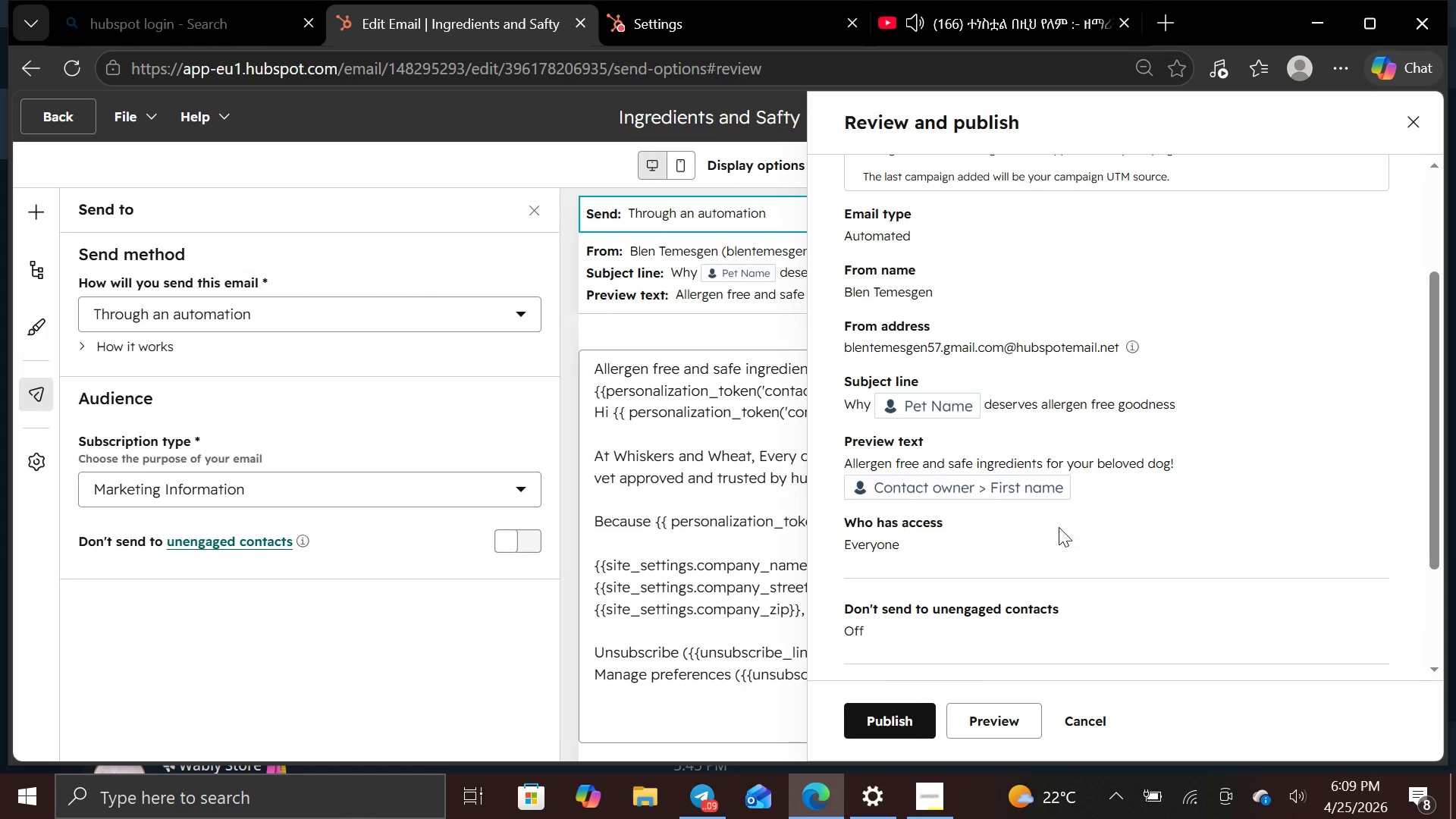 
wait(6.72)
 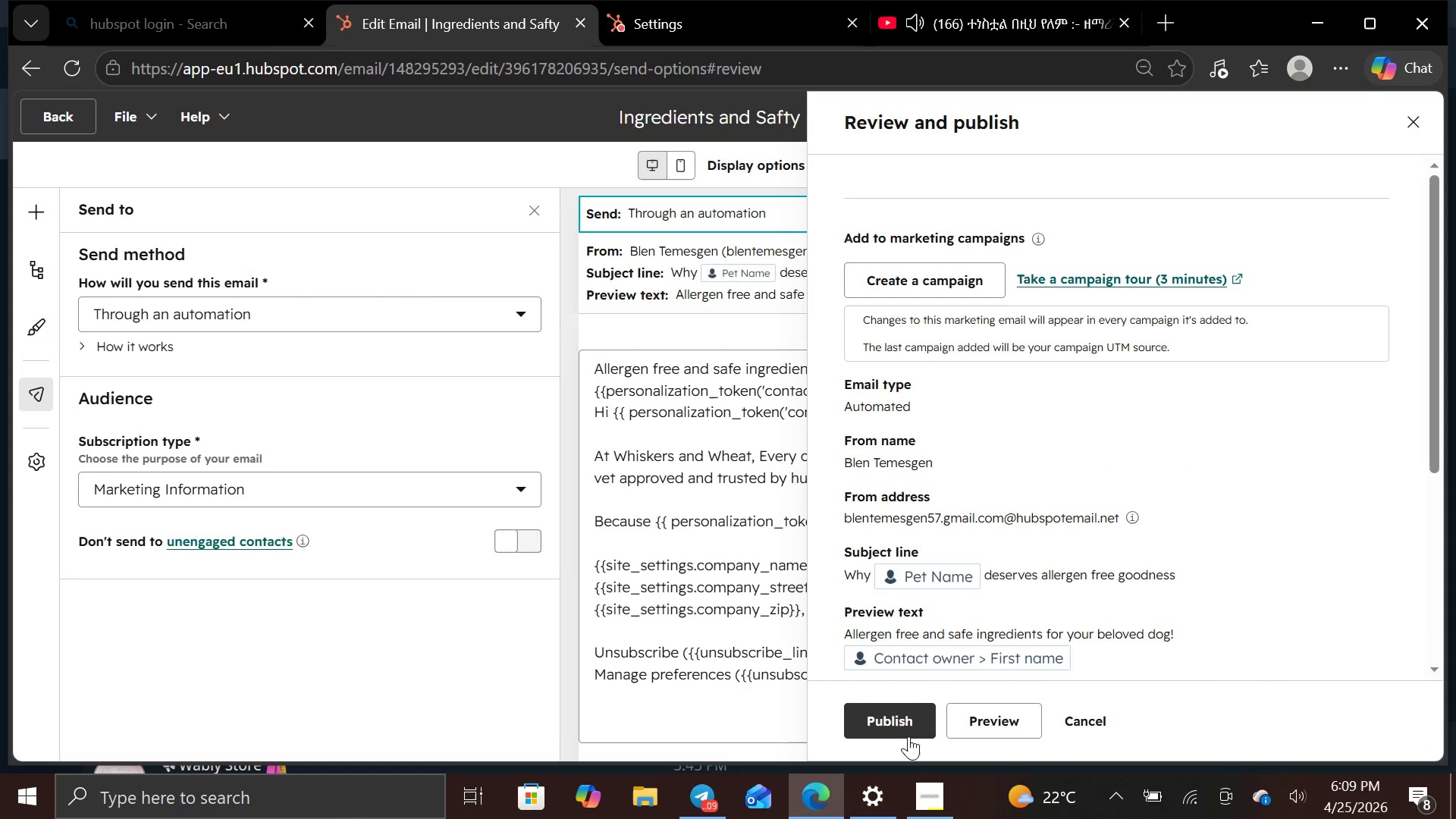 
key(PrintScreen)
 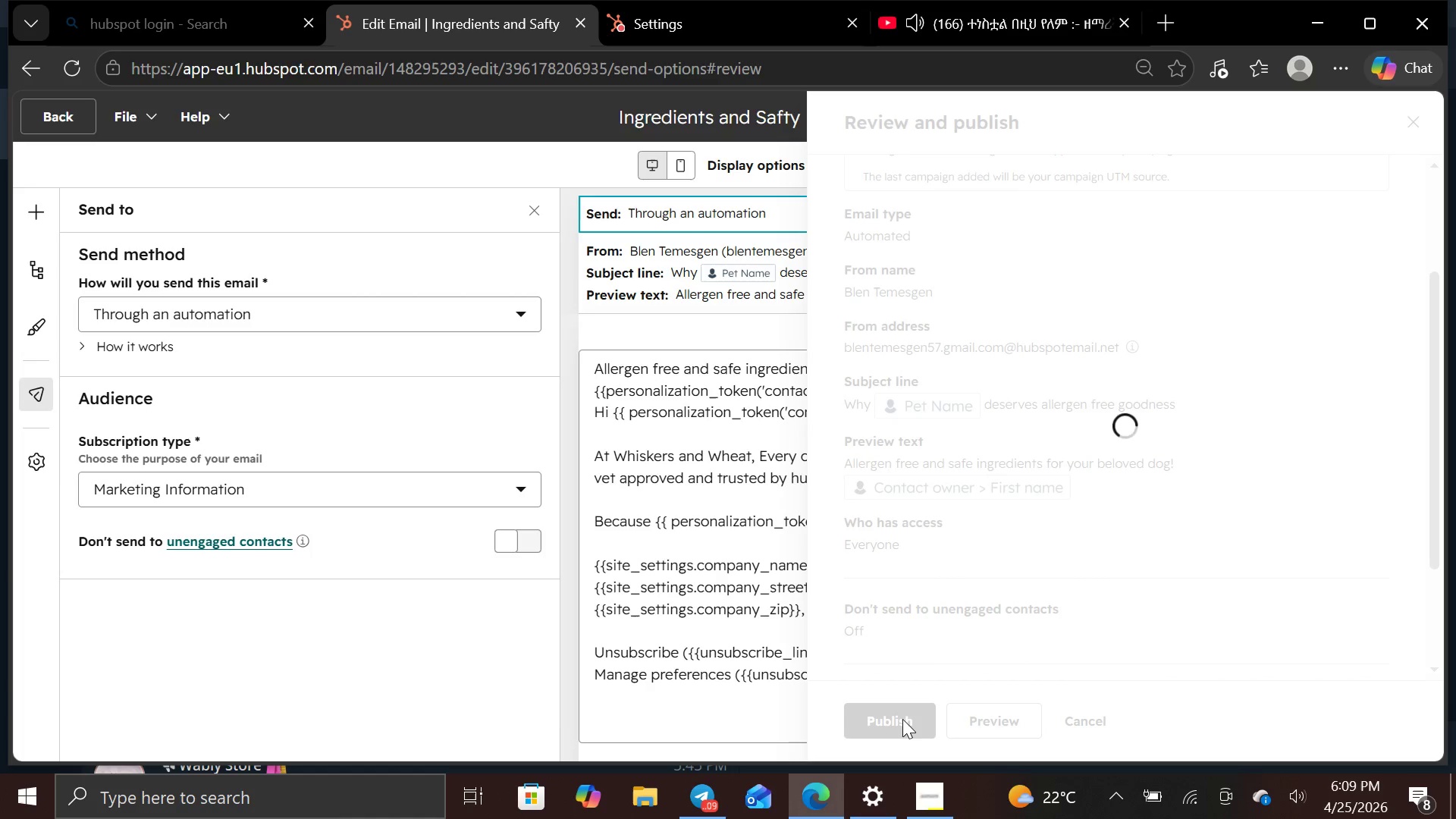 
wait(10.2)
 